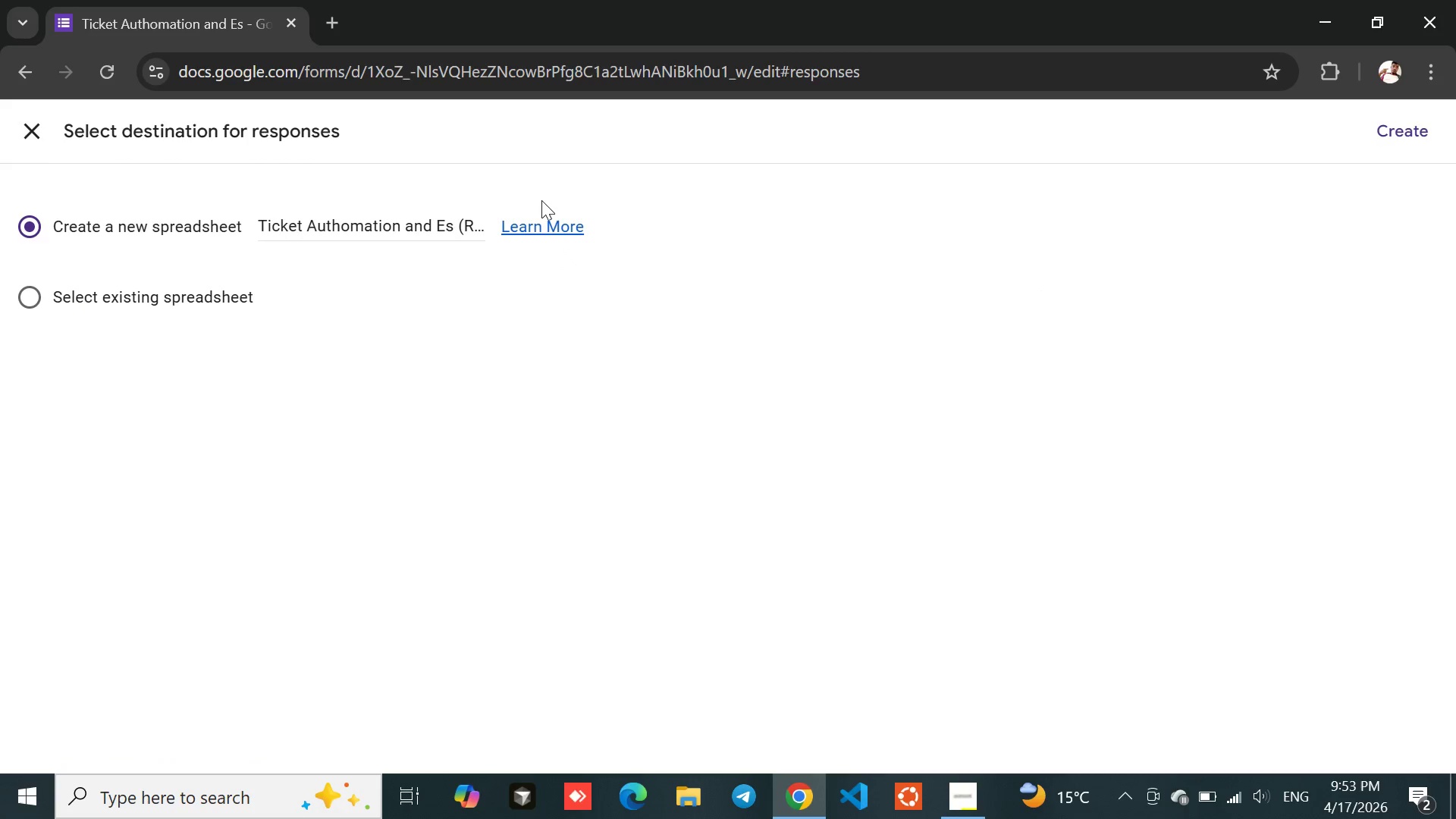 
wait(6.44)
 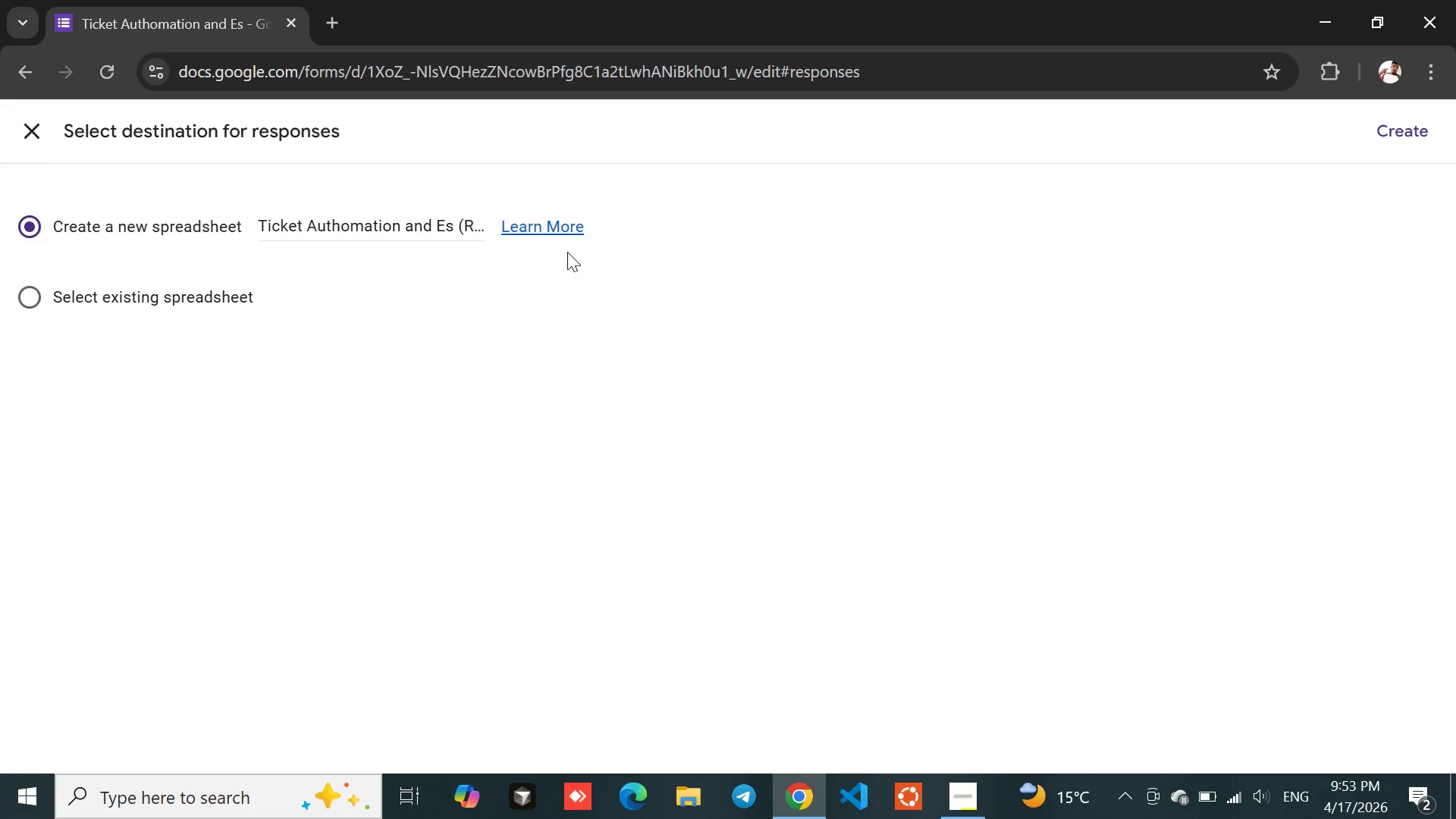 
left_click([1384, 130])
 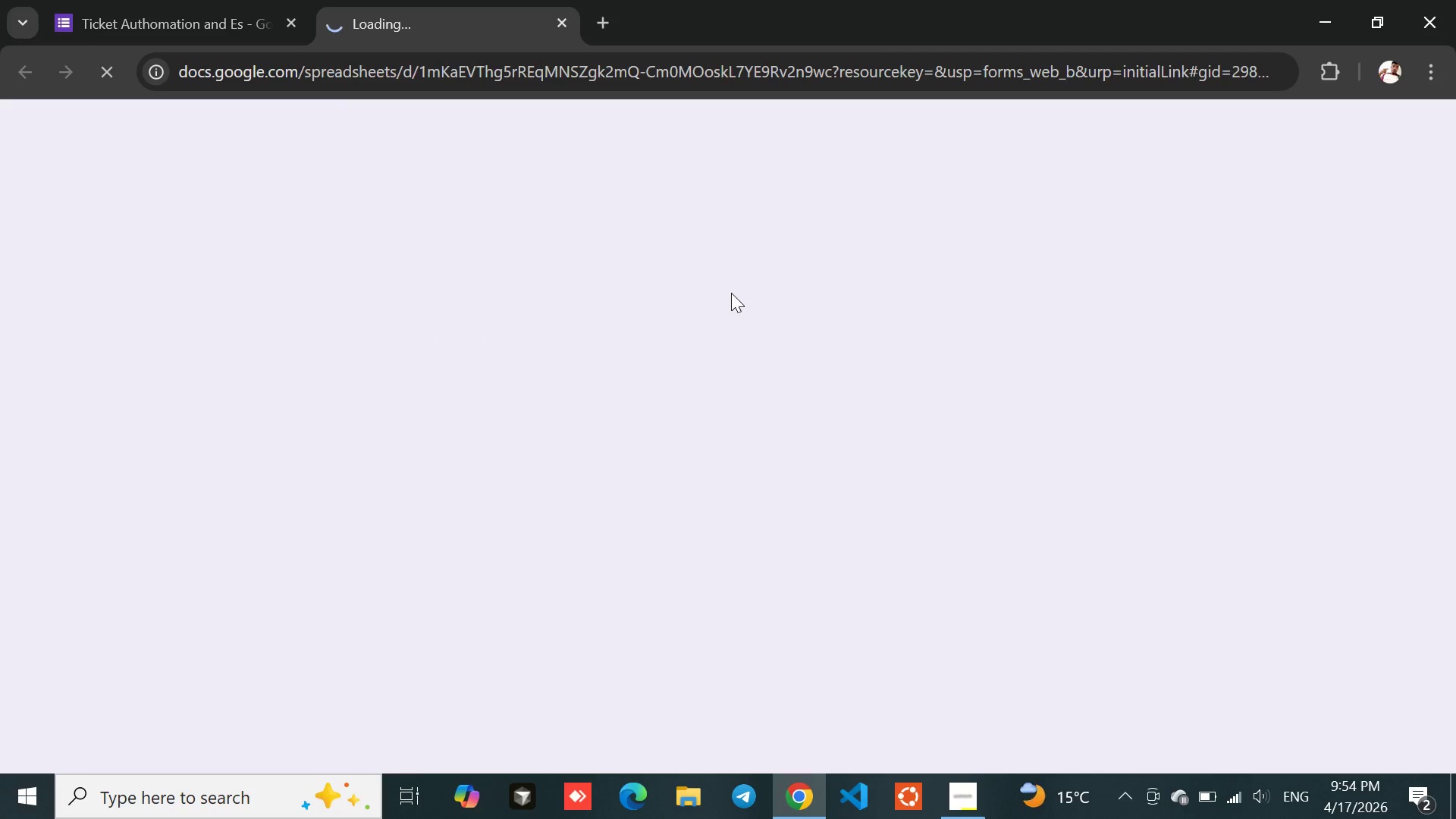 
wait(9.73)
 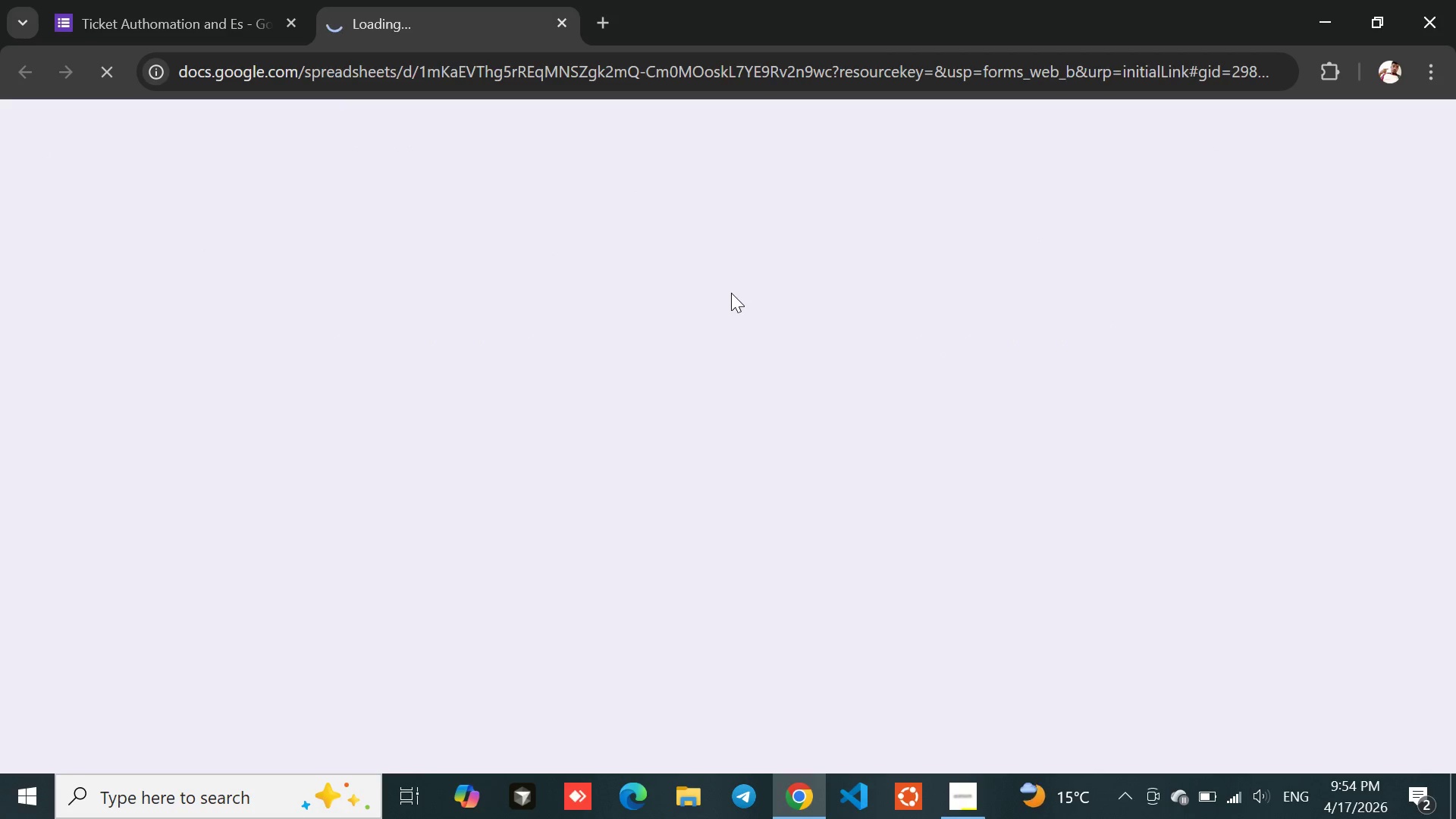 
left_click([148, 332])
 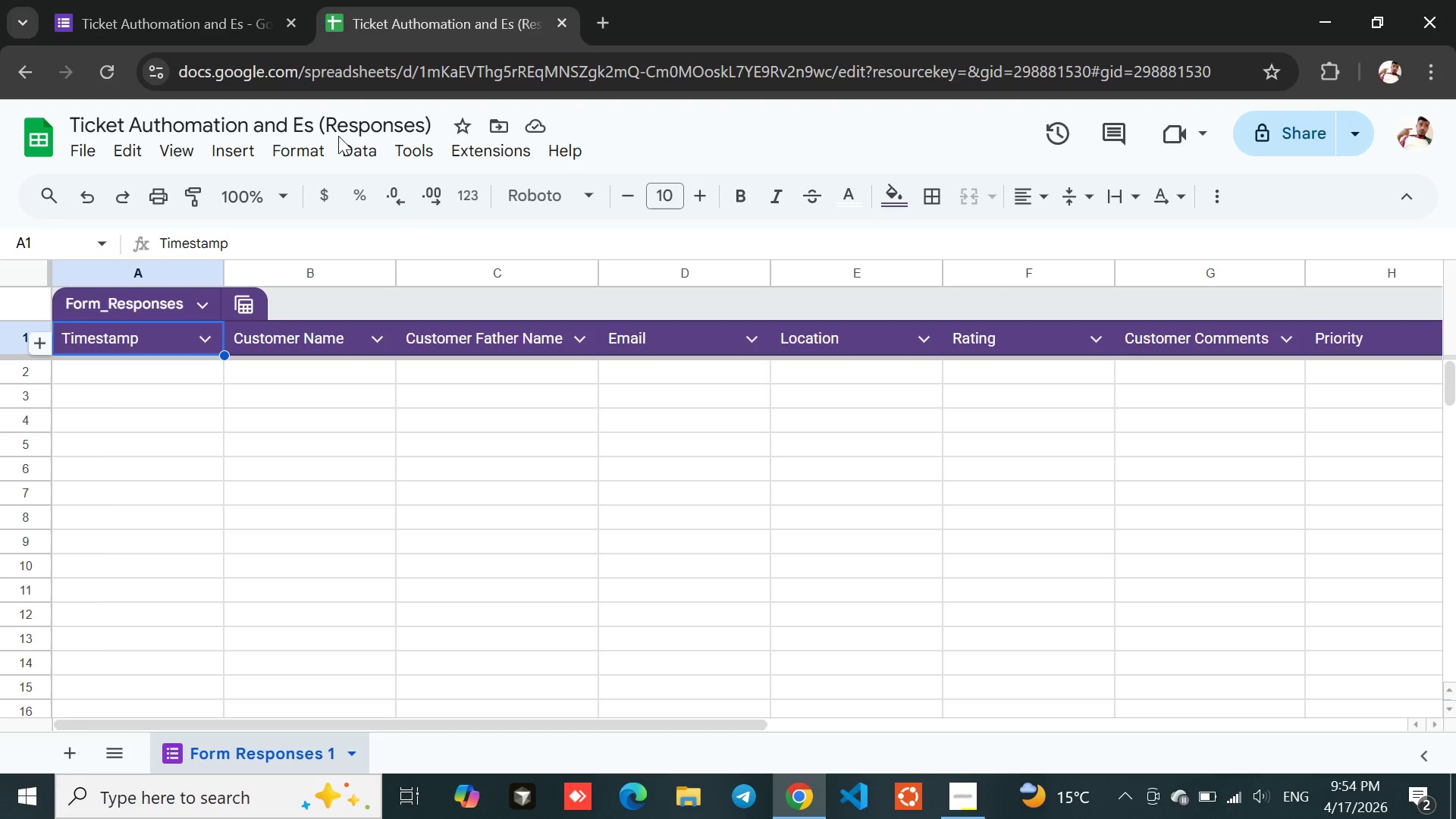 
wait(6.48)
 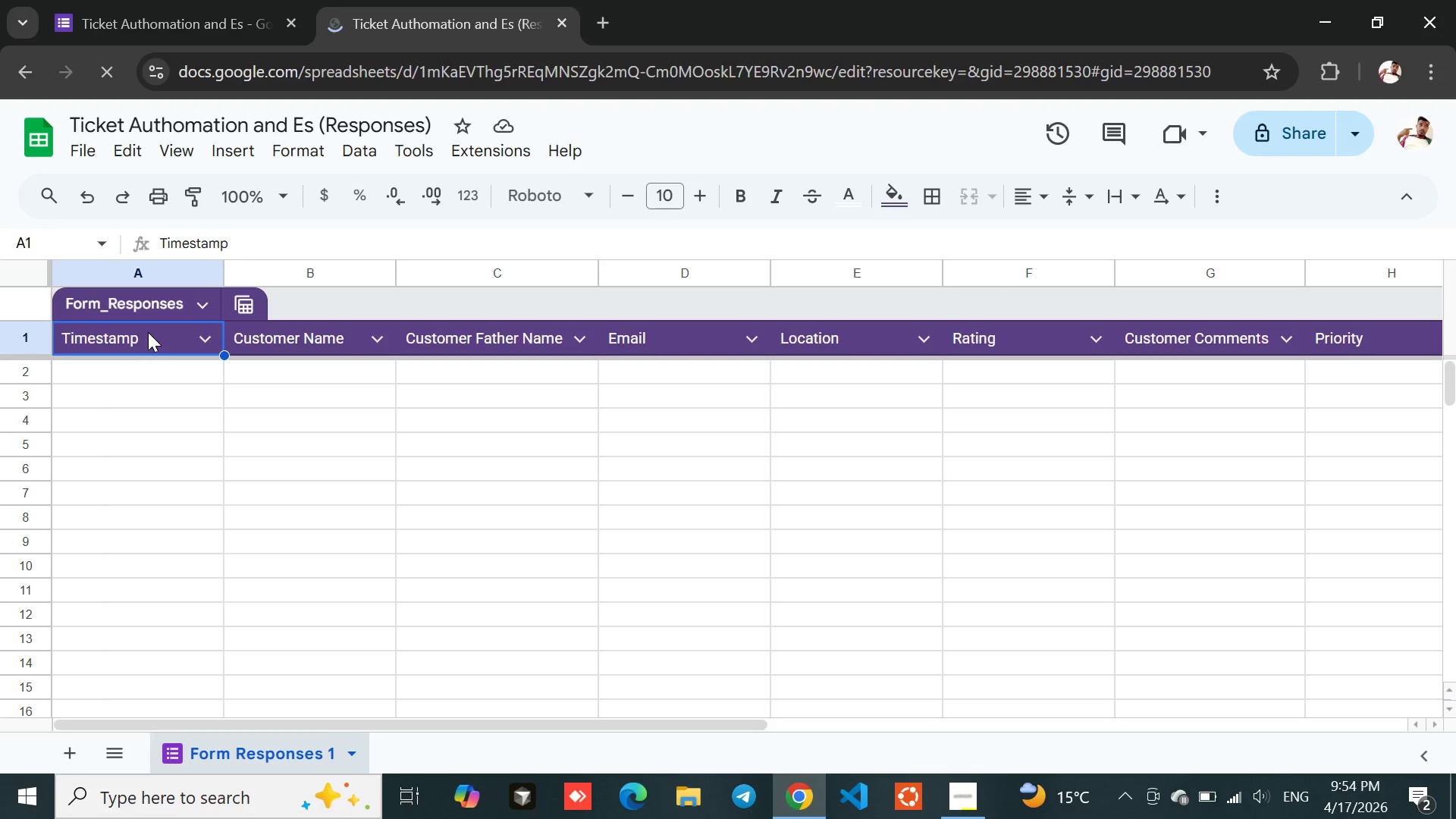 
left_click([225, 147])
 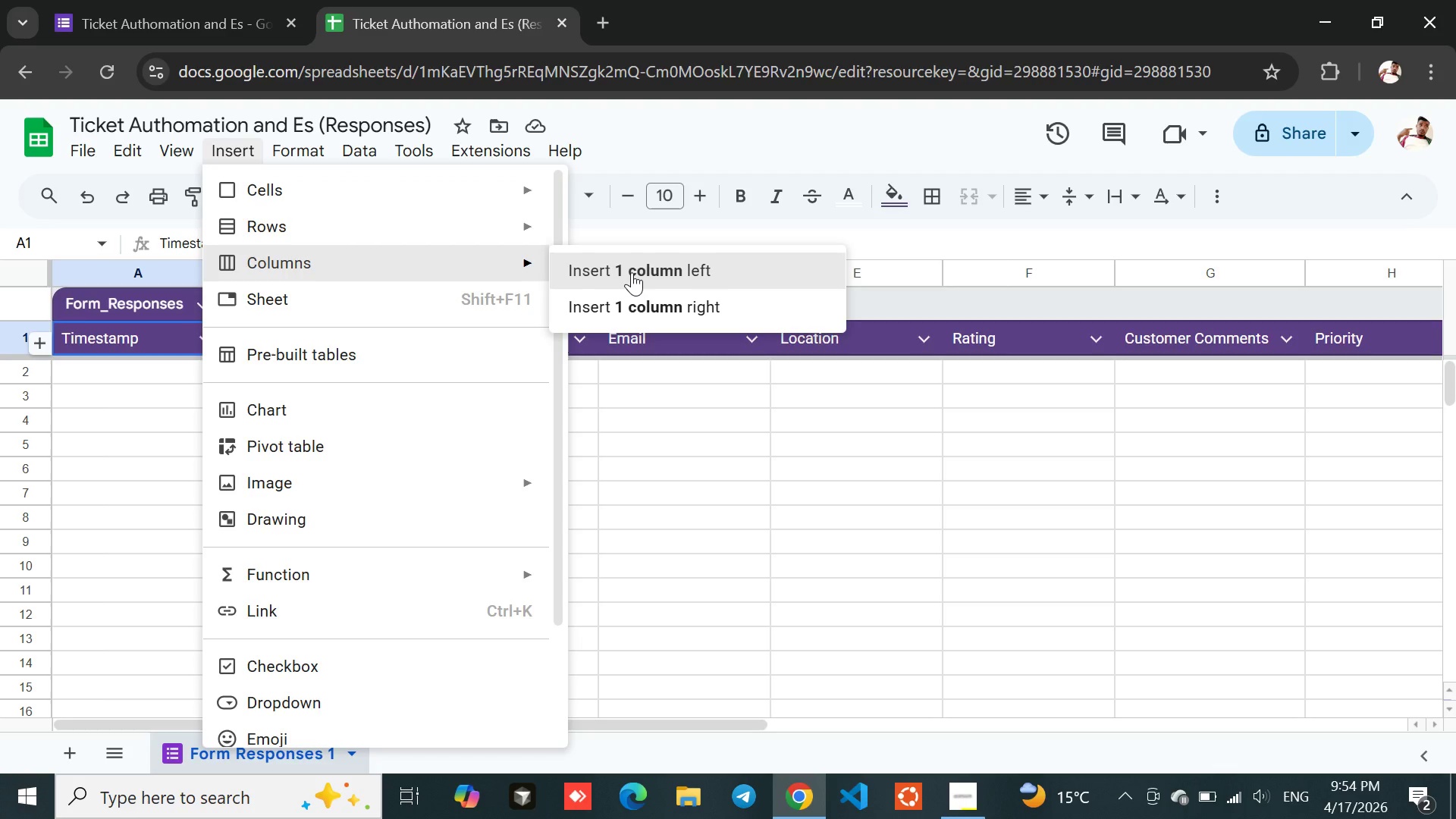 
left_click([632, 272])
 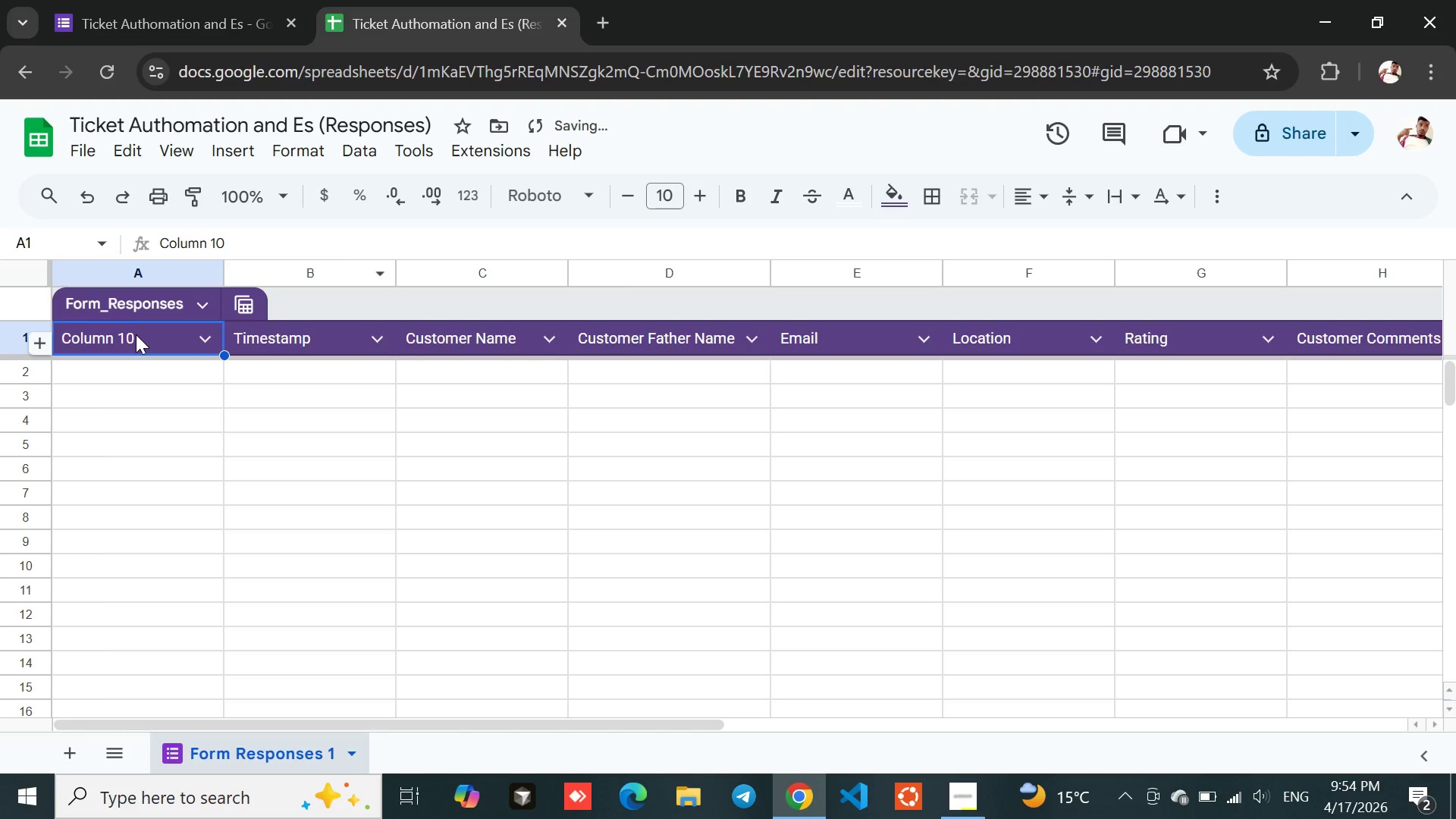 
double_click([124, 344])
 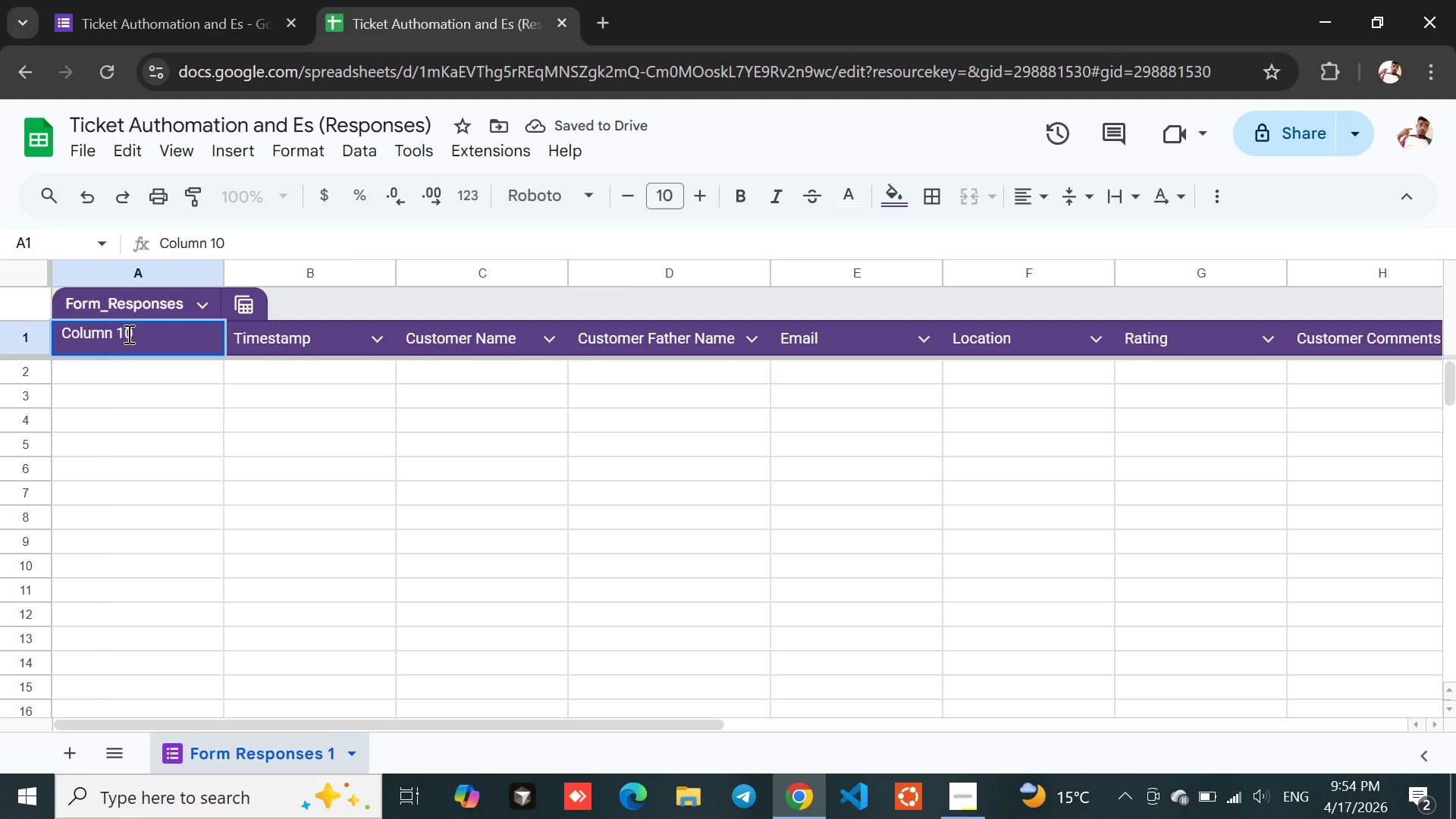 
left_click_drag(start_coordinate=[133, 334], to_coordinate=[49, 340])
 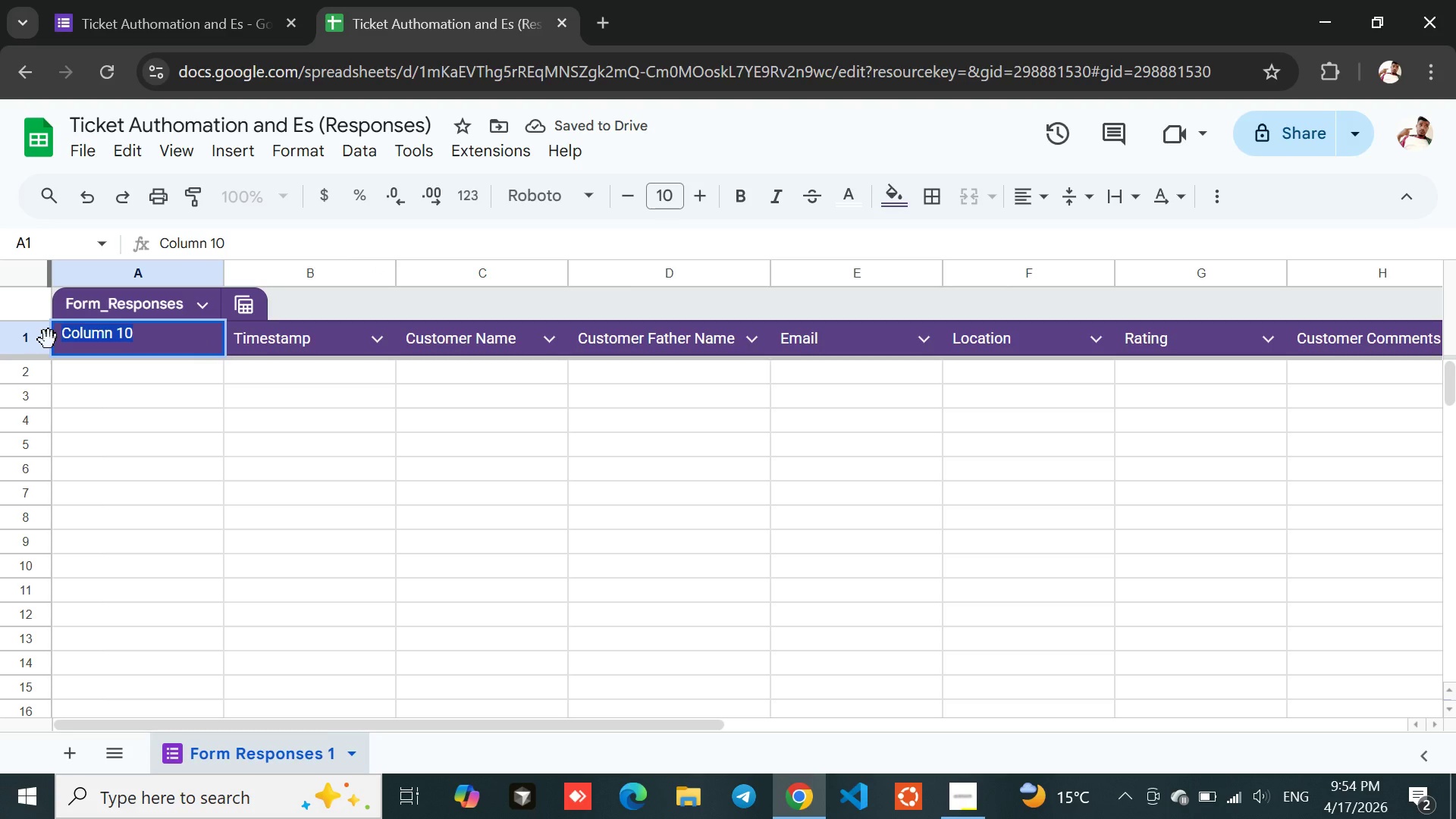 
type(Ticket Id)
key(Backspace)
type(D)
 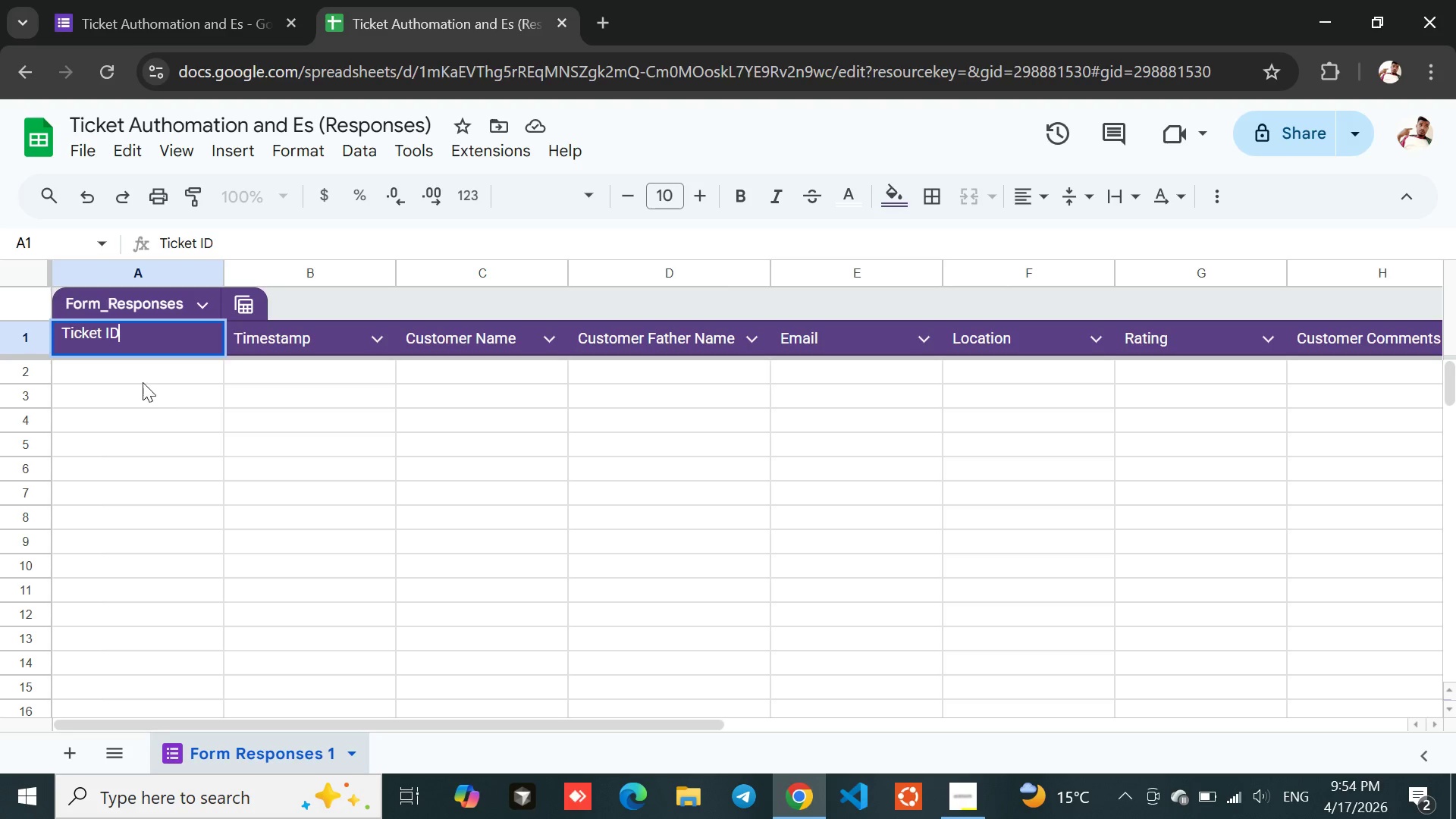 
left_click([143, 381])
 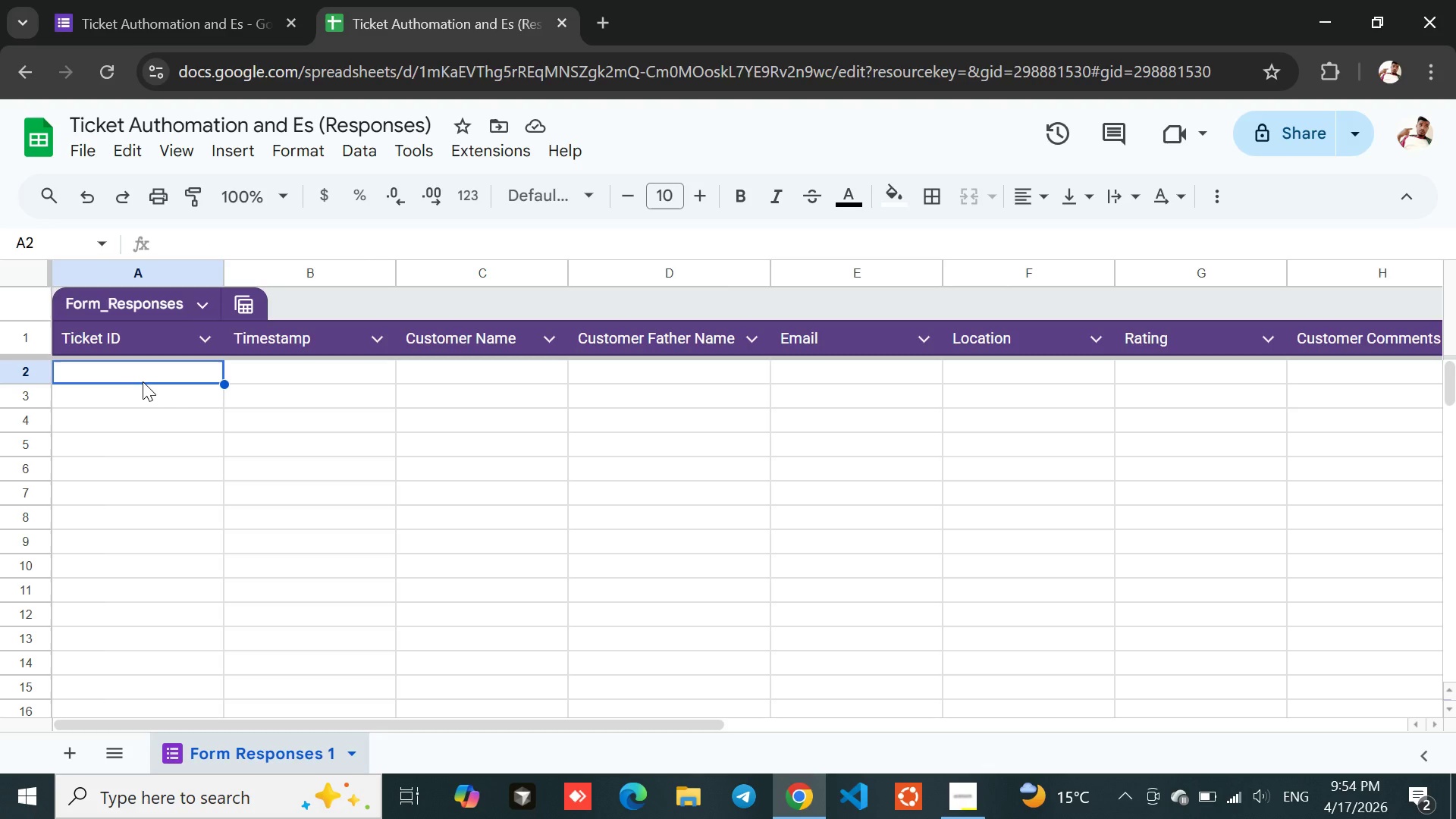 
wait(12.59)
 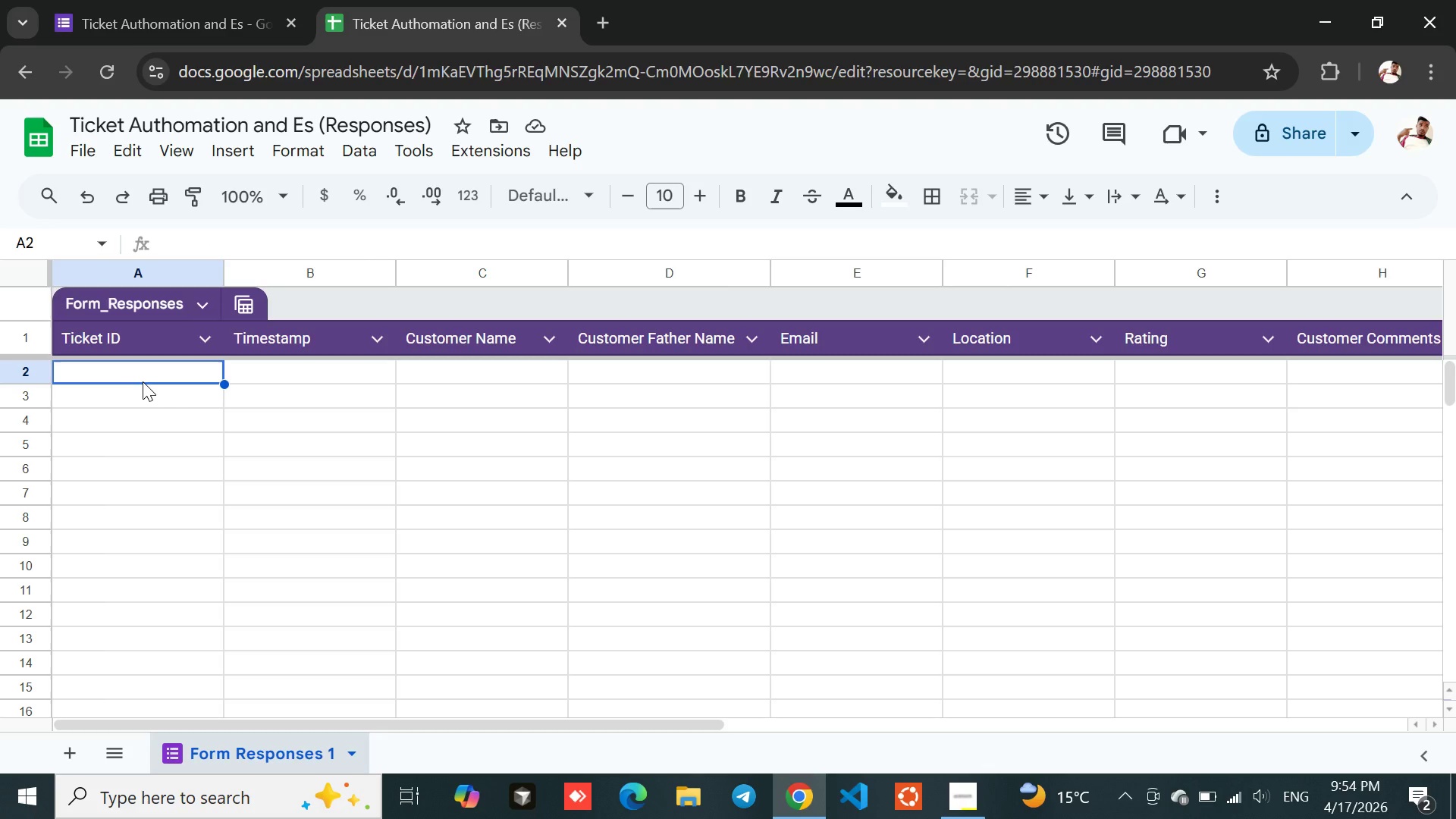 
double_click([93, 369])
 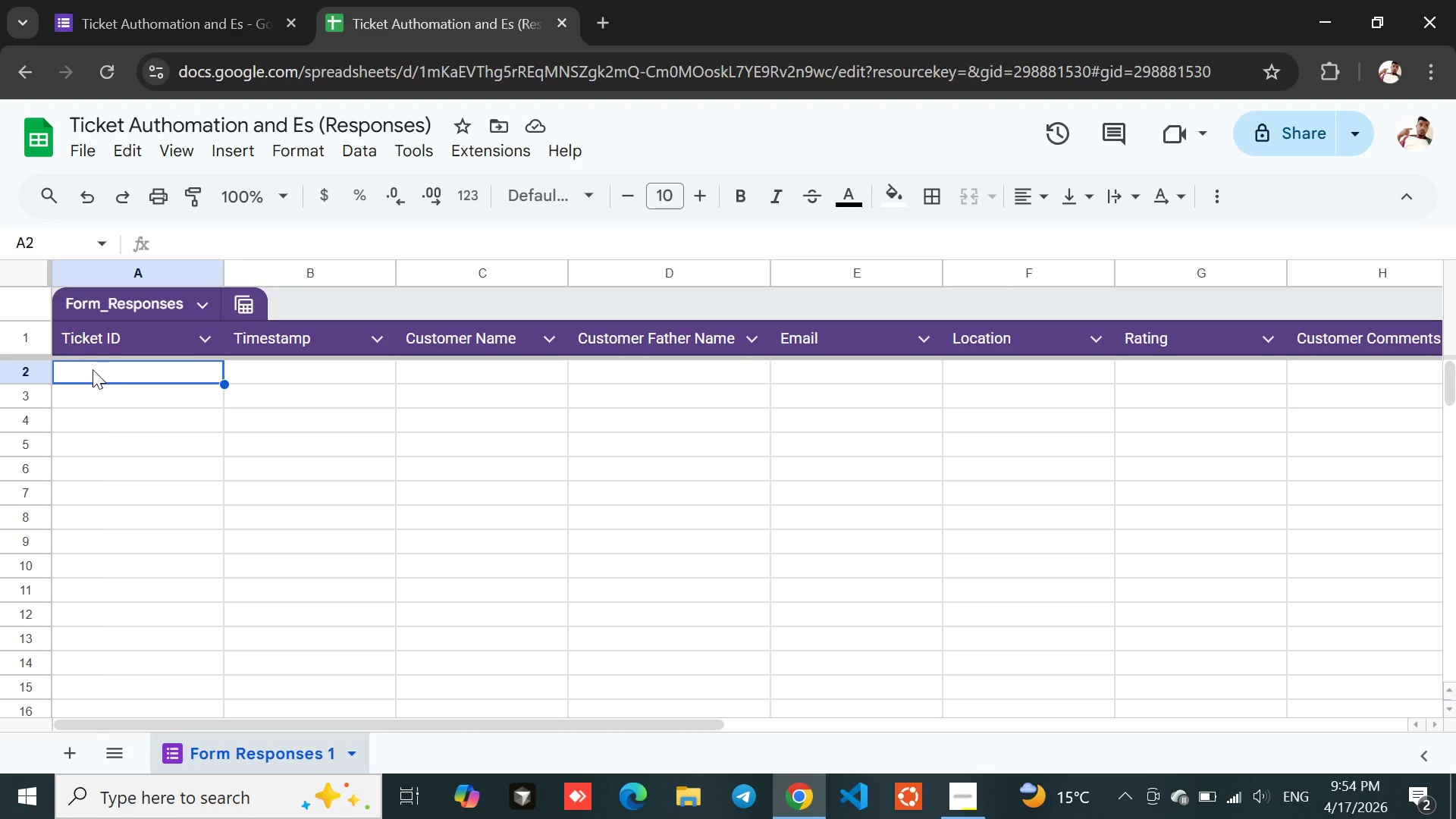 
triple_click([93, 369])
 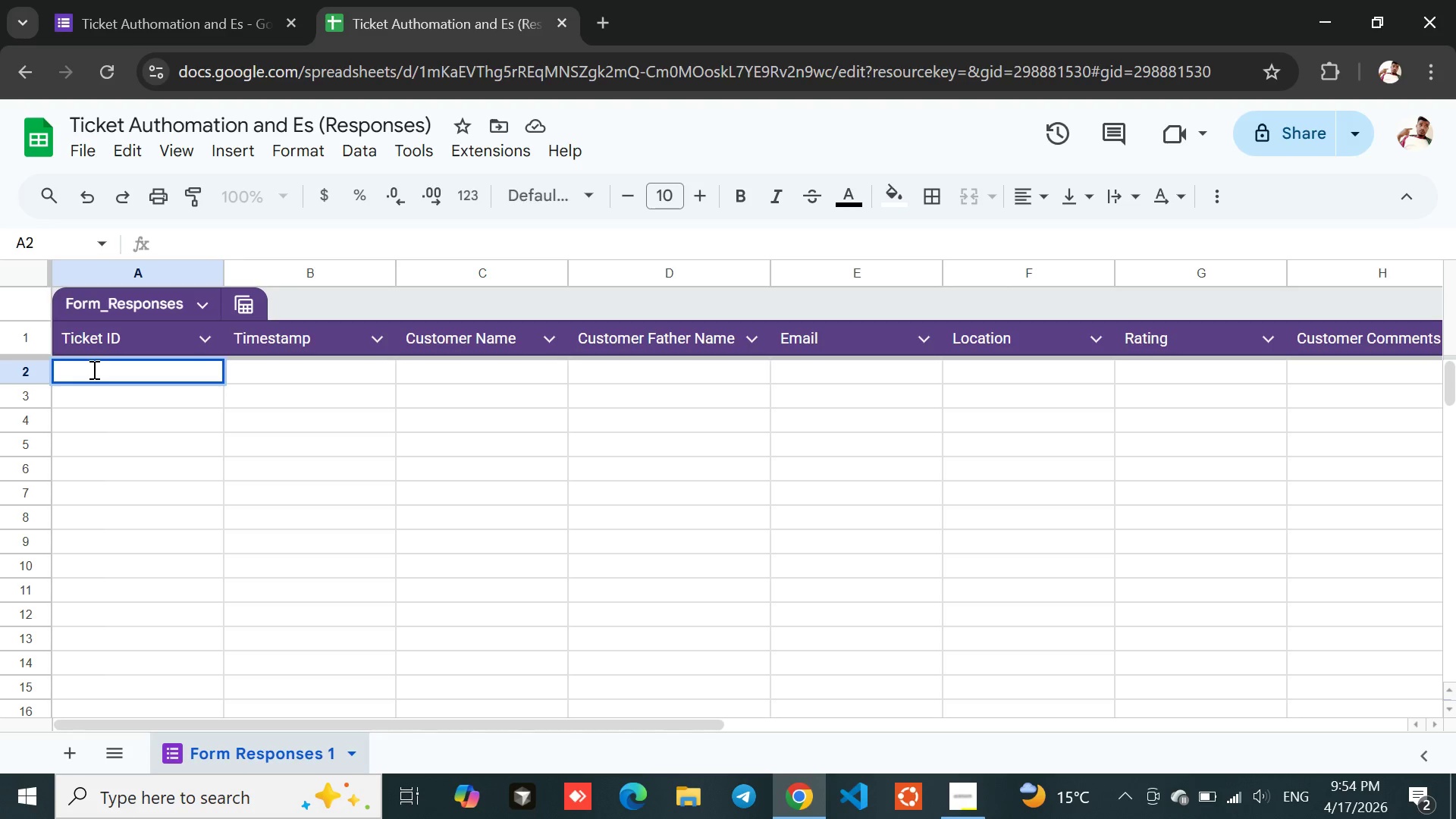 
triple_click([93, 369])
 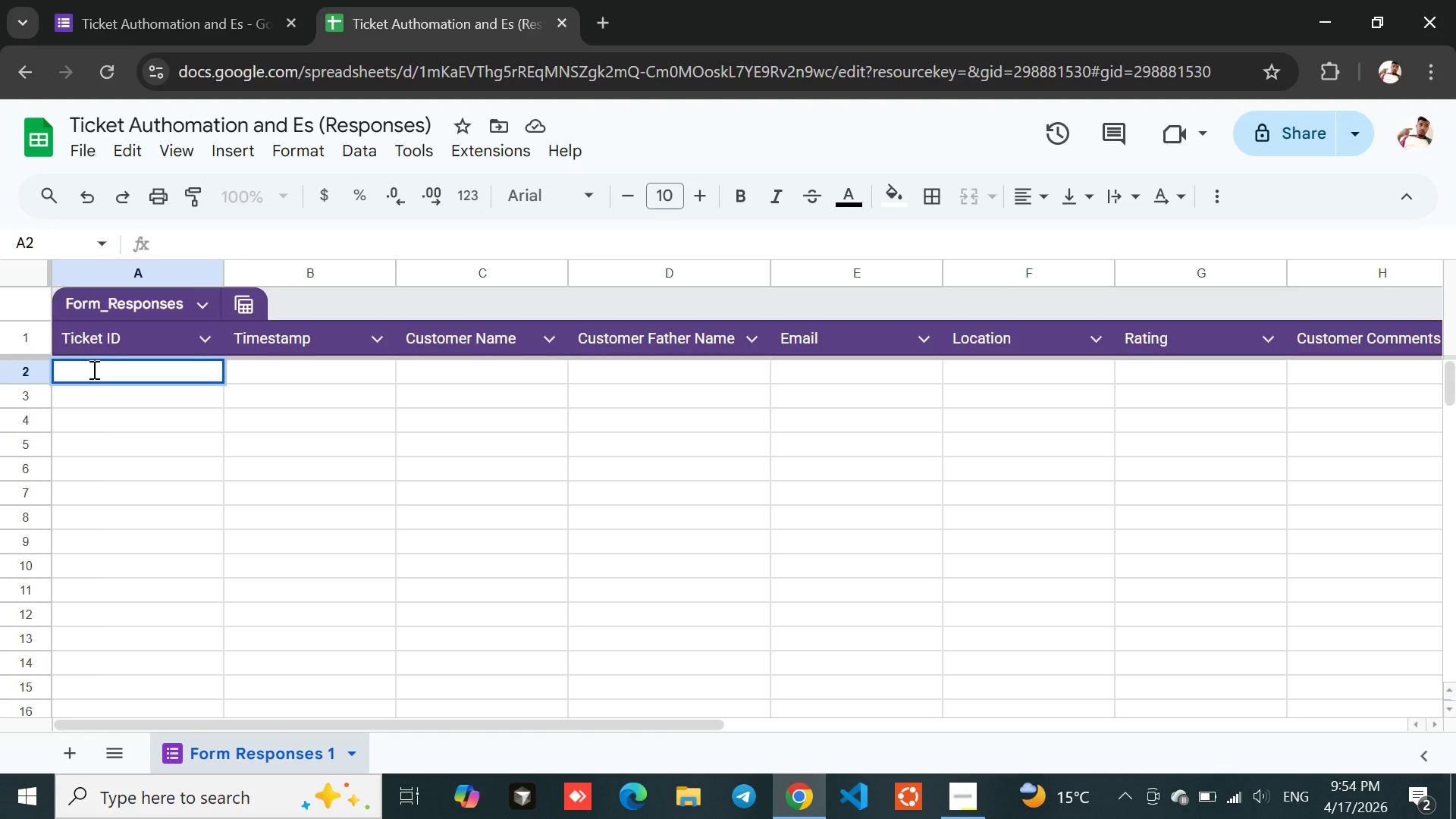 
double_click([93, 369])
 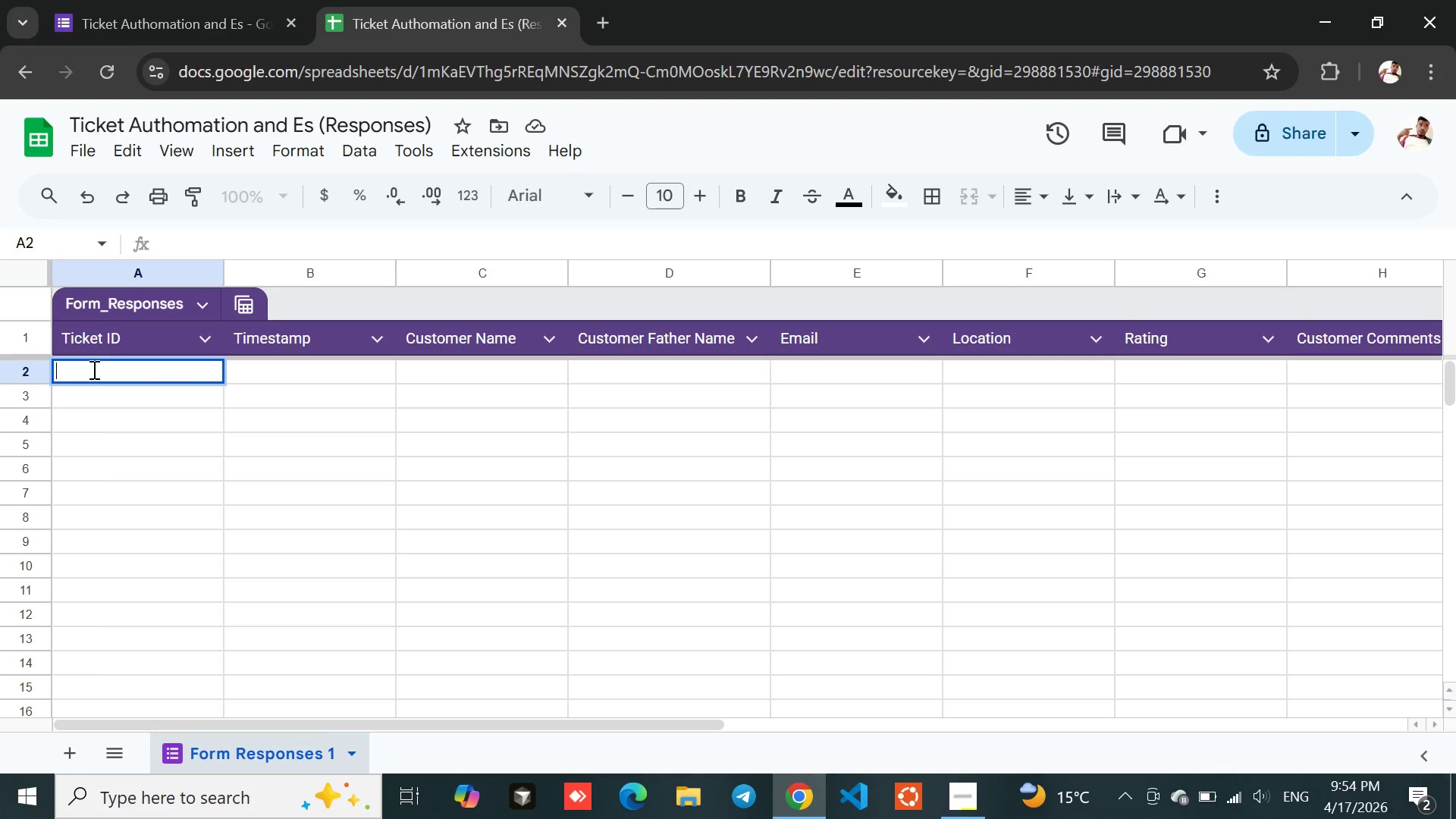 
triple_click([93, 369])
 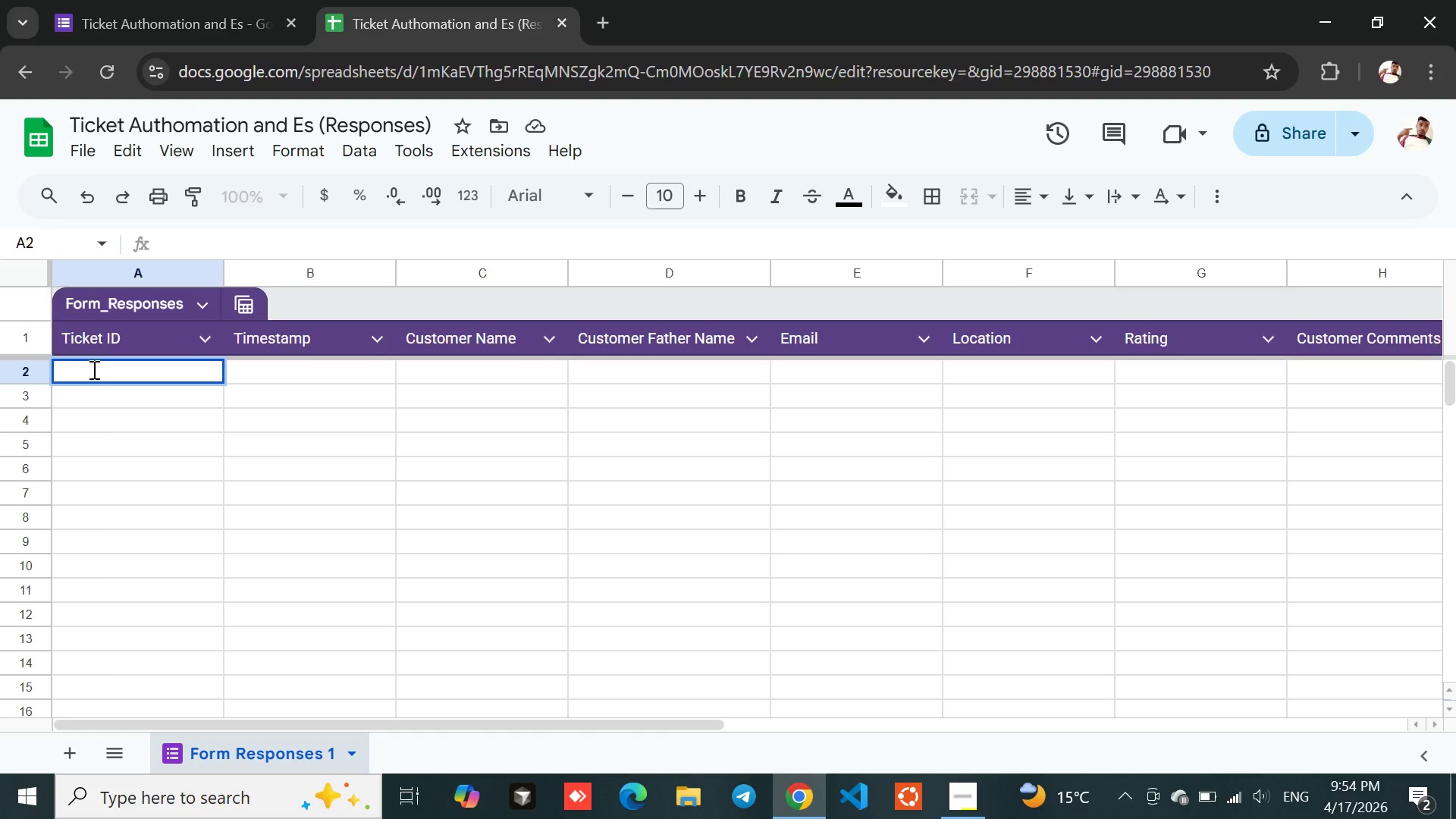 
key(Equal)
 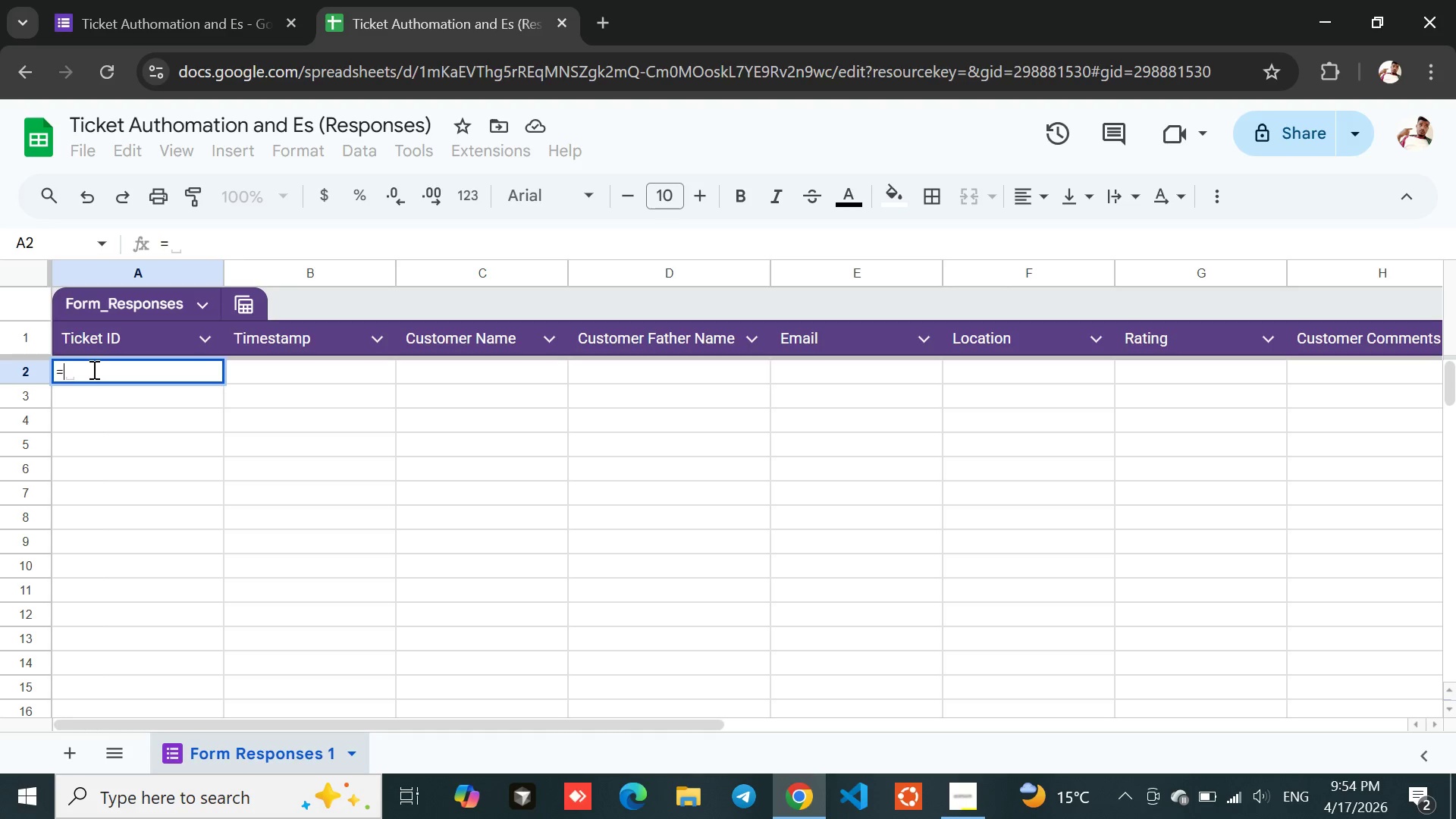 
type("RBC)
 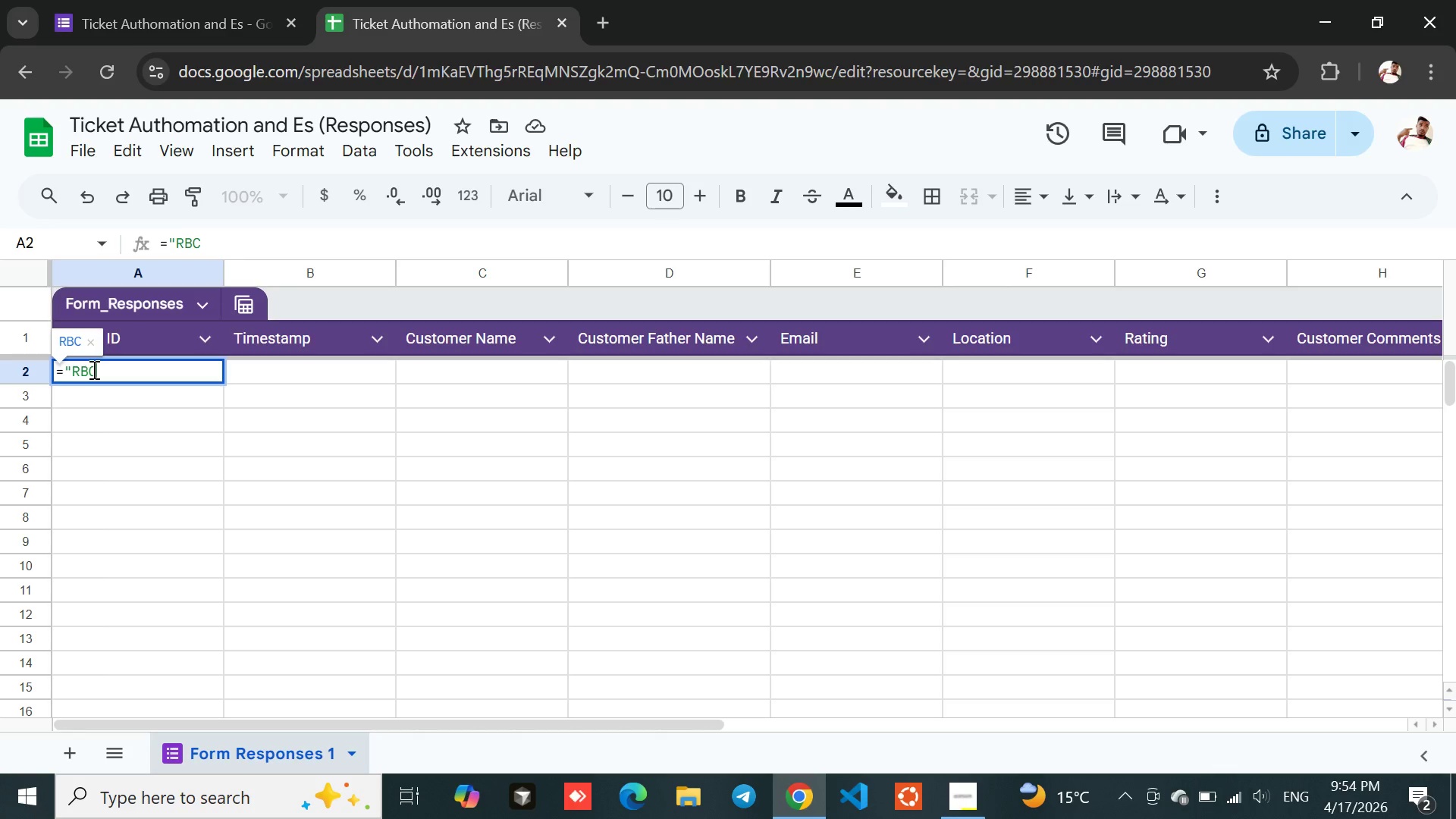 
wait(5.12)
 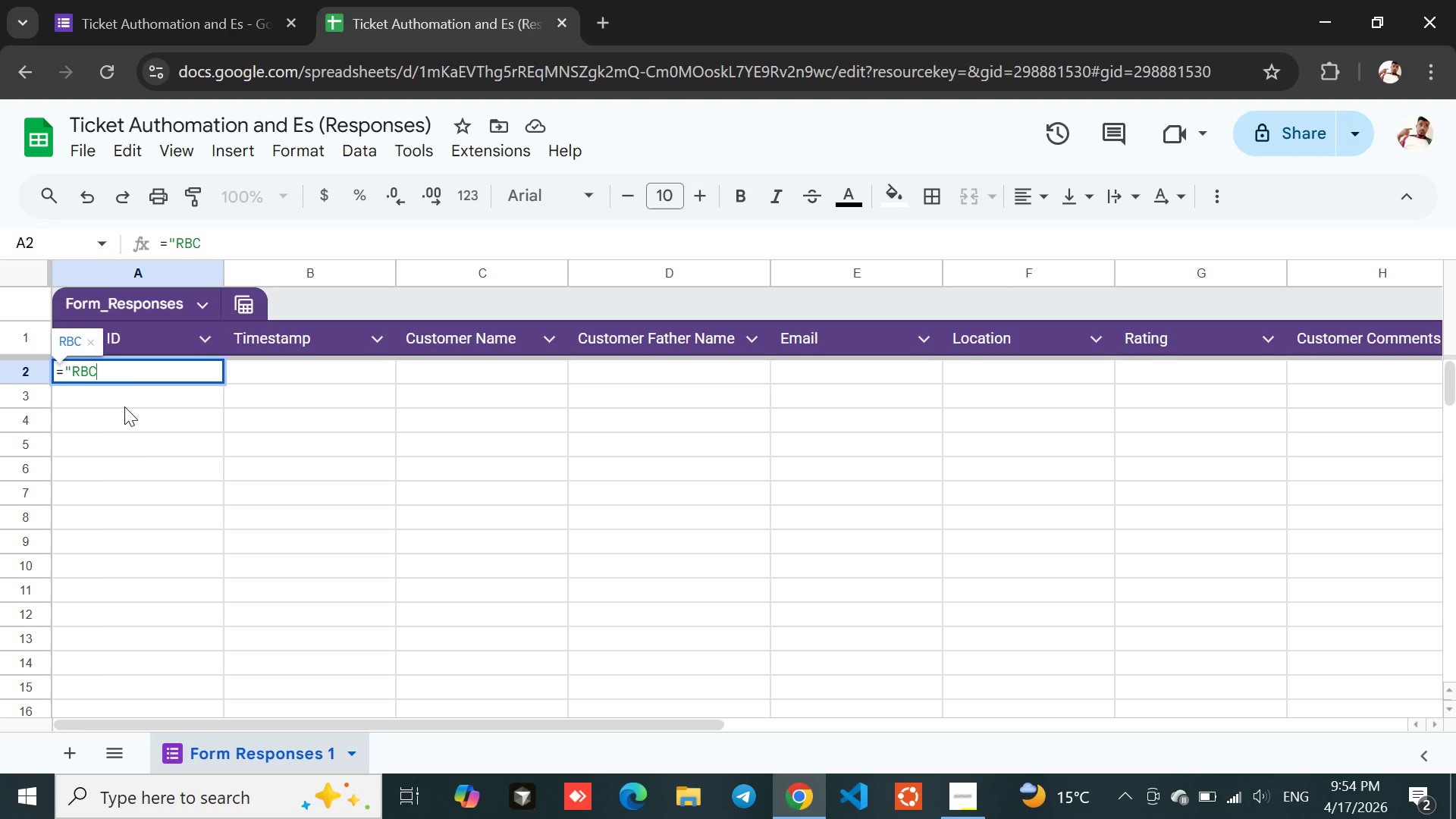 
key(Minus)
 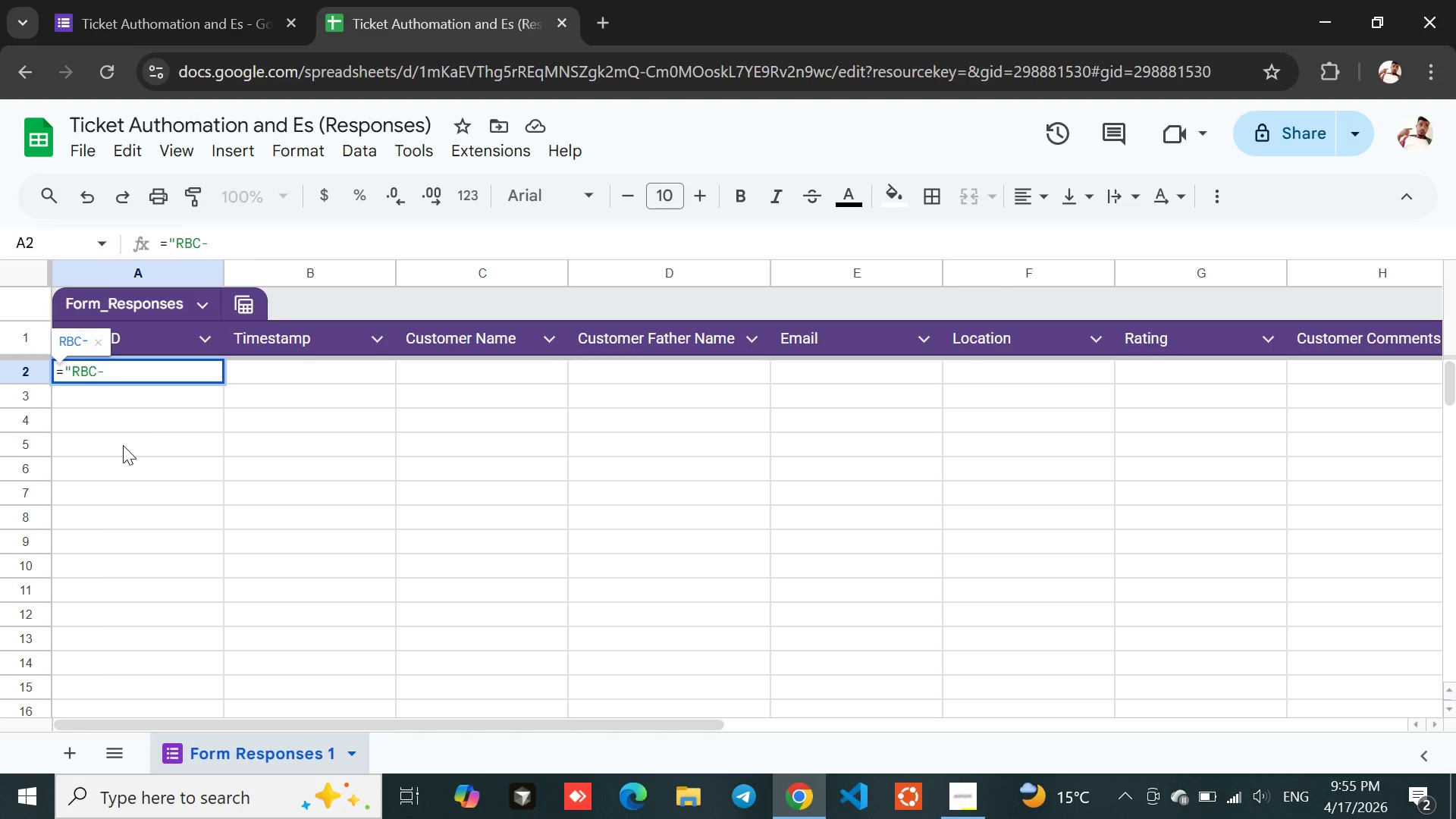 
key(Shift+ShiftLeft)
 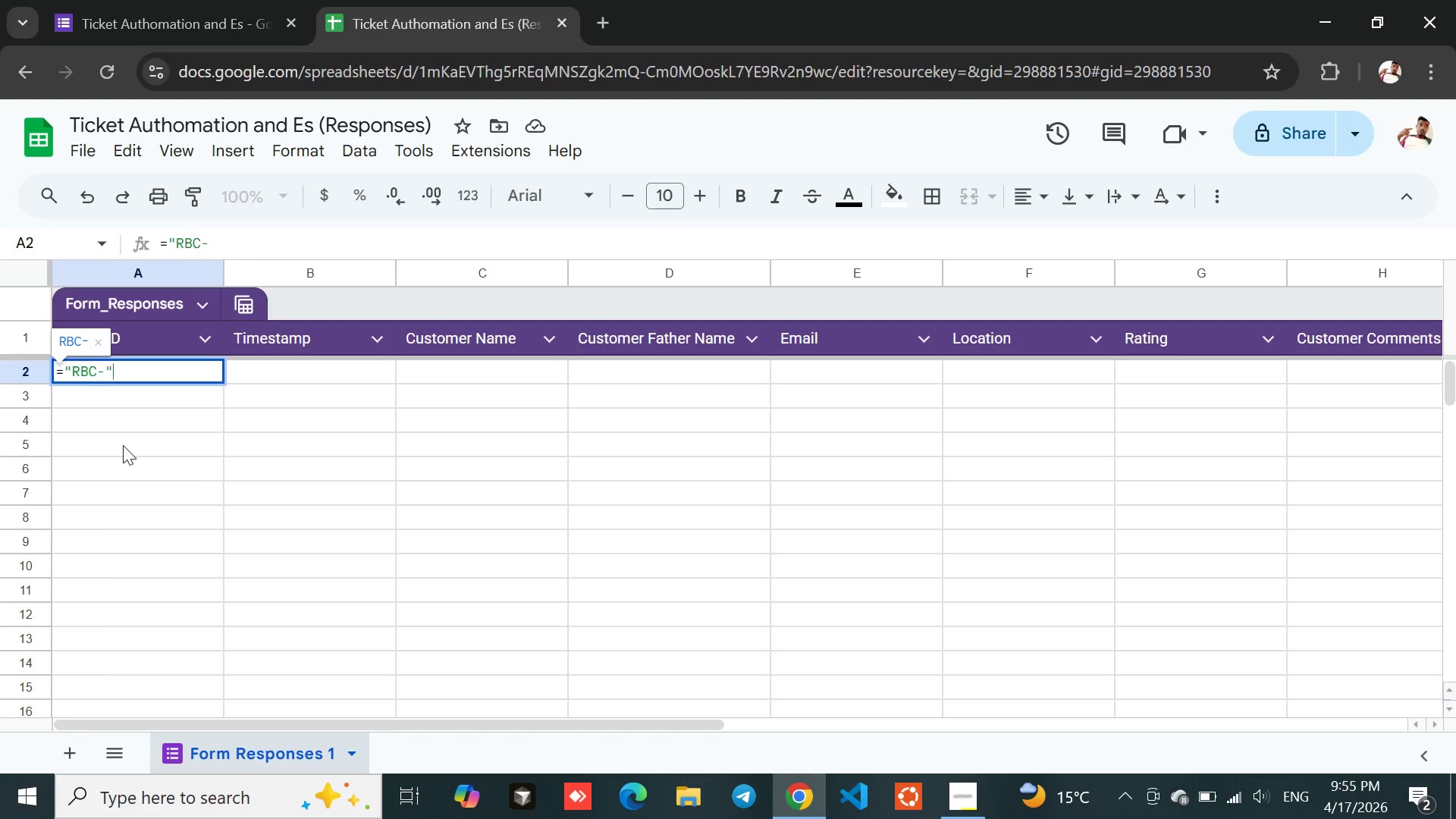 
key(Shift+Quote)
 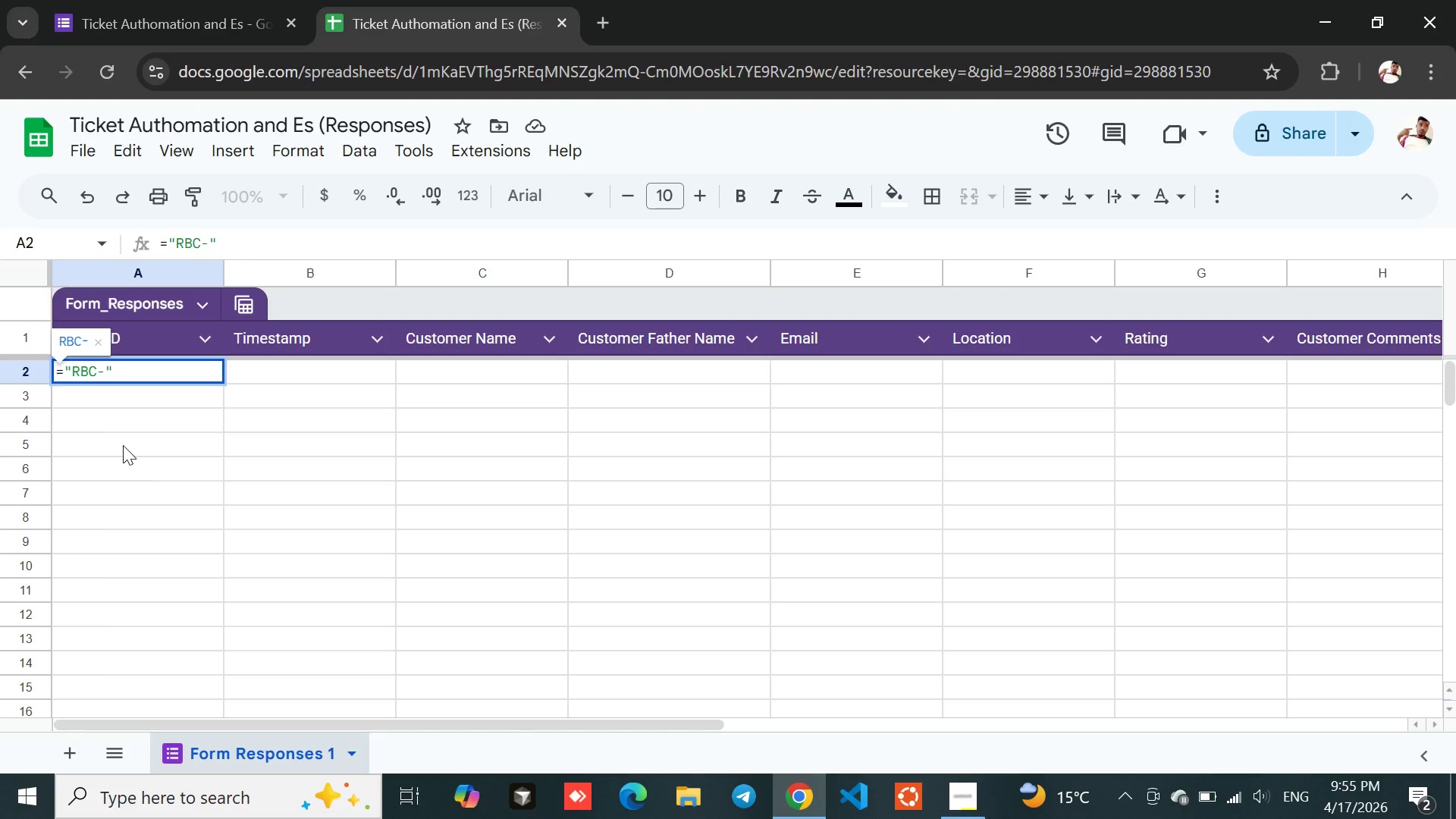 
wait(8.09)
 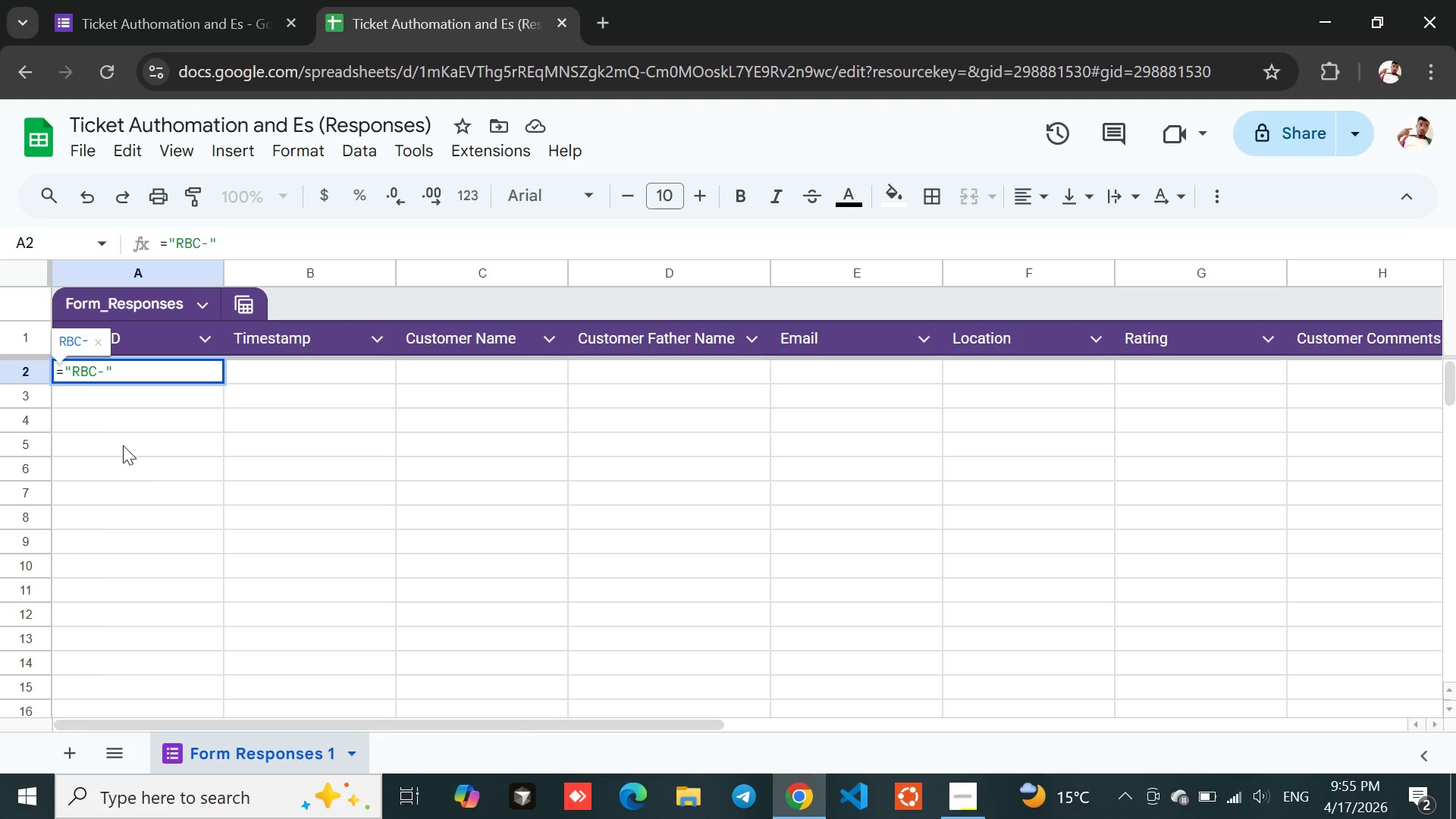 
type( & TEXT)
 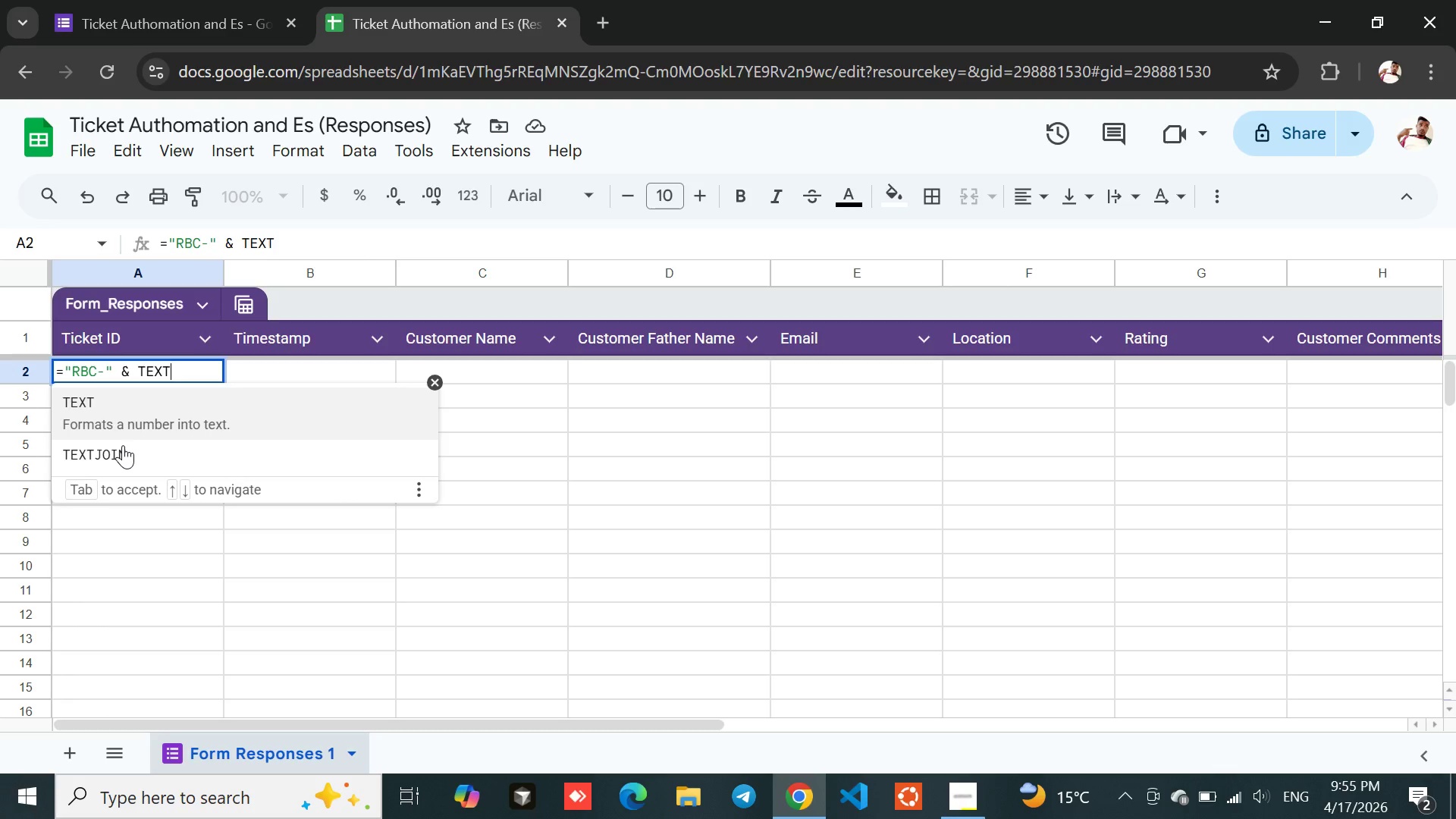 
key(Shift+9)
 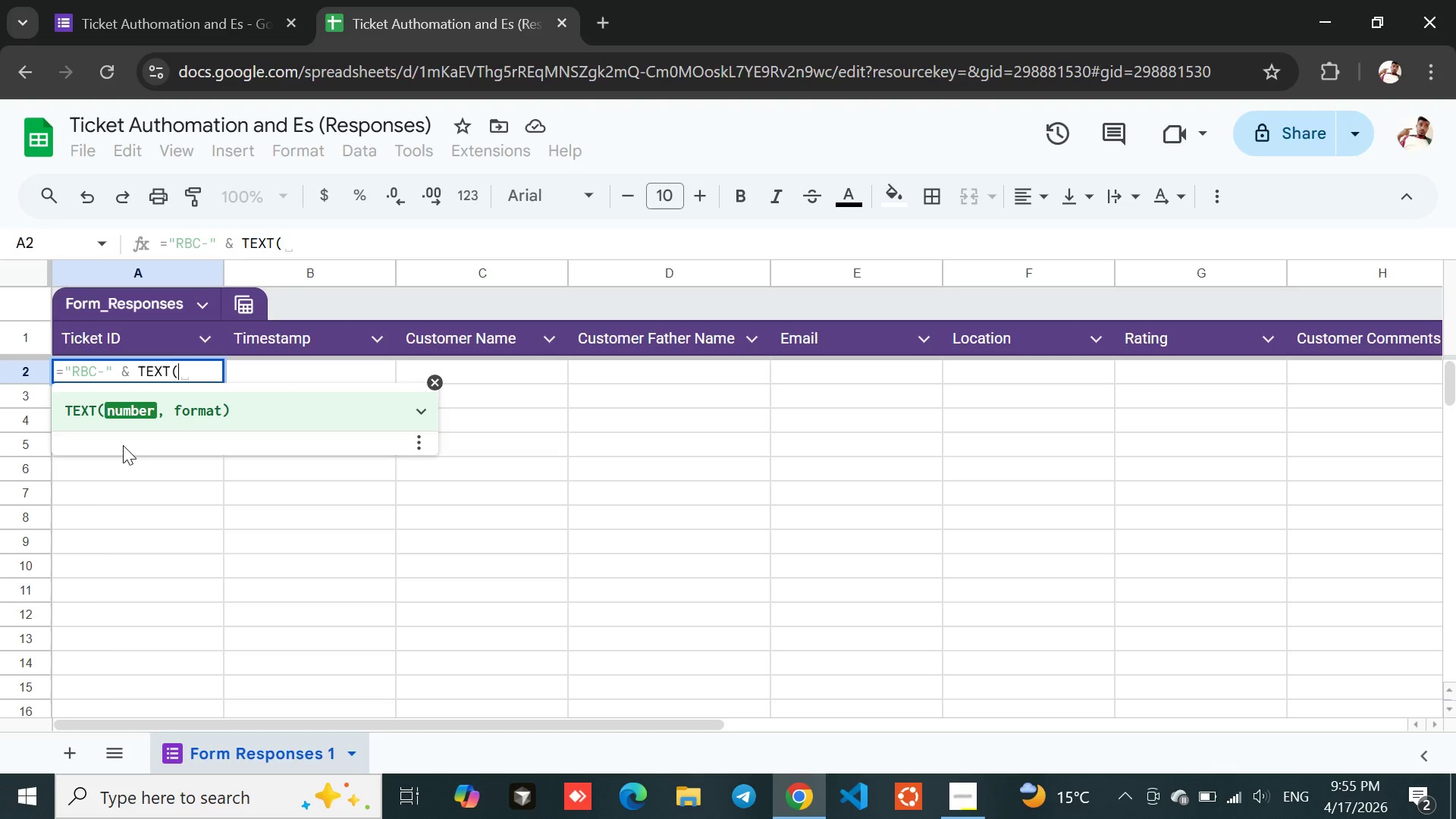 
type(RIW)
key(Backspace)
key(Backspace)
type(OW())
 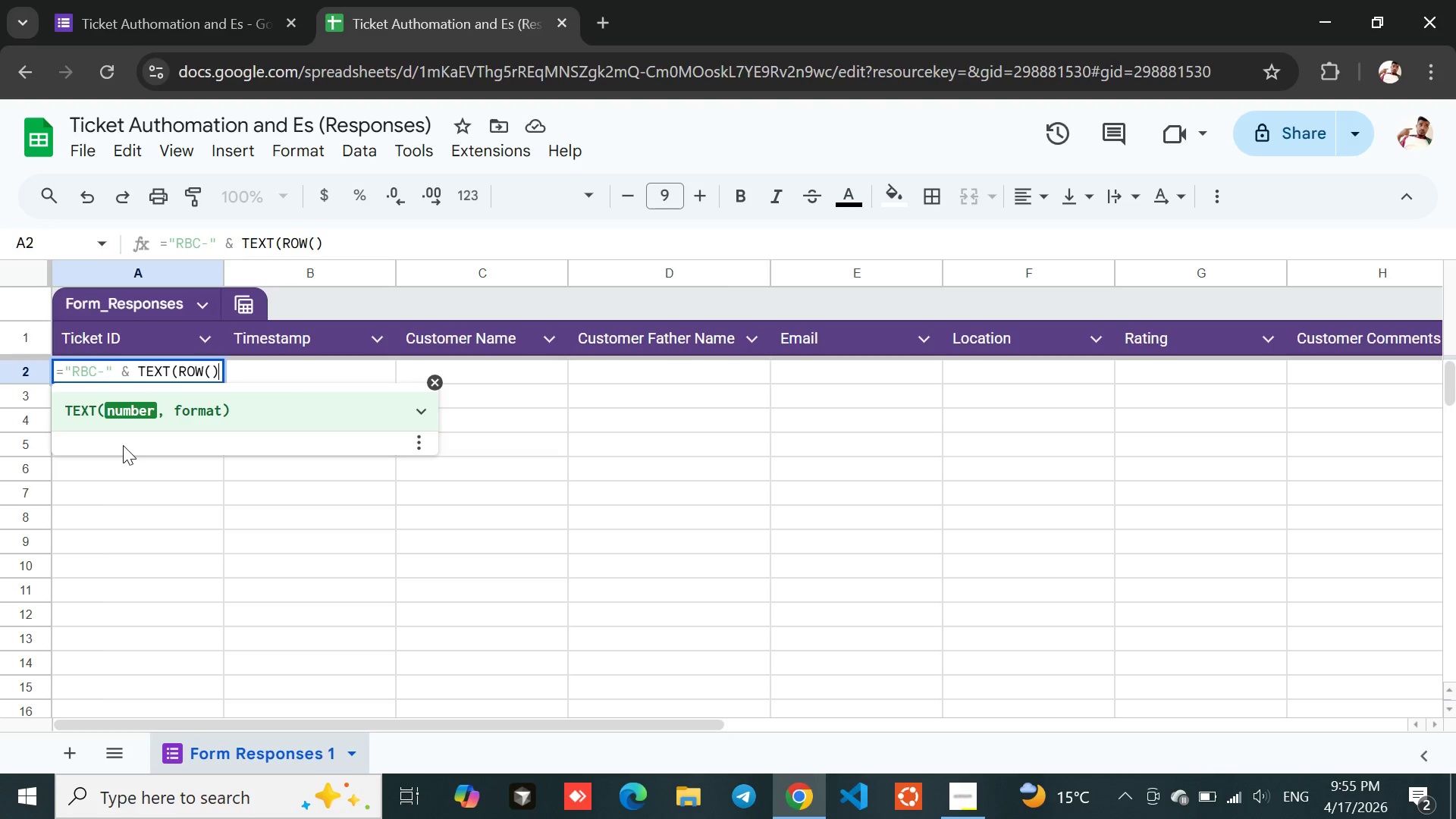 
key(Minus)
 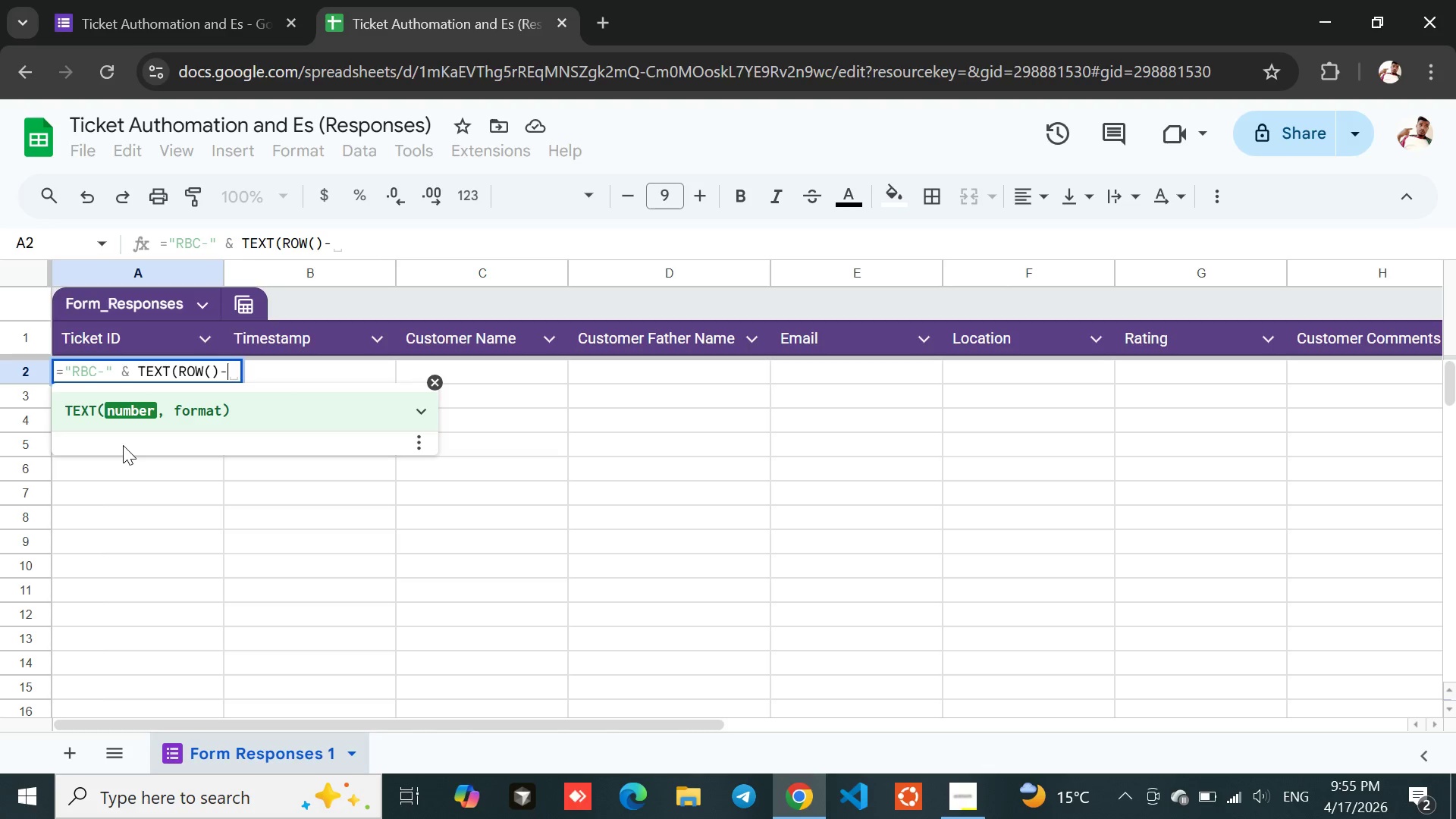 
key(1)
 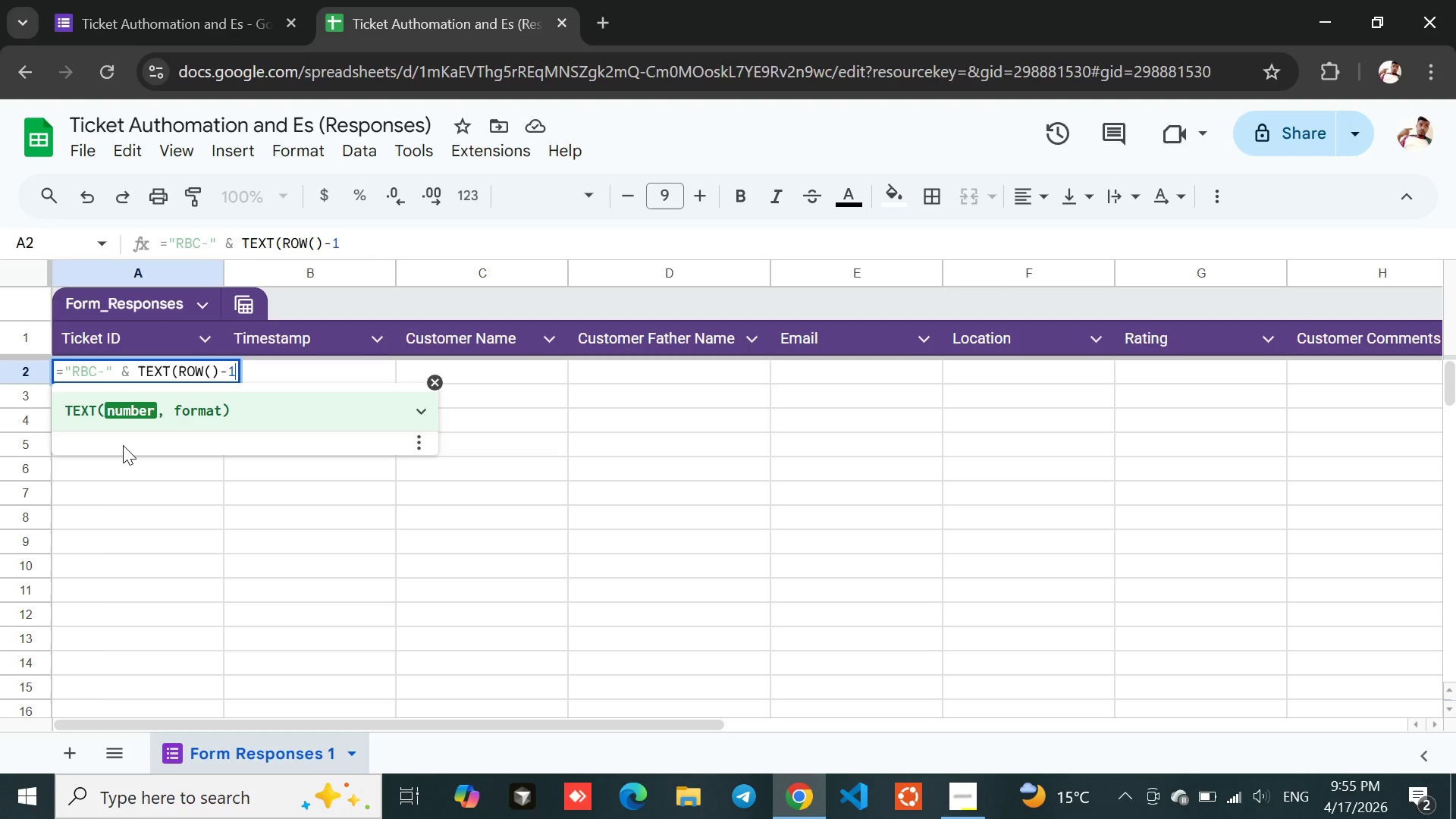 
key(Comma)
 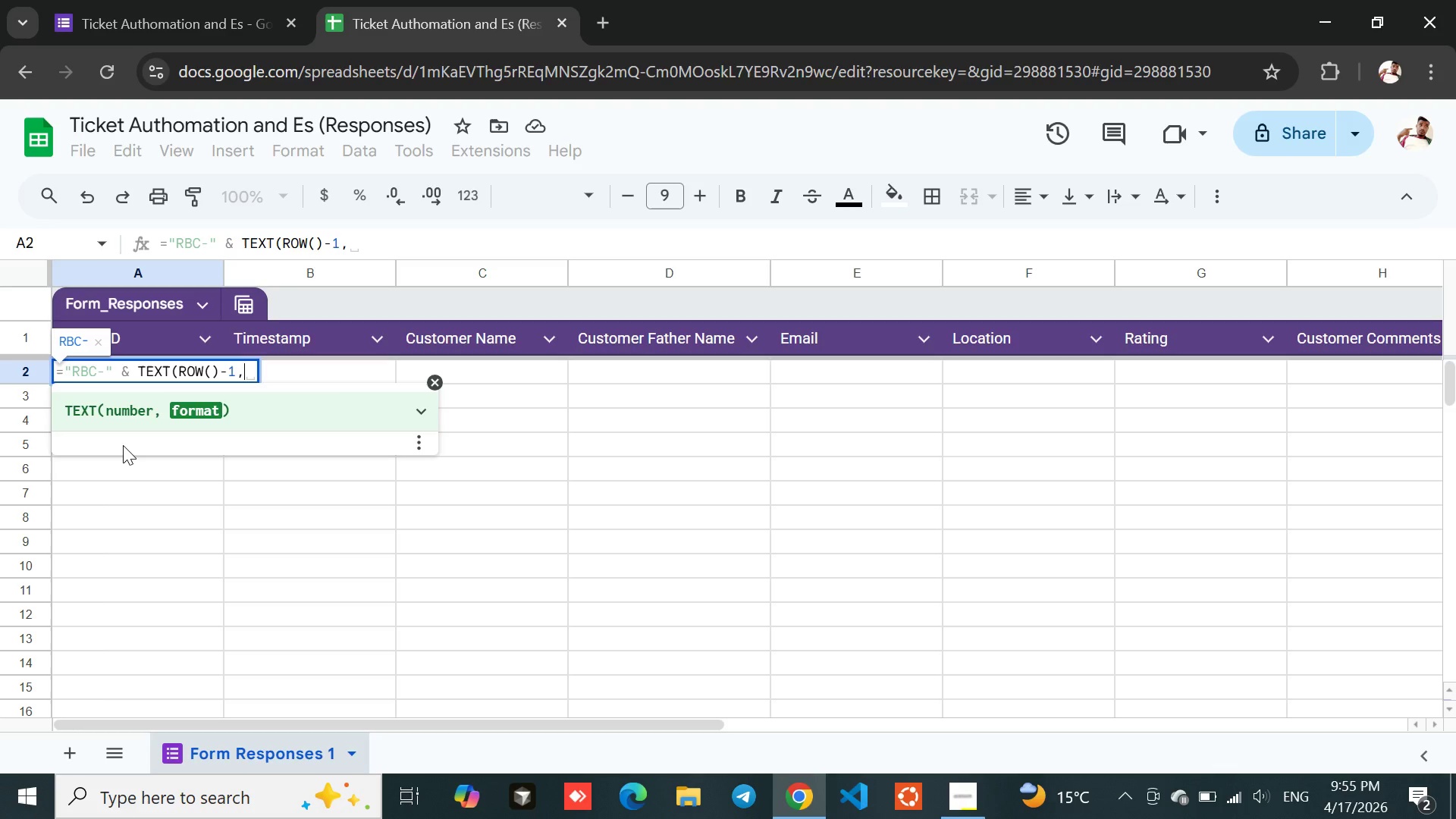 
wait(6.22)
 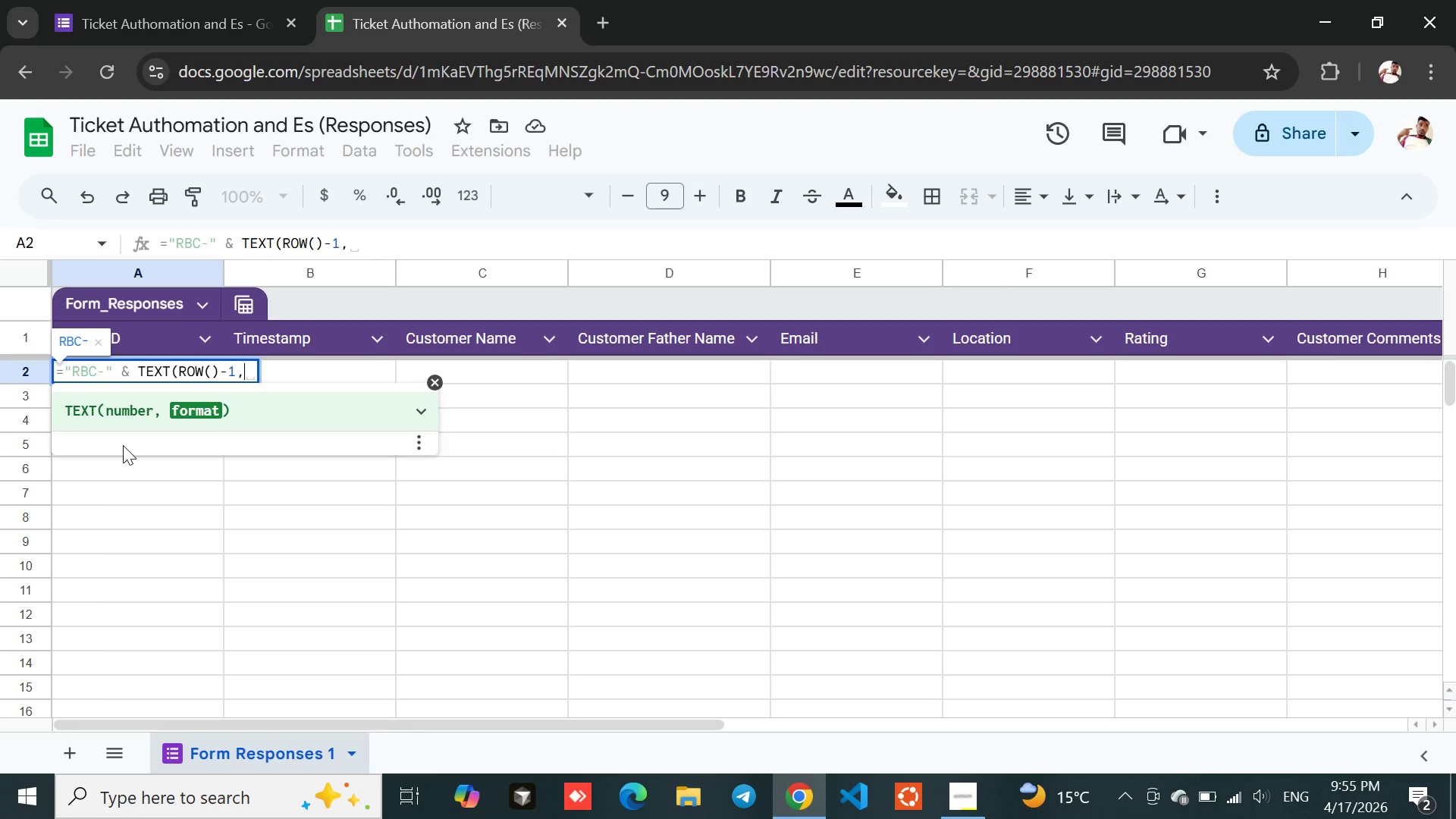 
type("00)
 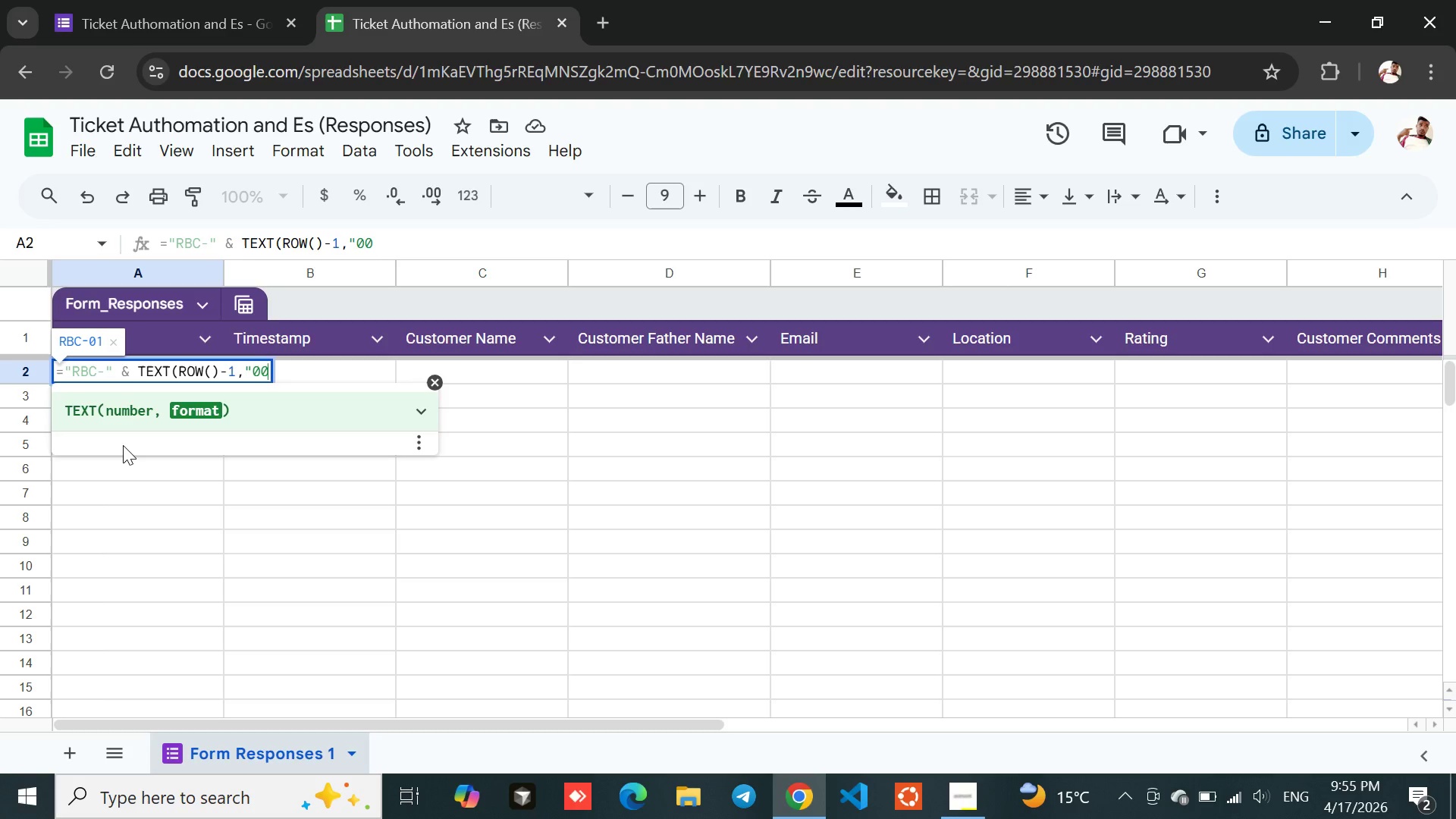 
wait(5.75)
 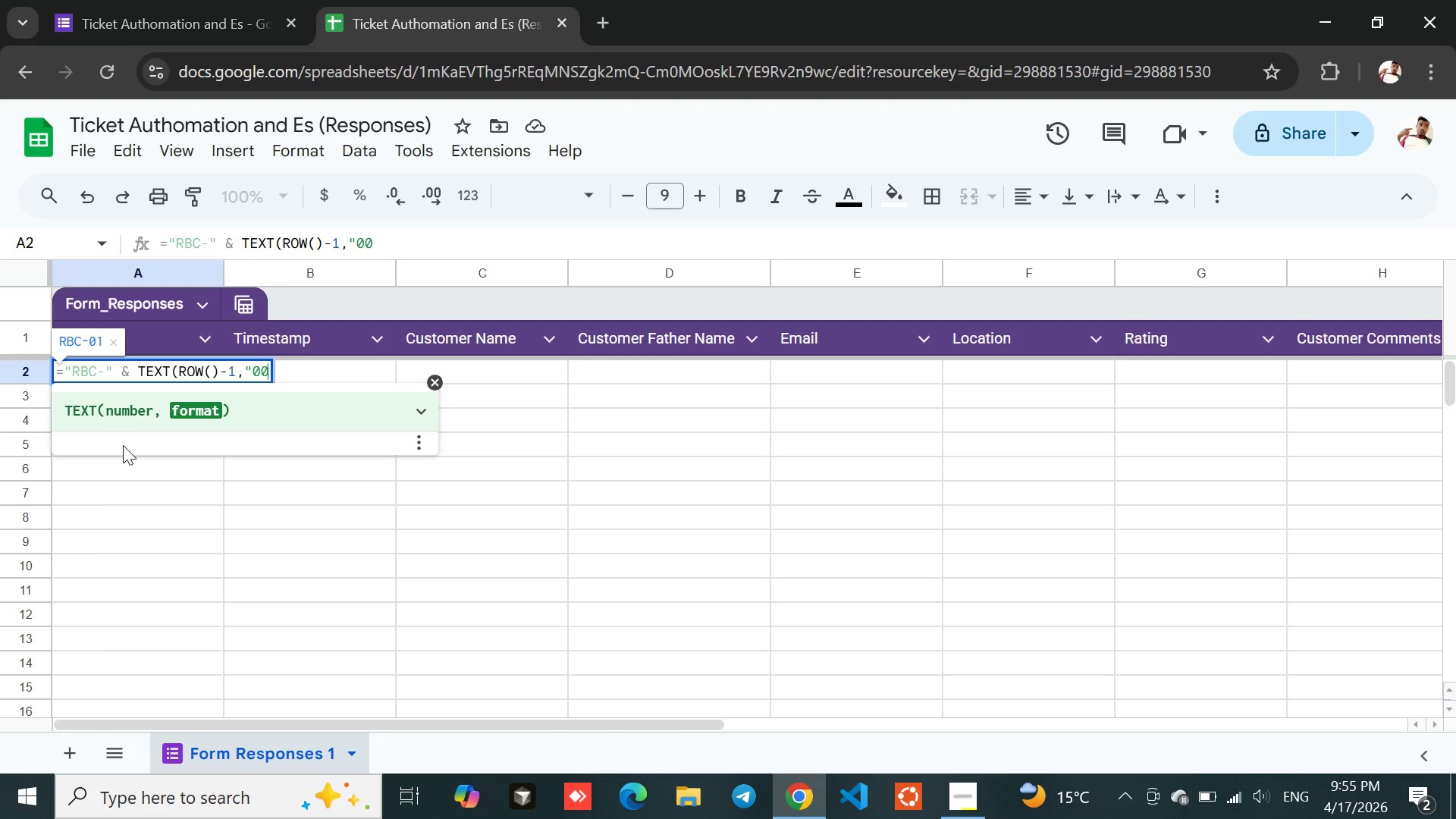 
key(0)
 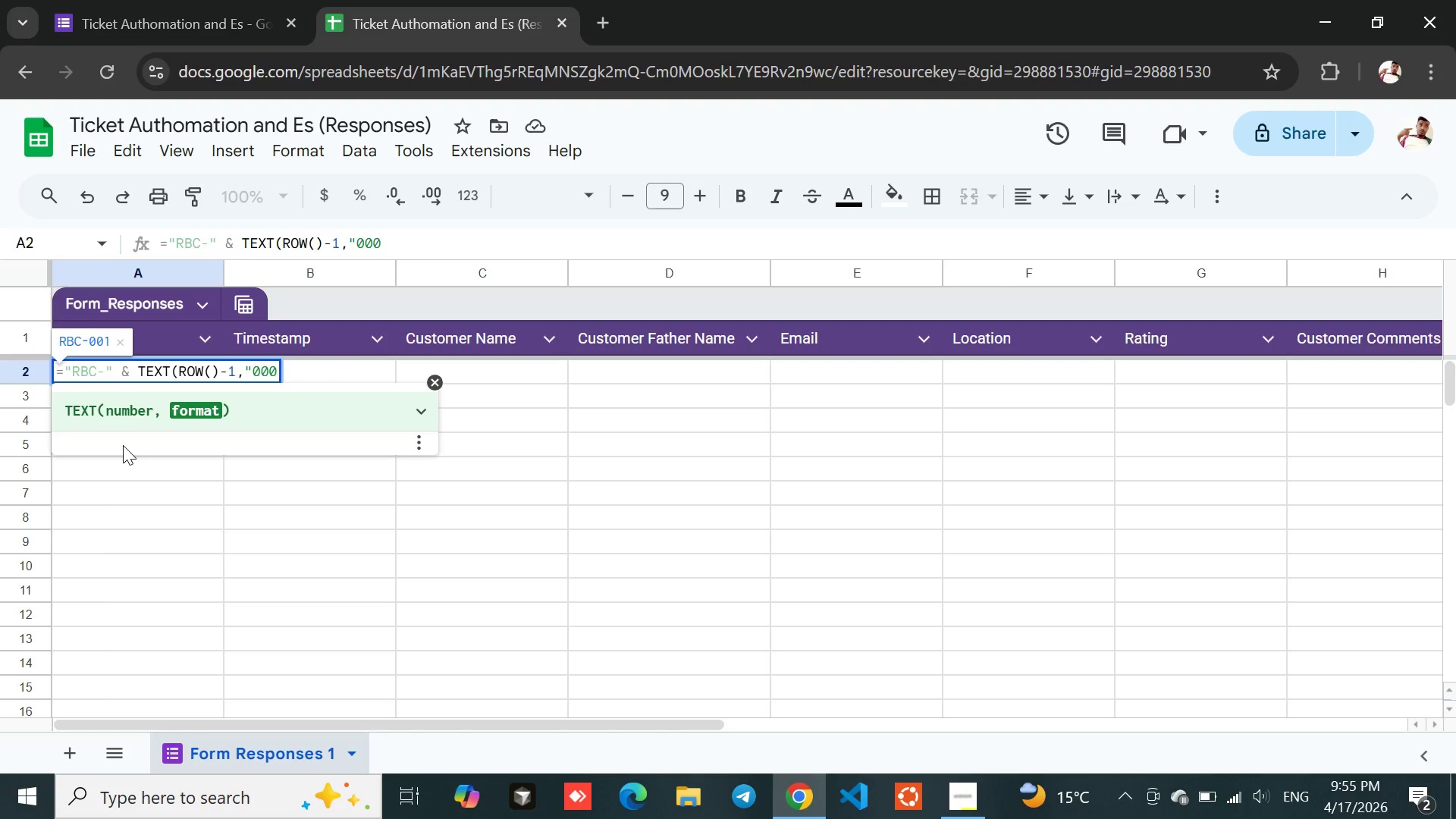 
key(Backspace)
 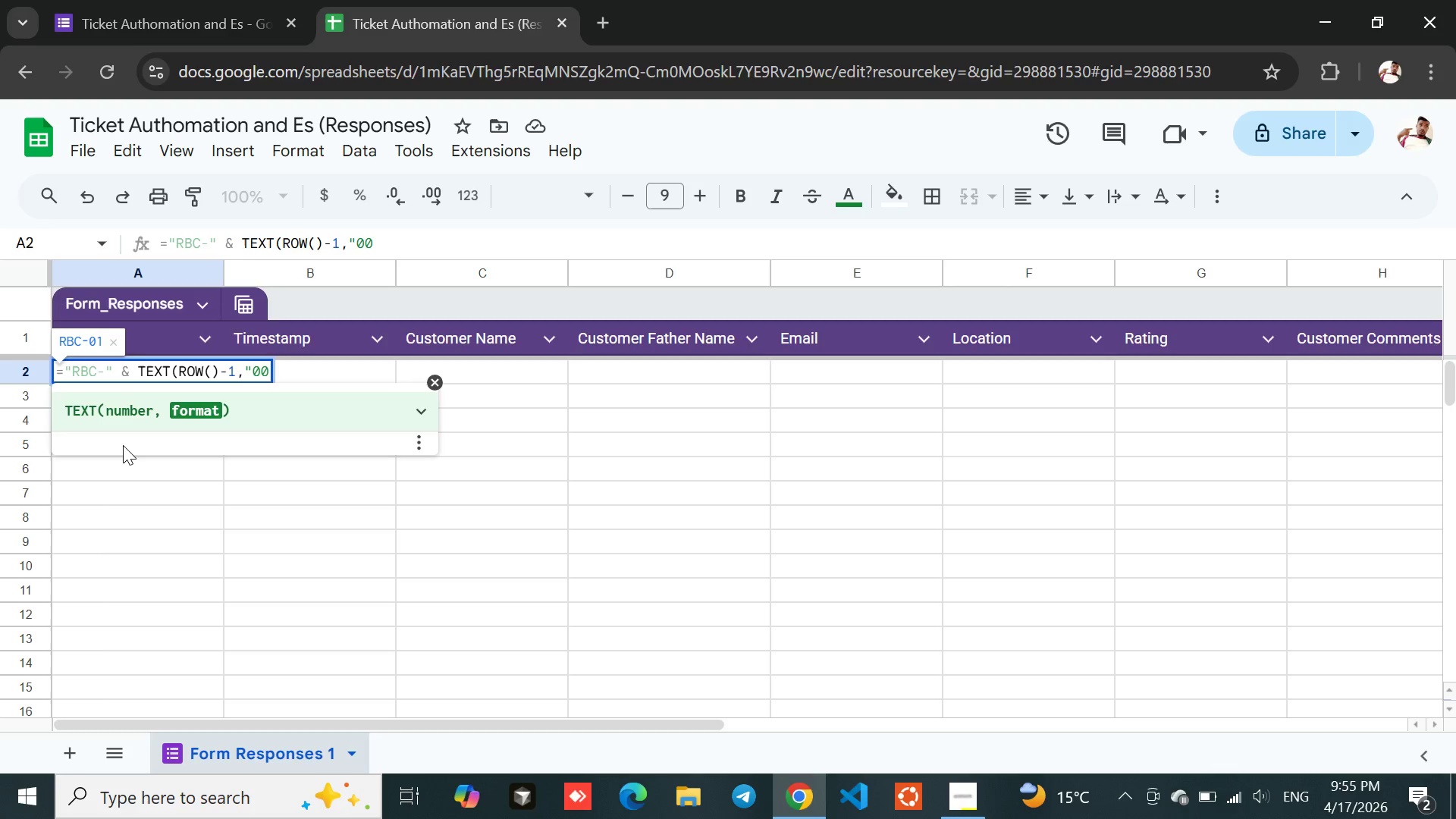 
key(Shift+Quote)
 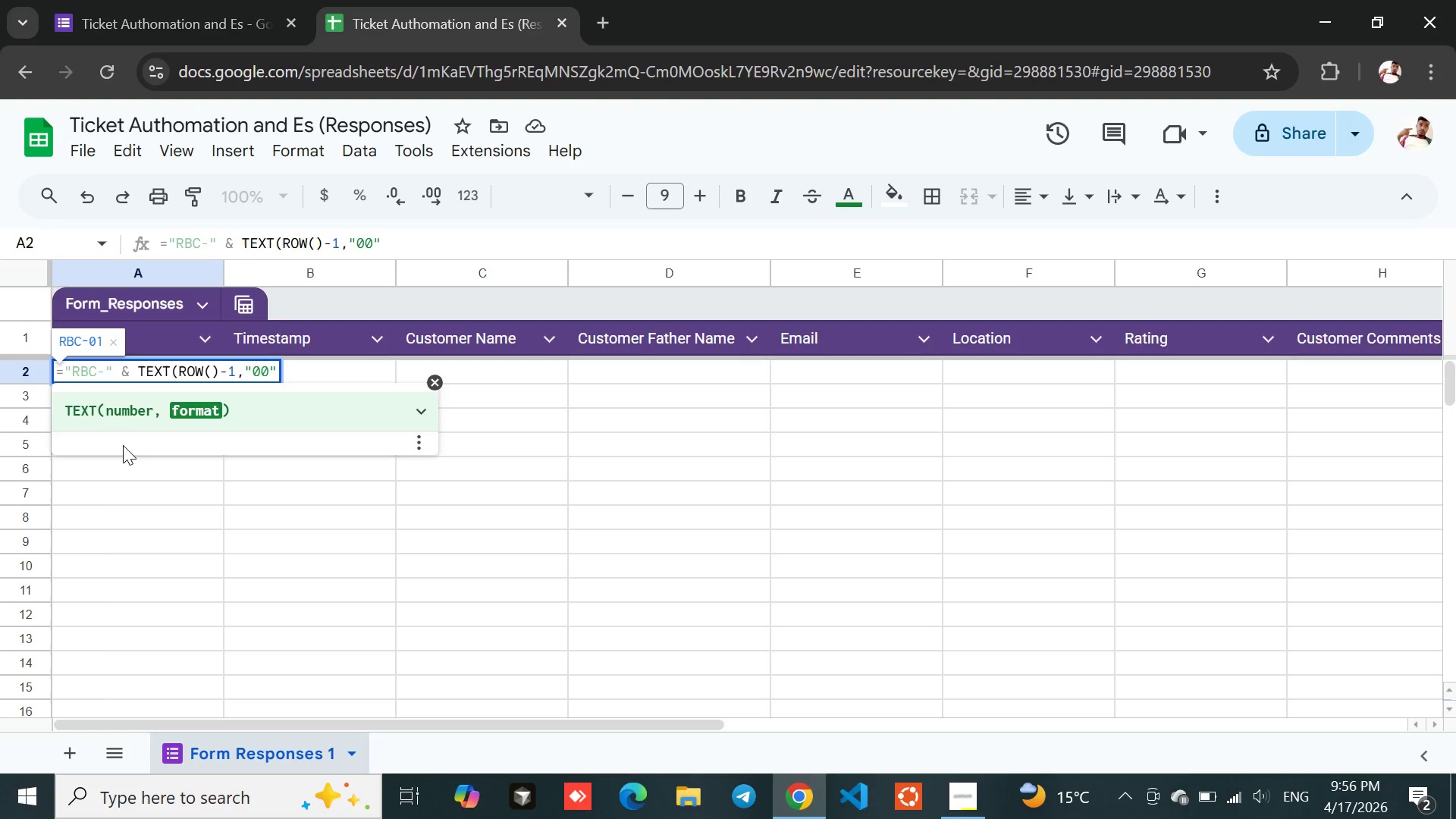 
key(Shift+0)
 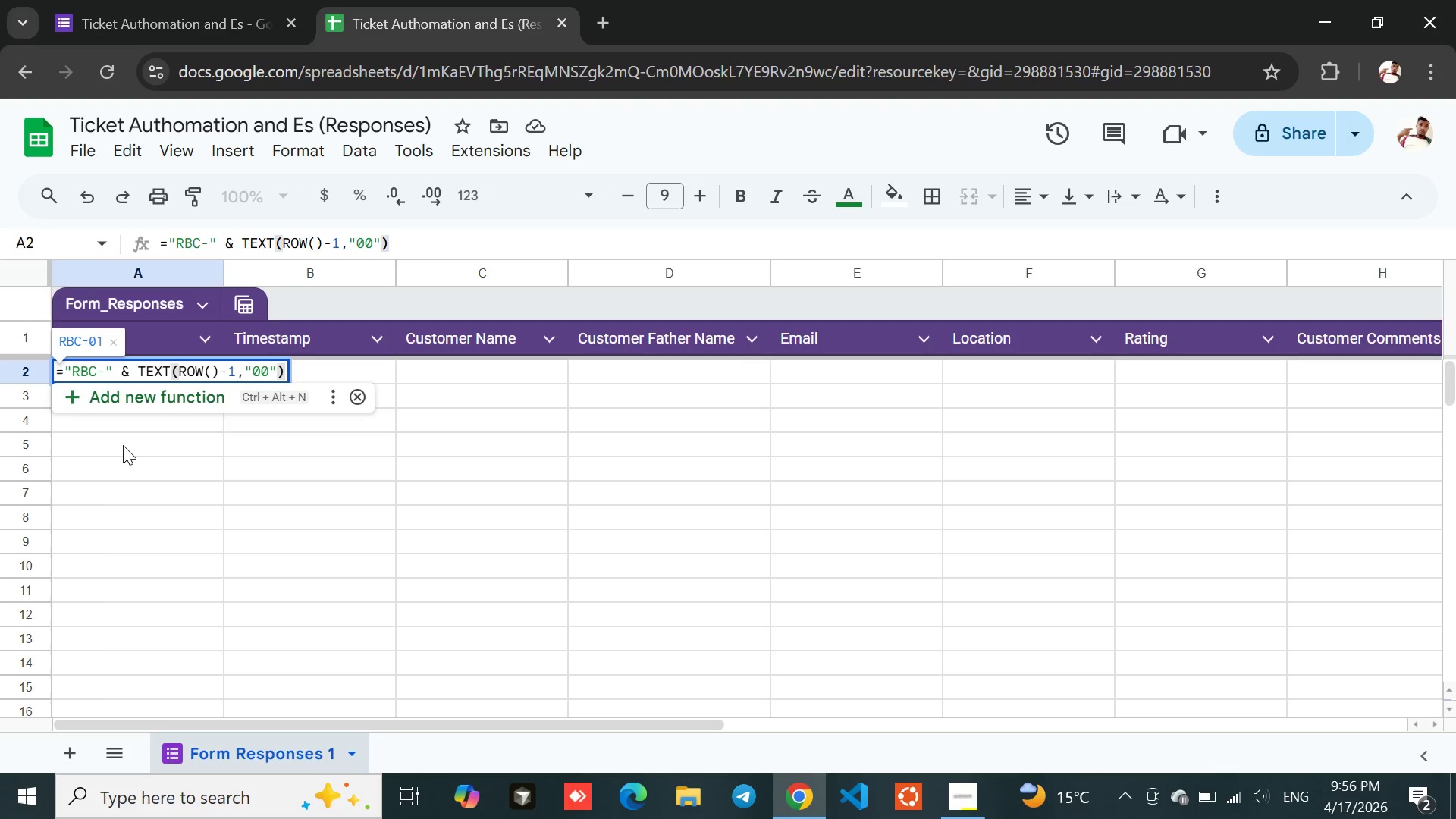 
left_click([131, 446])
 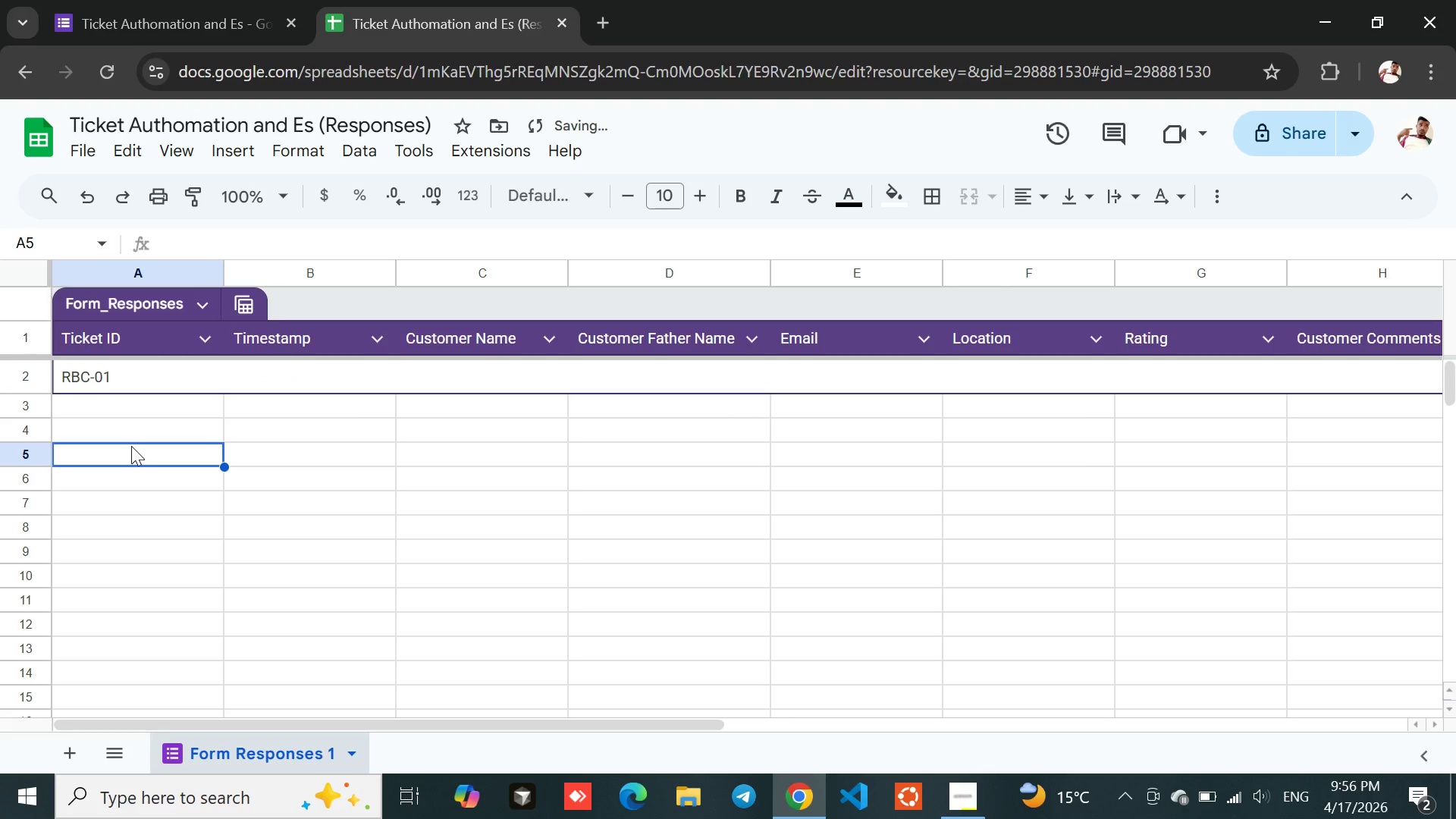 
mouse_move([70, 378])
 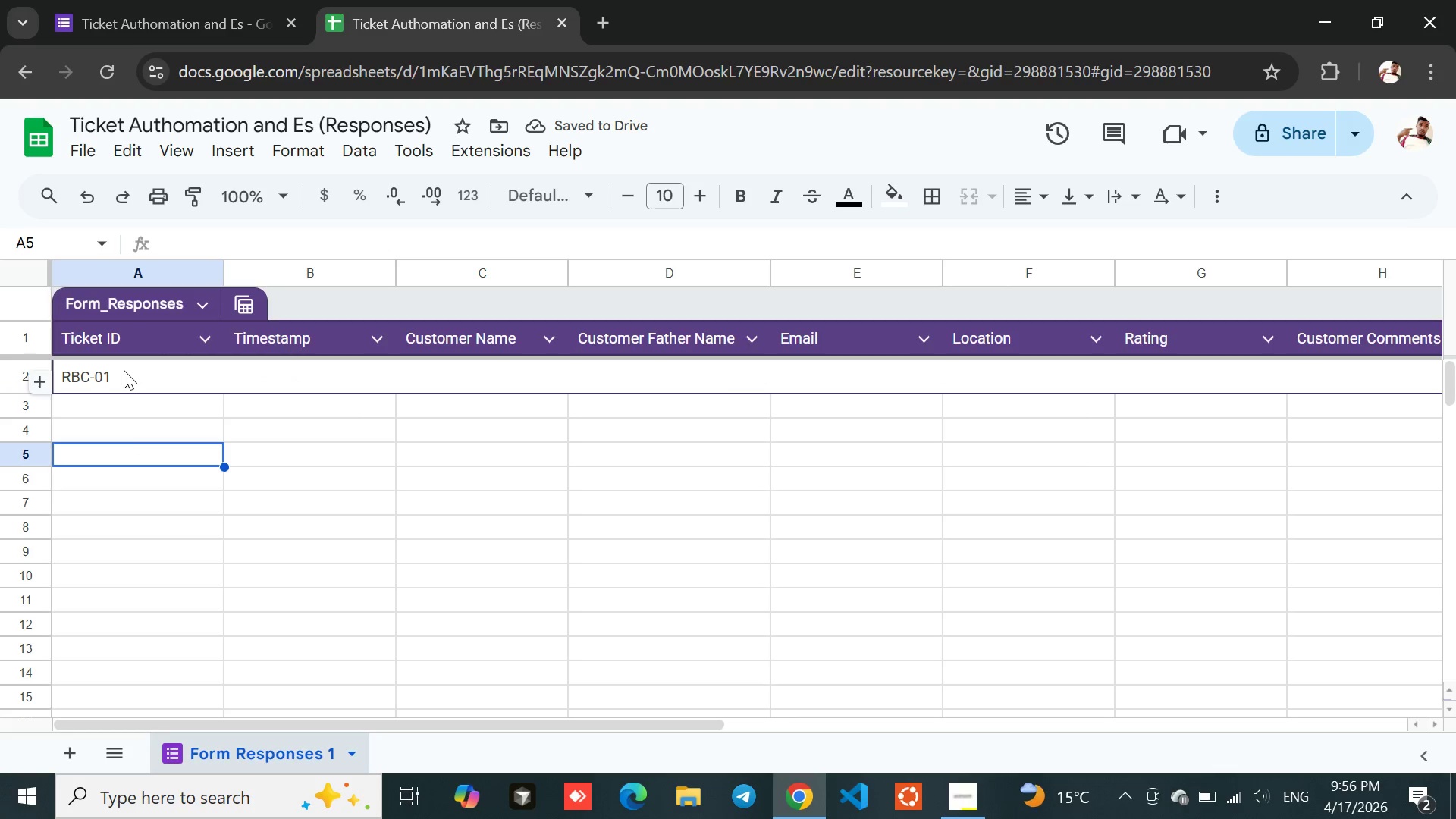 
left_click([153, 377])
 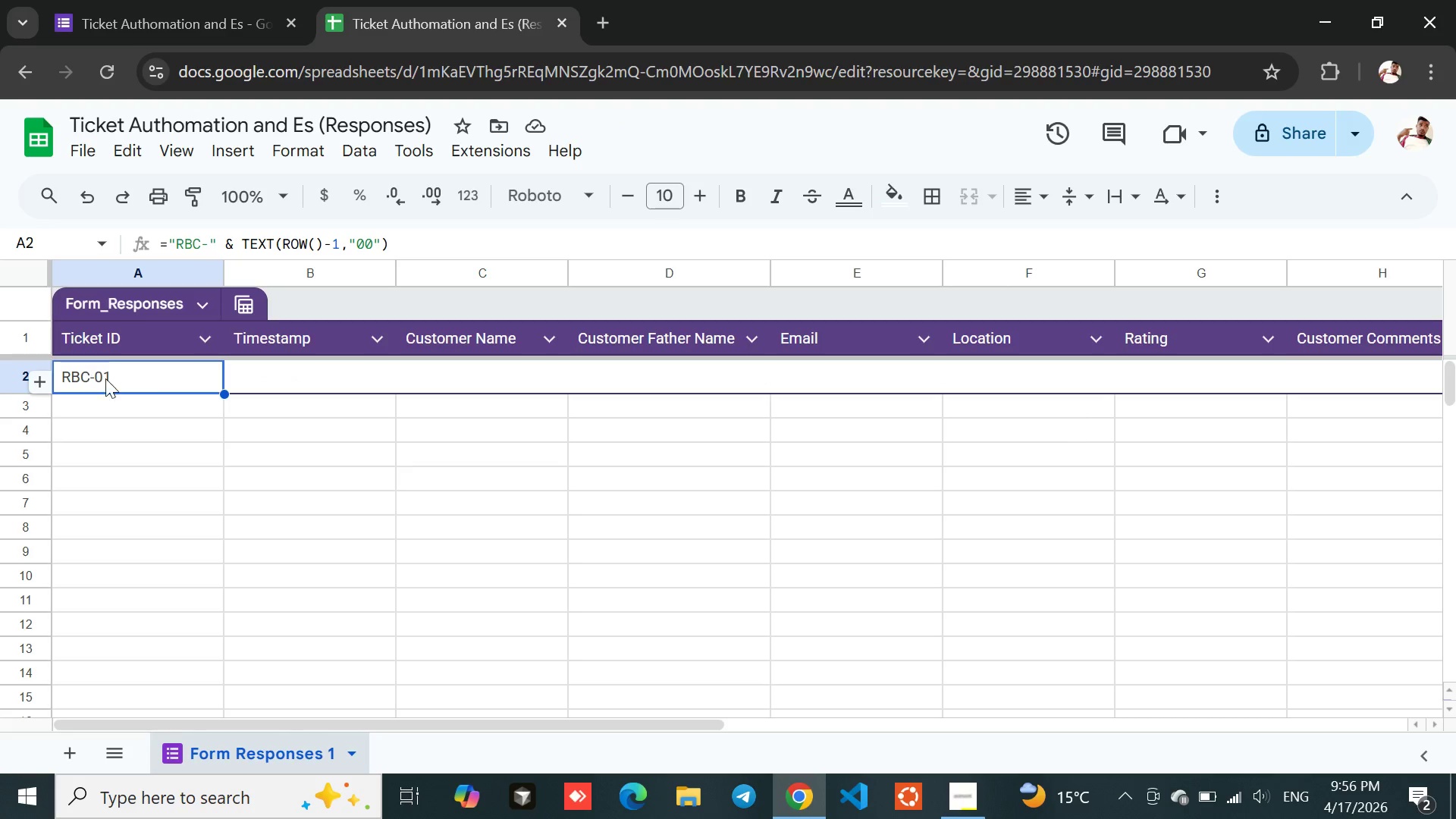 
left_click([276, 382])
 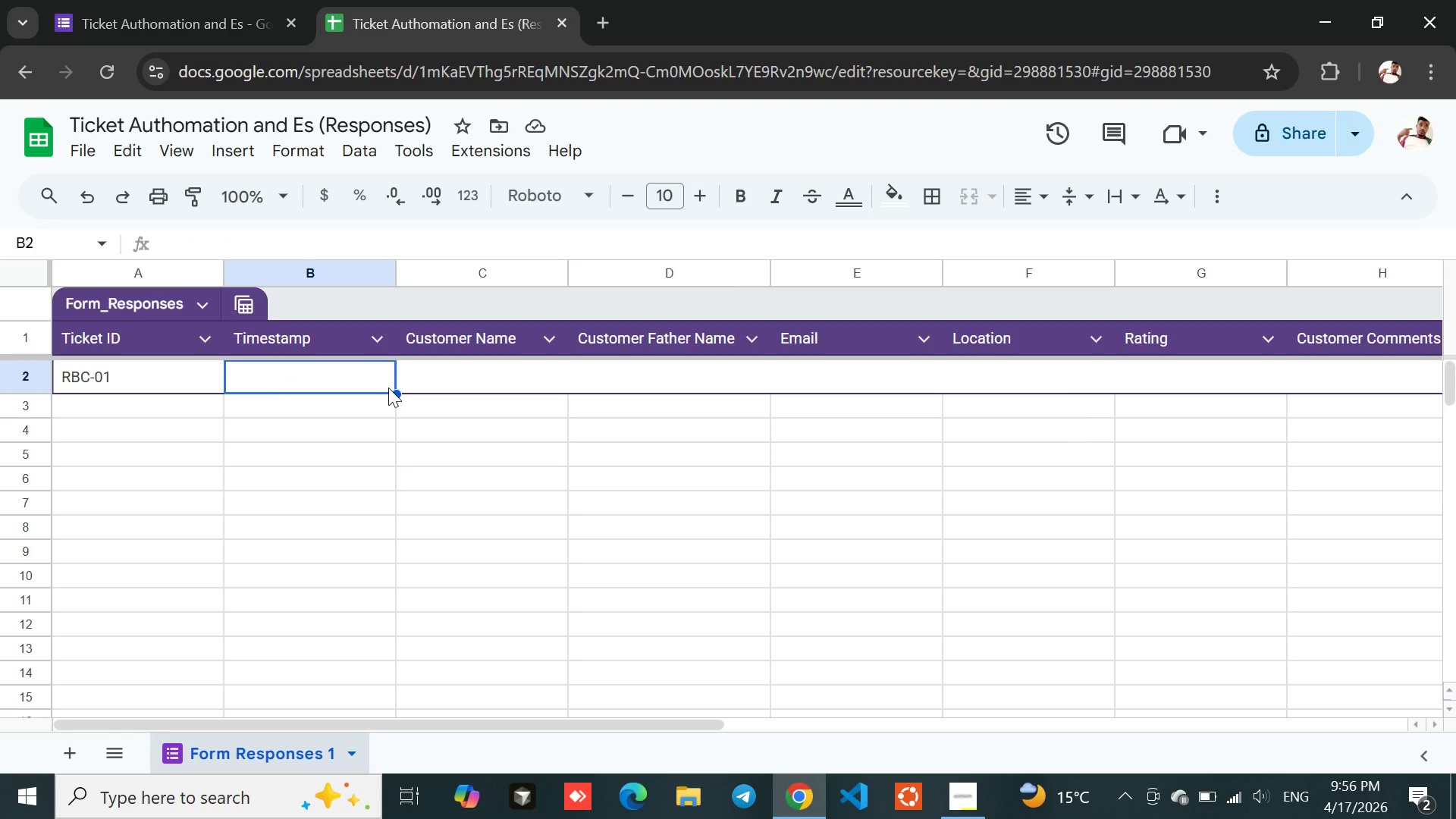 
left_click([388, 388])
 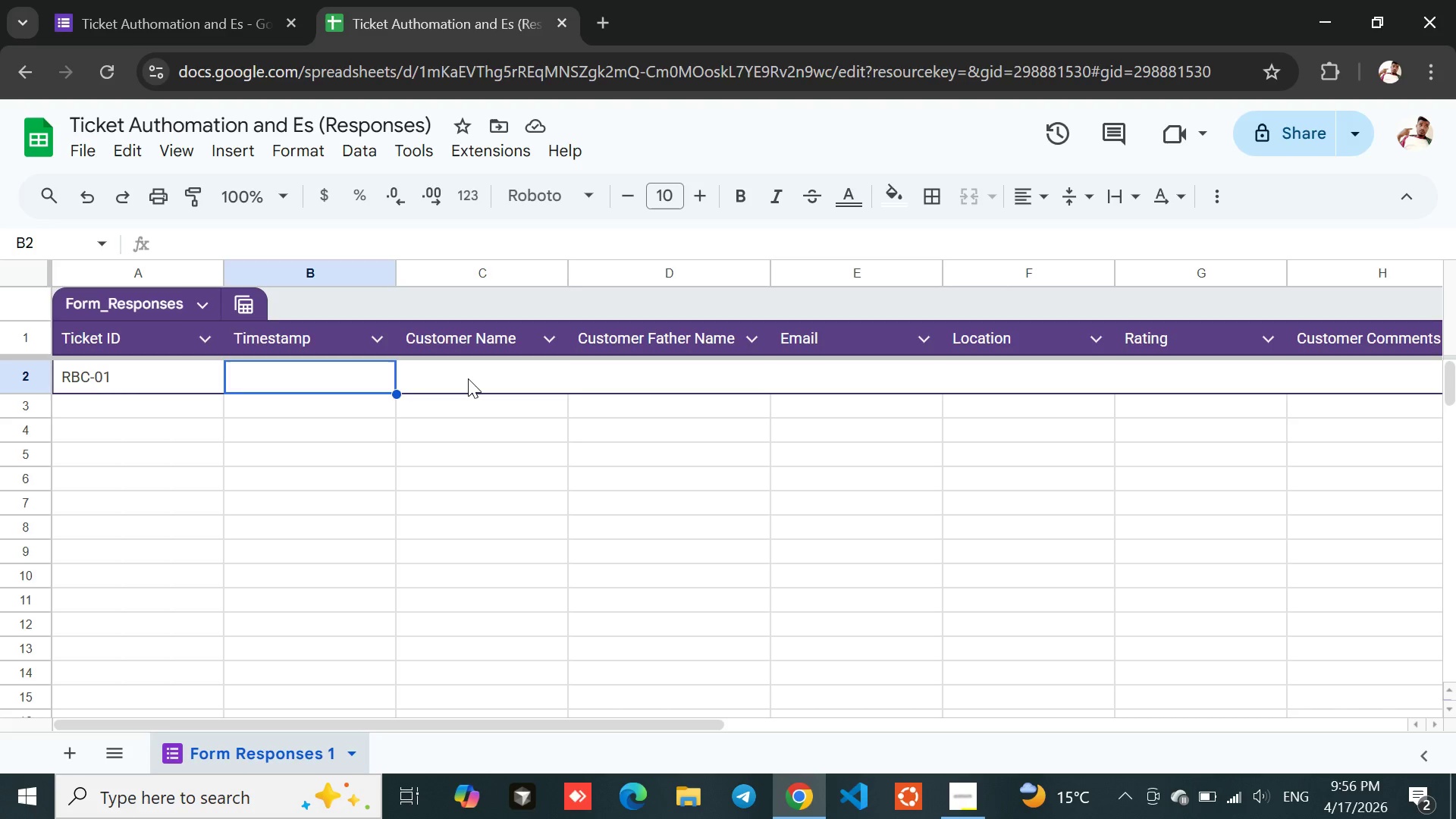 
left_click([468, 378])
 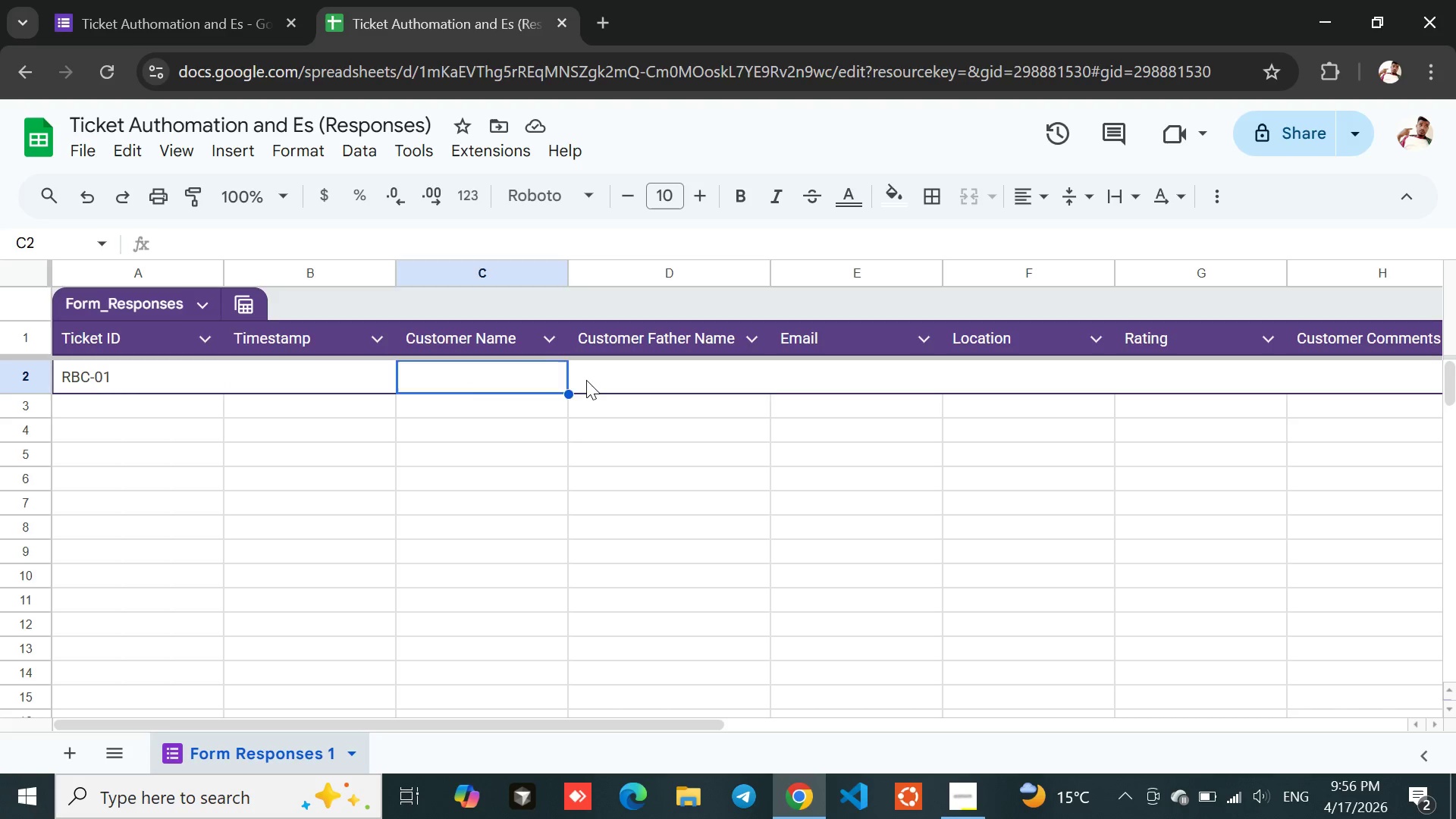 
left_click([586, 380])
 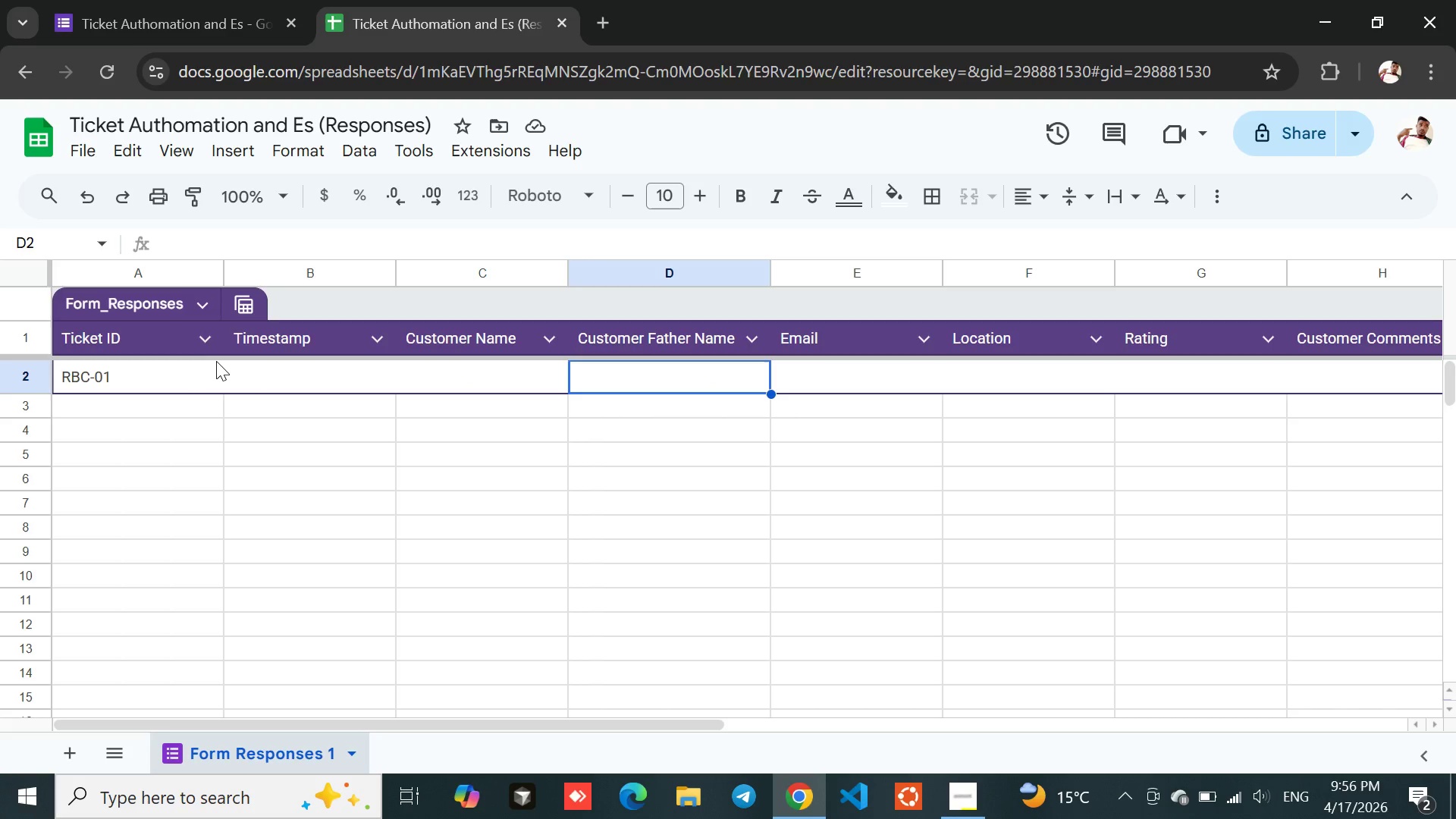 
left_click([236, 366])
 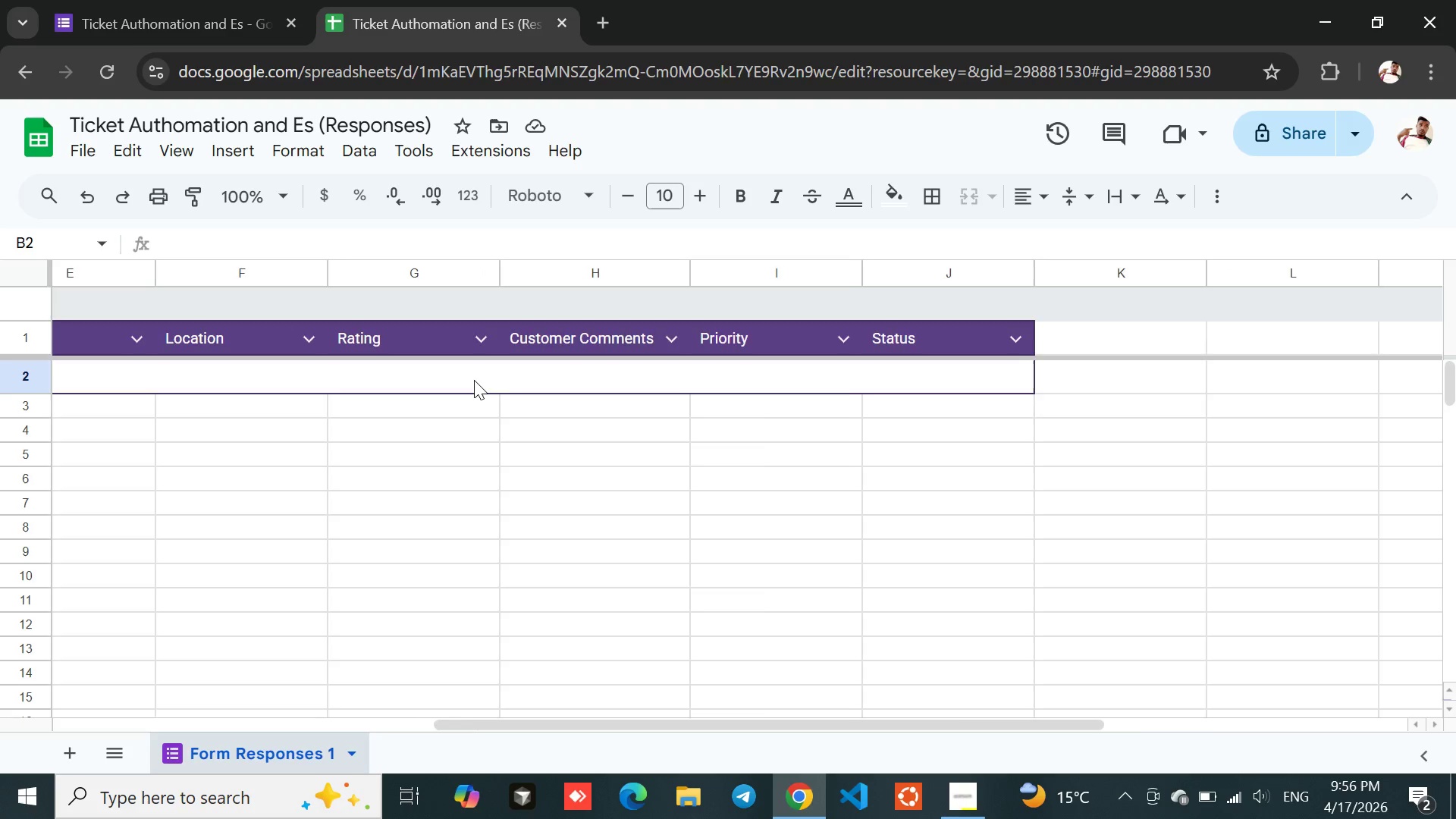 
left_click([821, 341])
 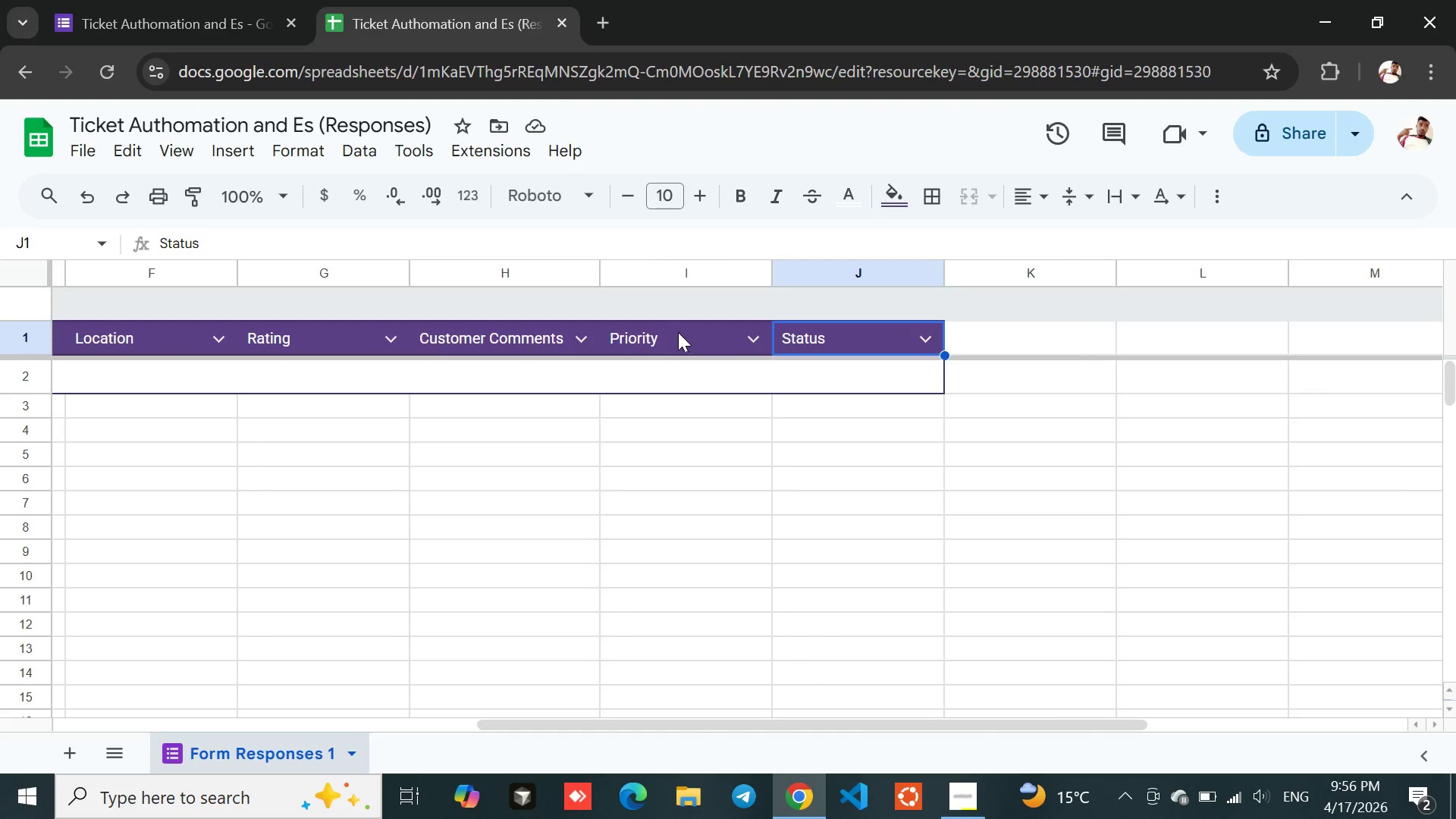 
left_click([672, 334])
 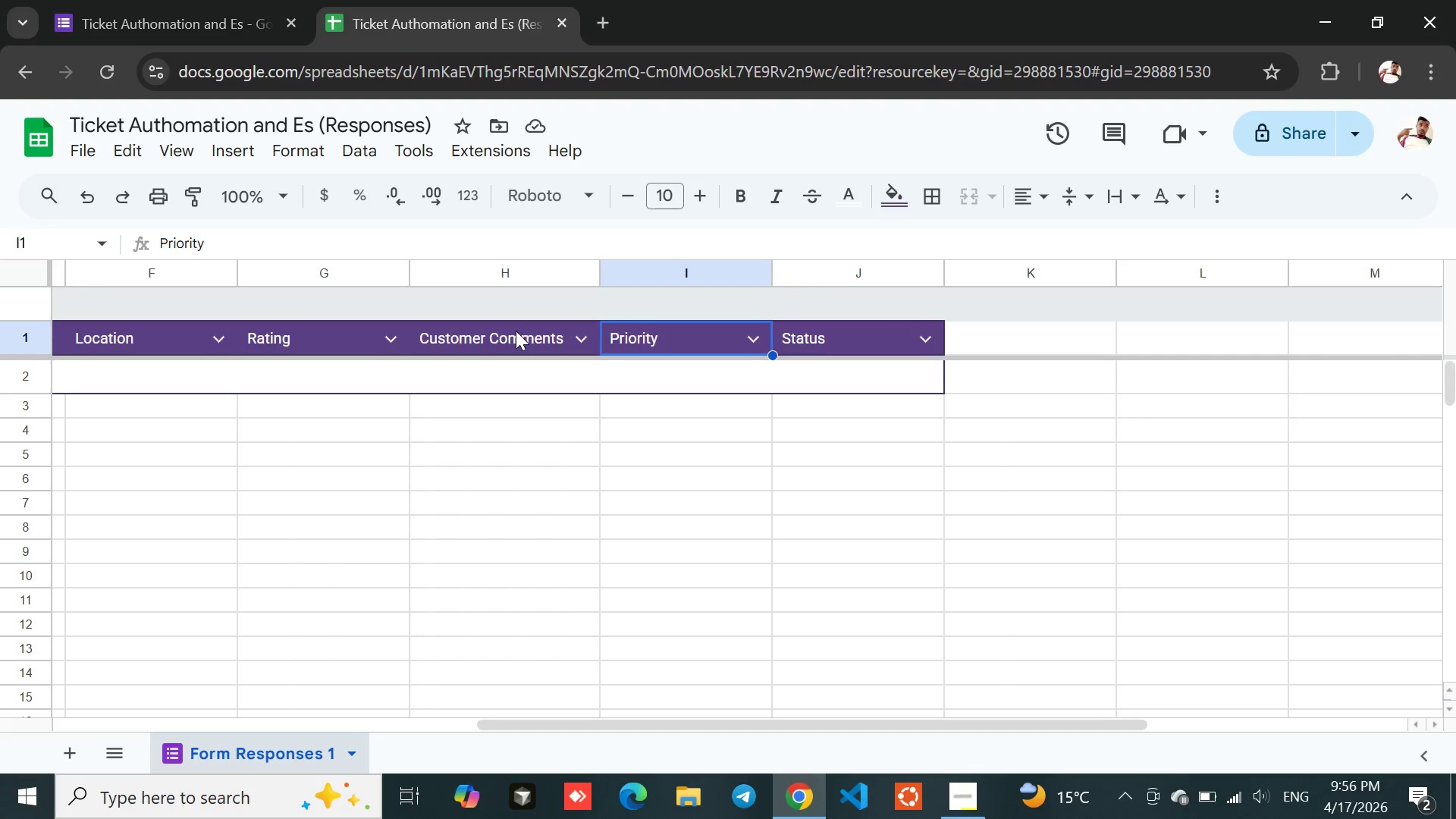 
left_click([513, 331])
 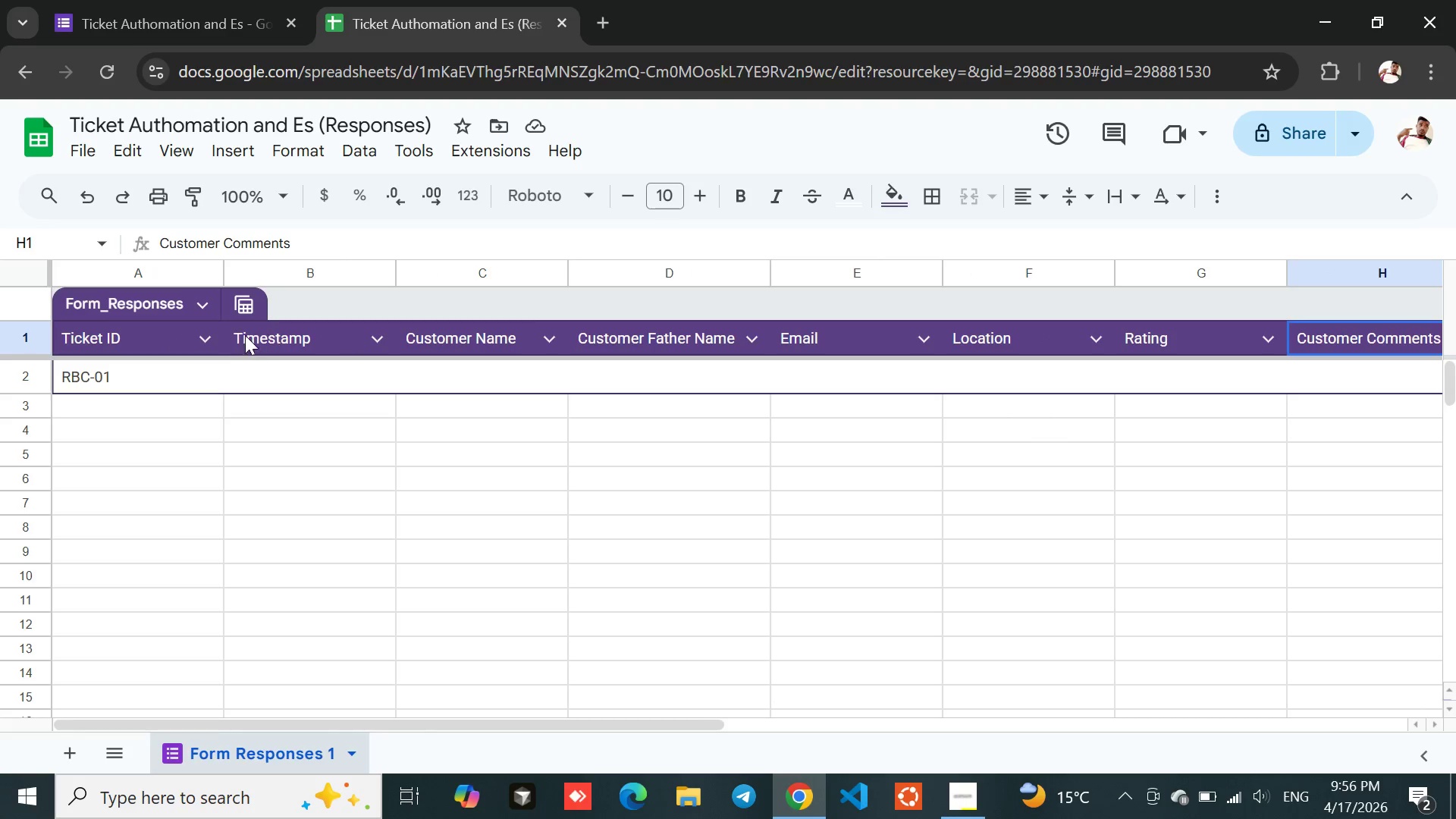 
left_click([140, 335])
 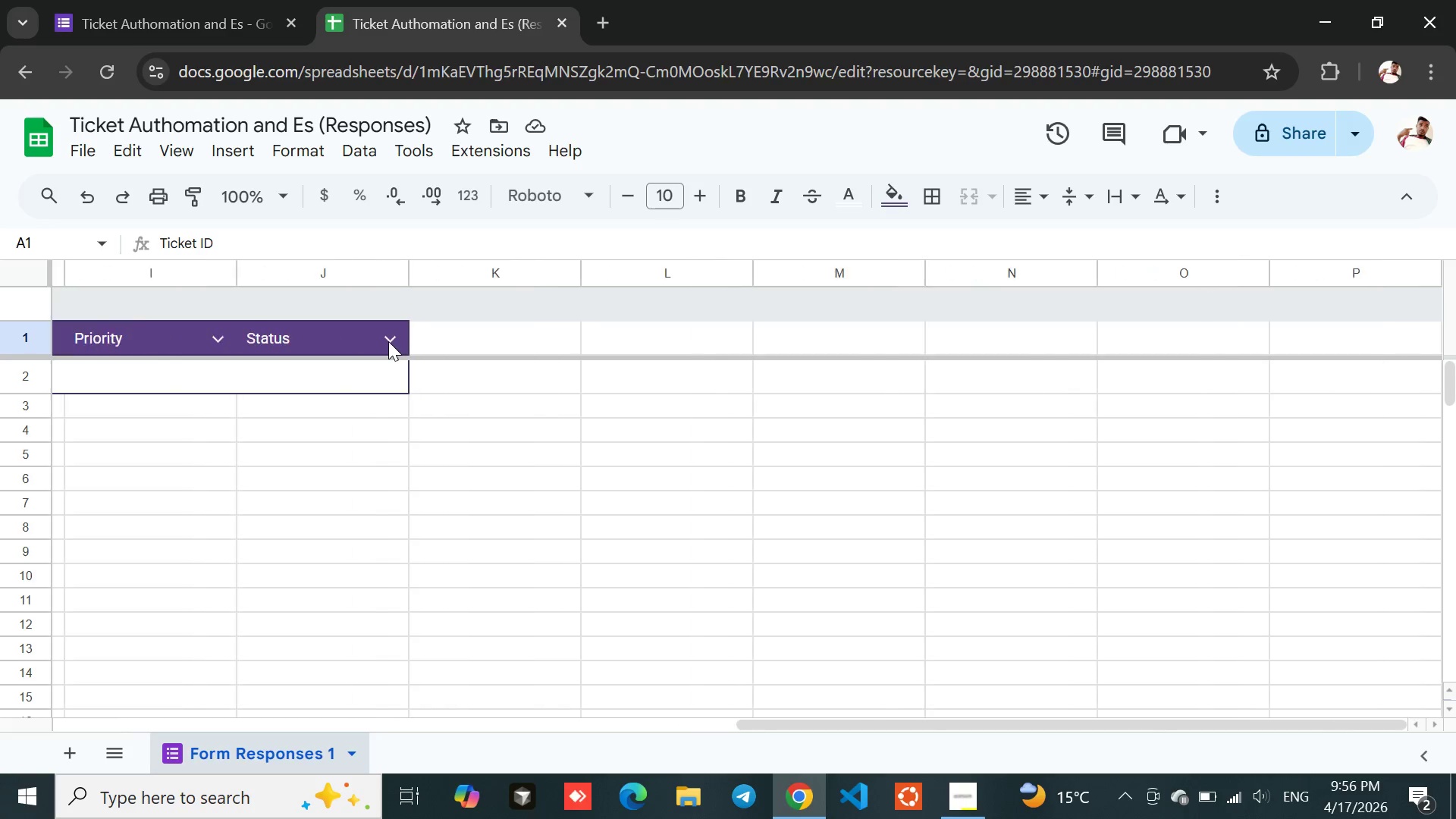 
left_click([331, 334])
 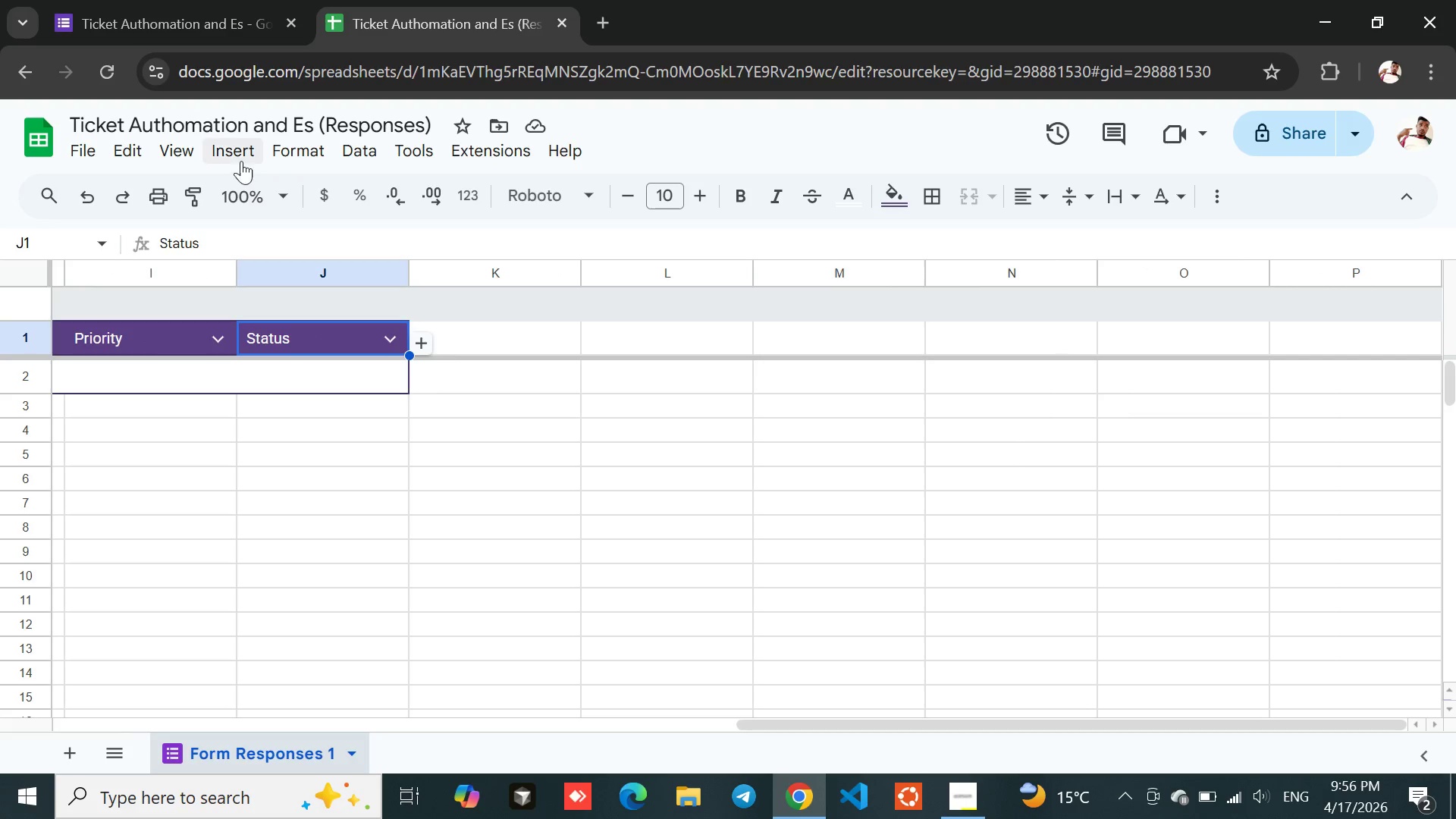 
left_click([240, 159])
 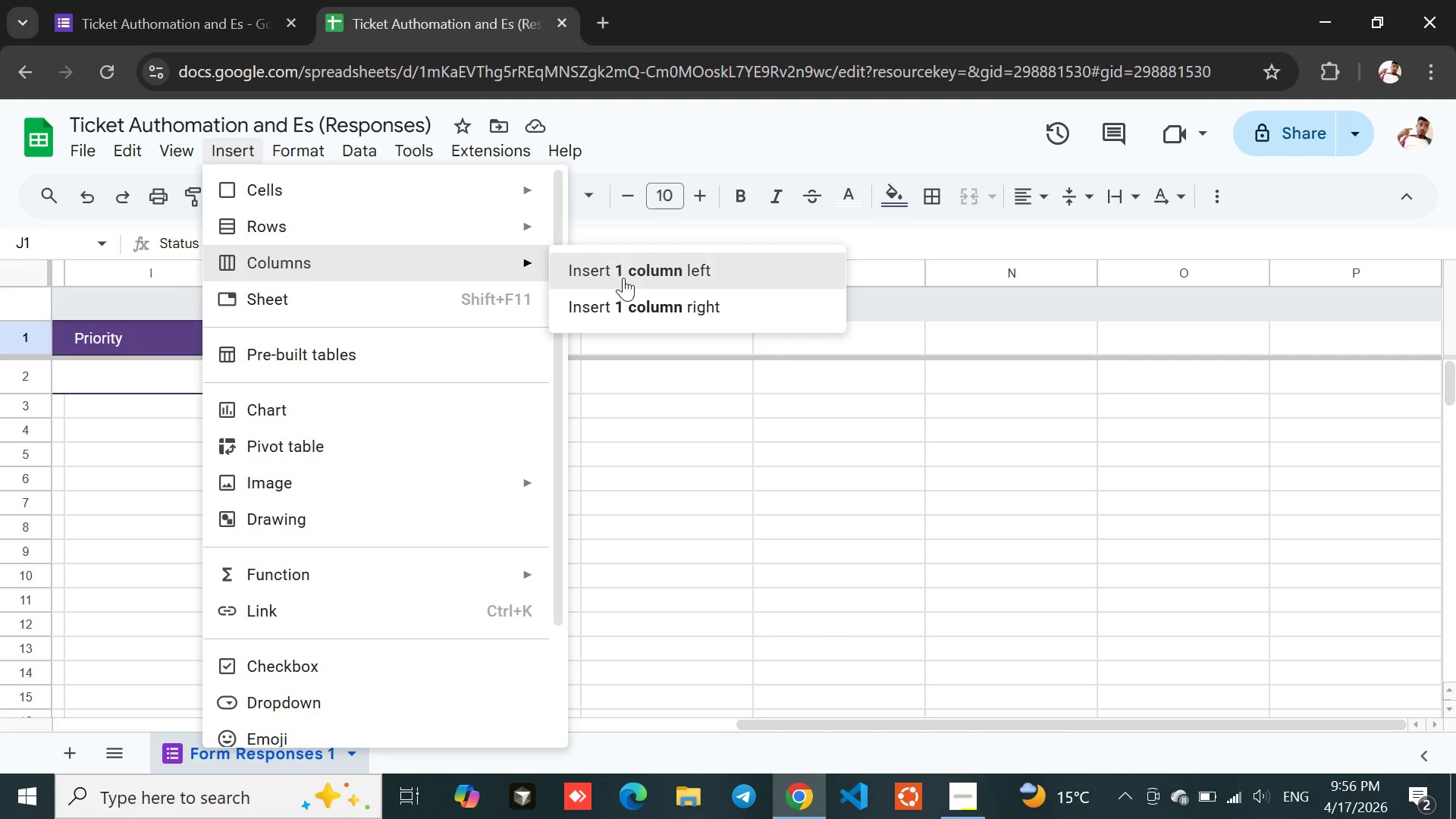 
left_click([667, 310])
 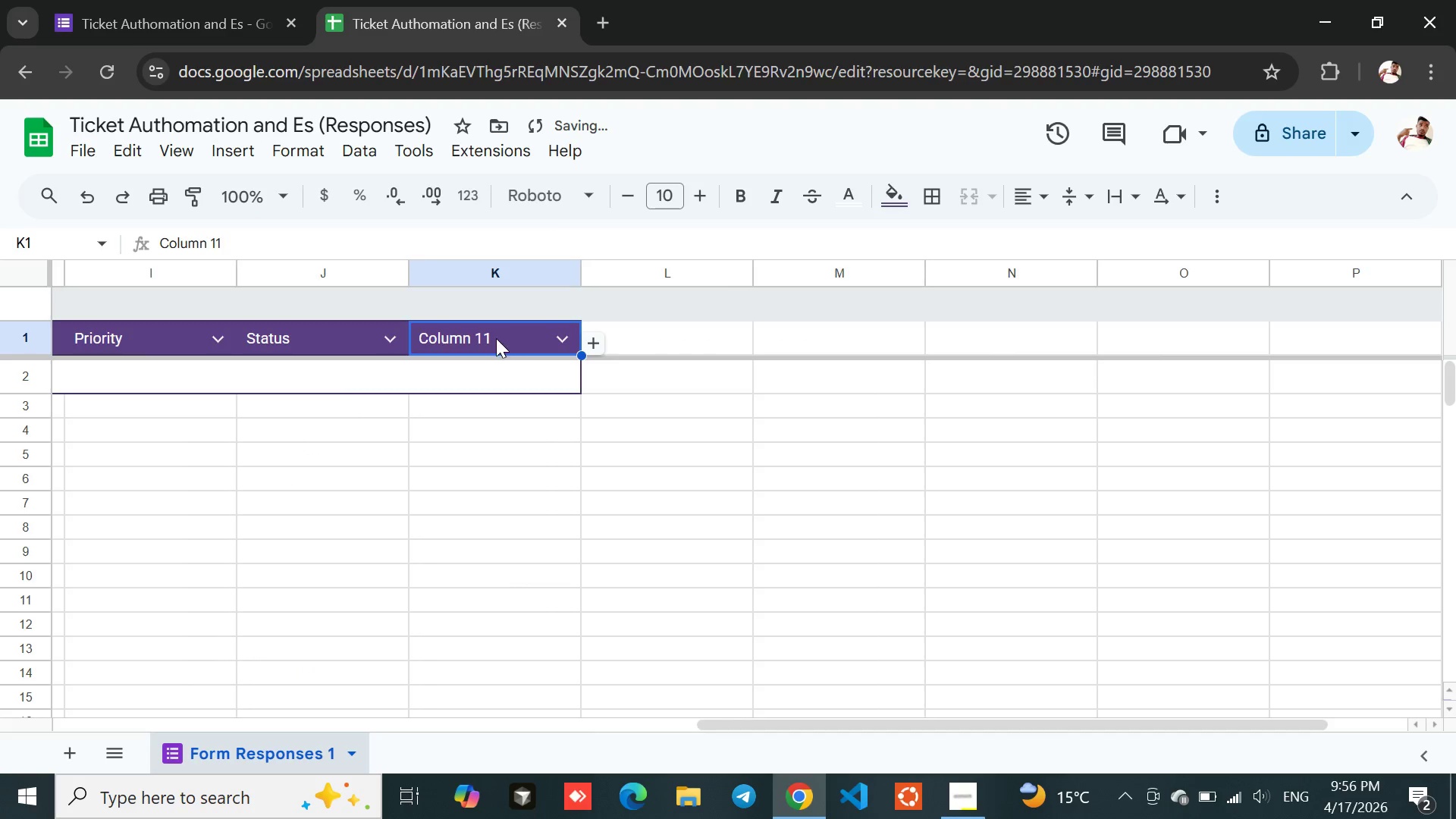 
double_click([491, 340])
 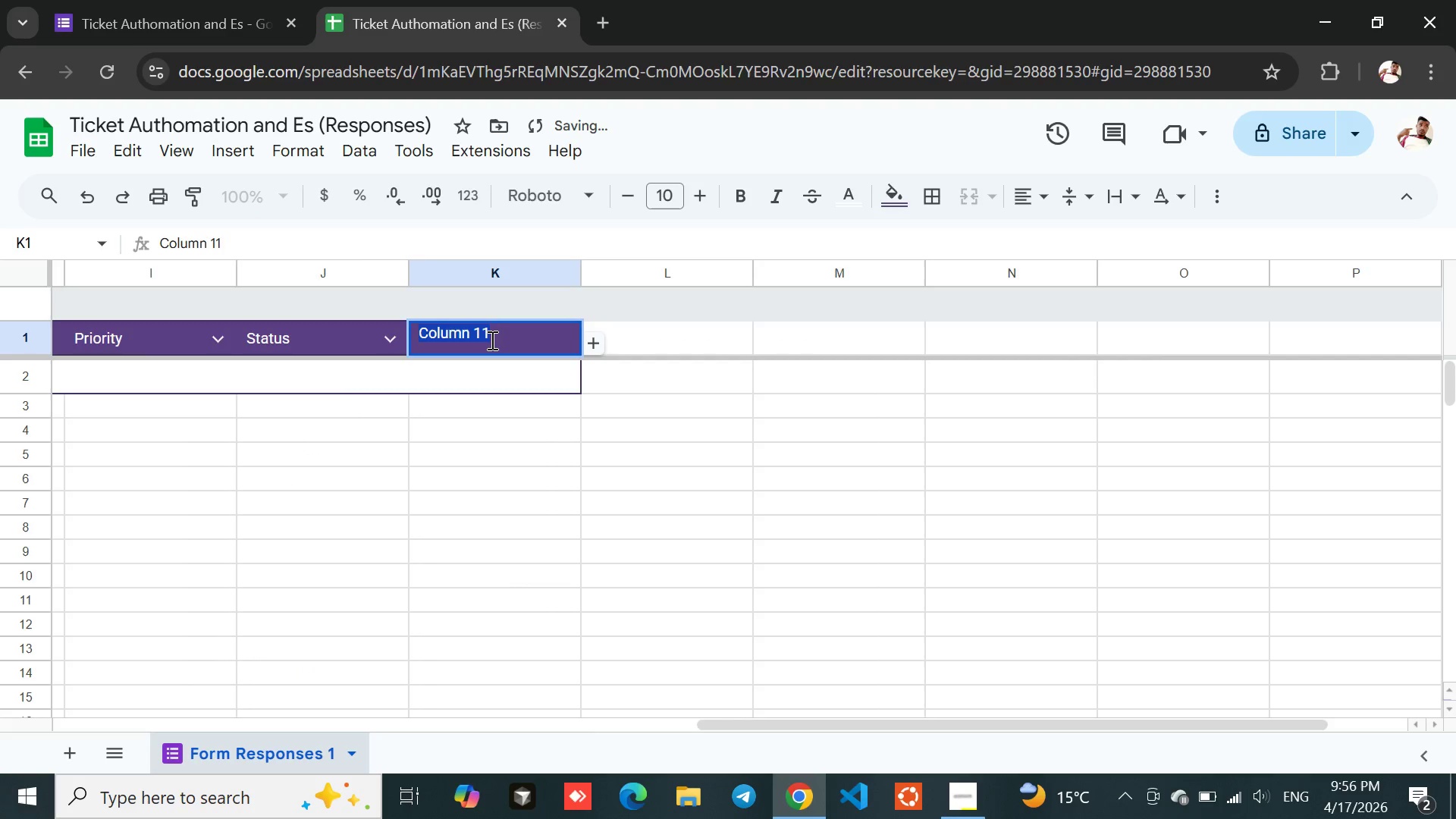 
triple_click([491, 340])
 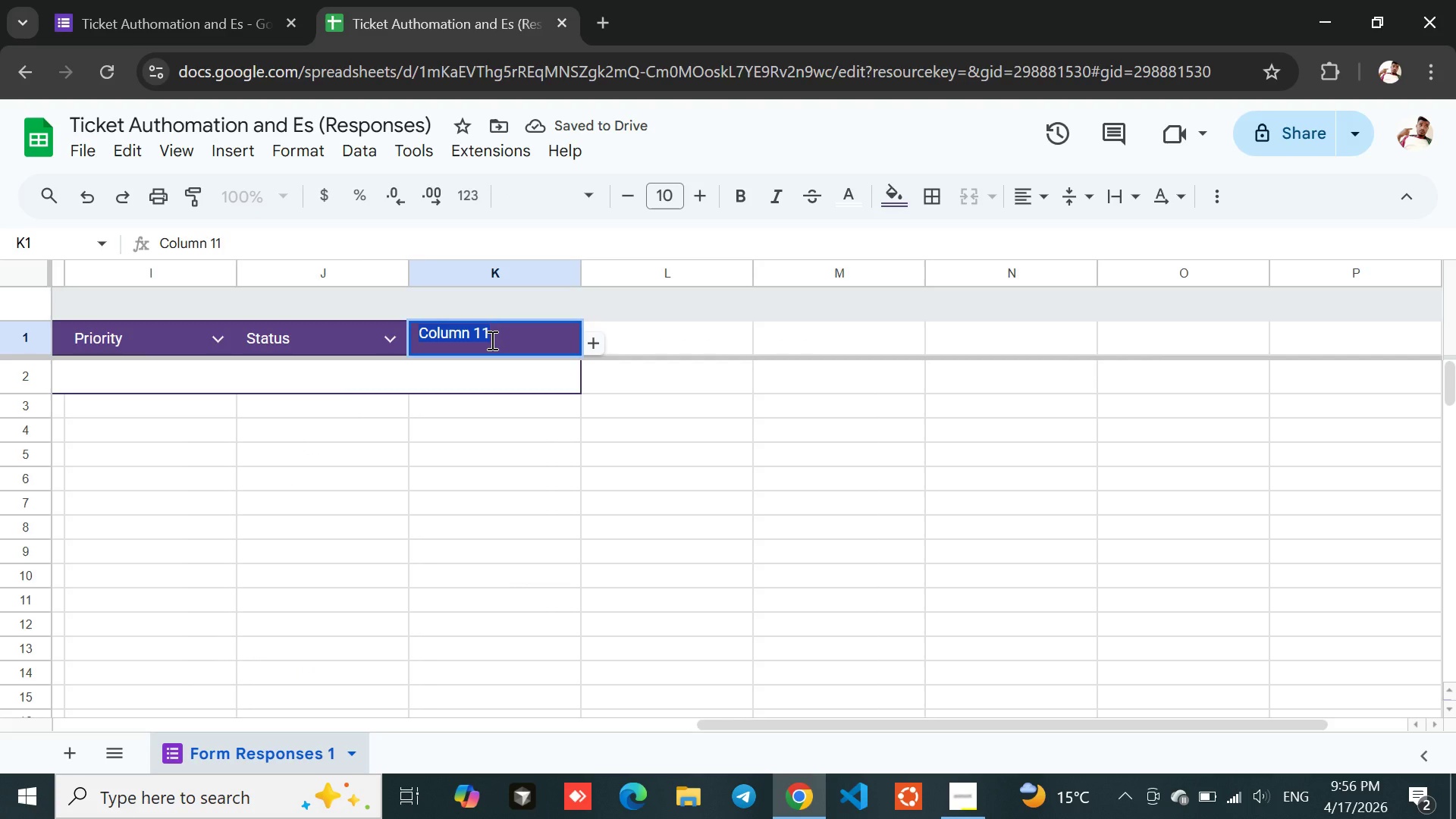 
type(Branch Manager)
 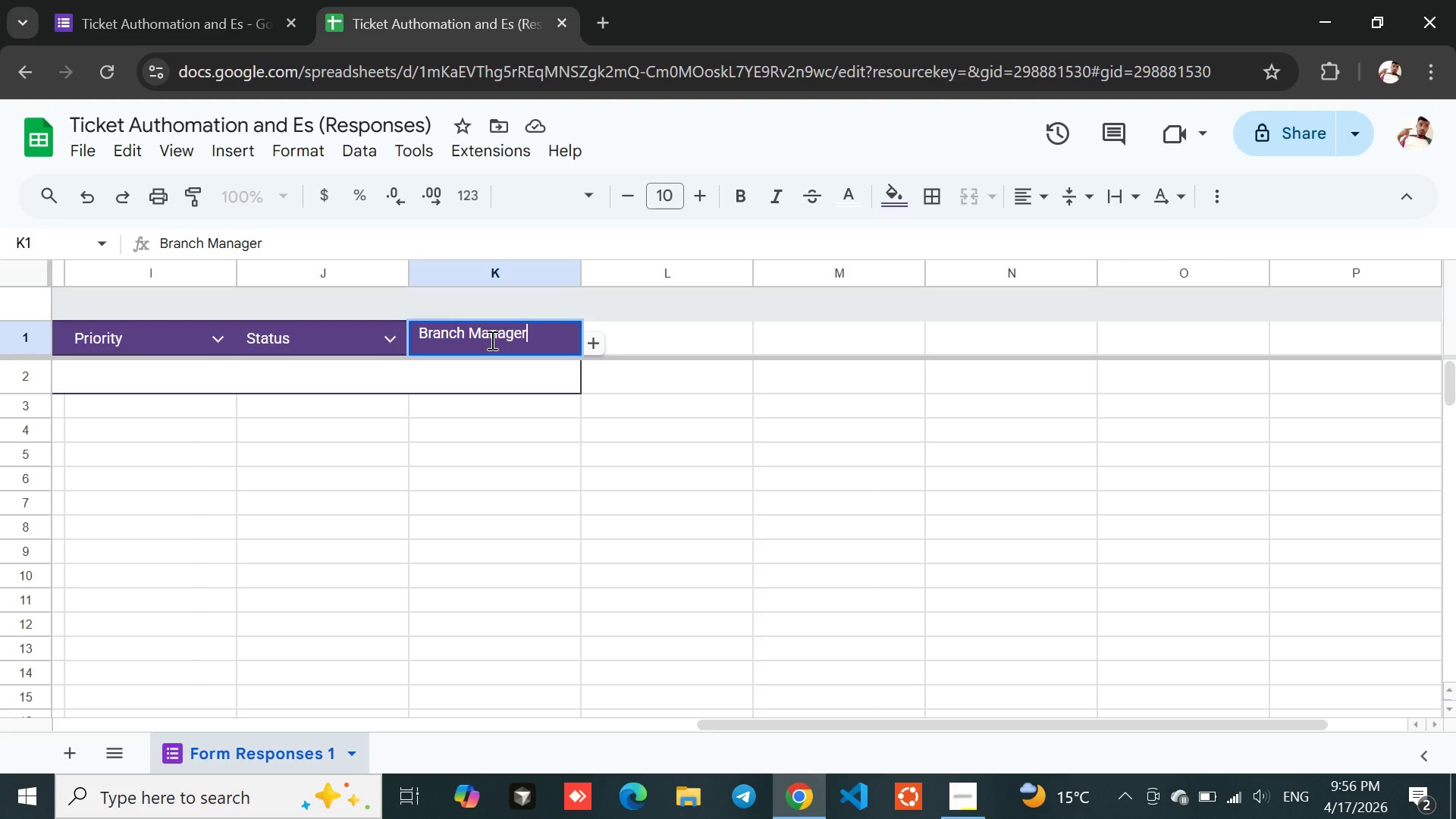 
left_click([350, 408])
 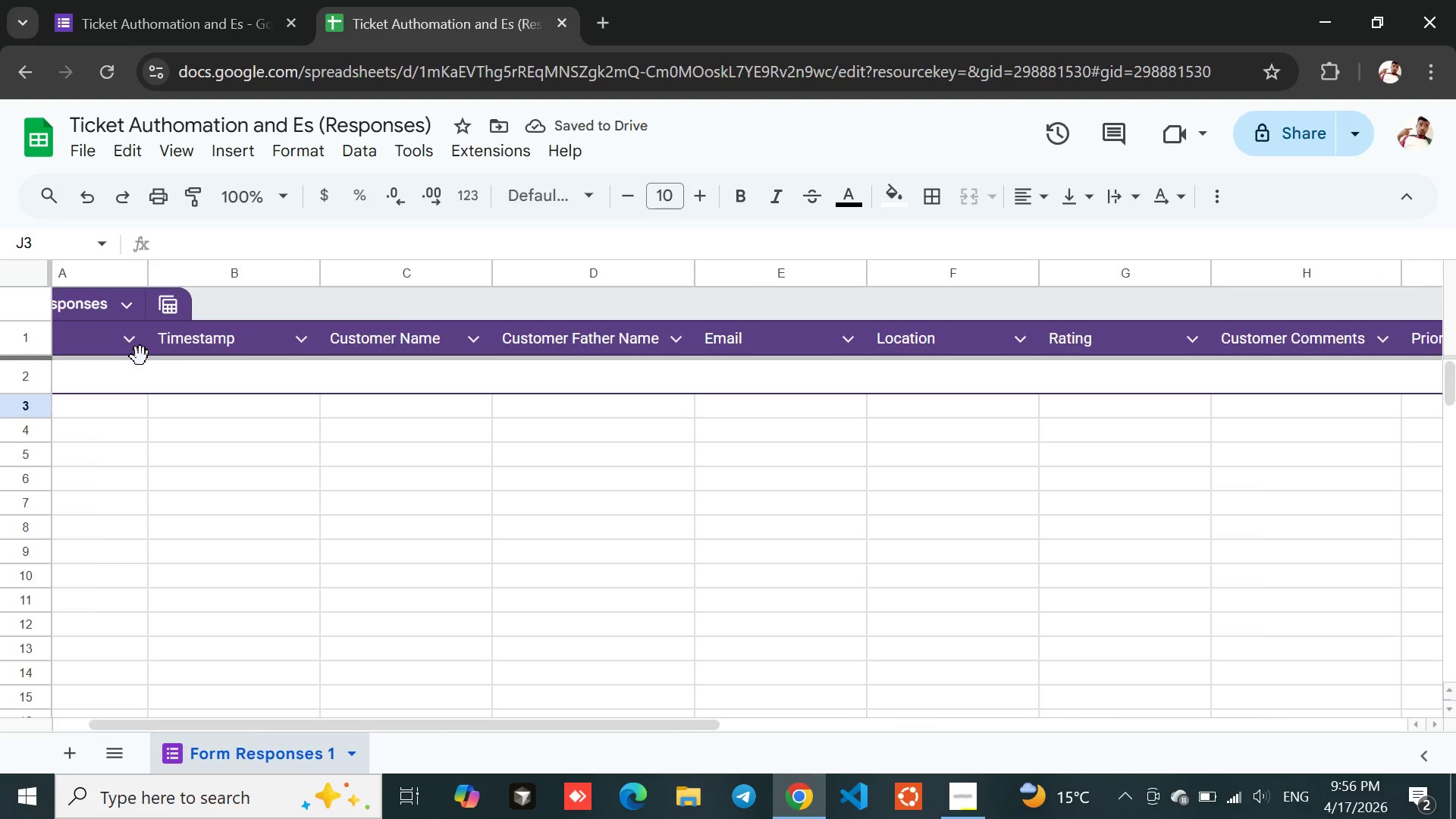 
wait(5.81)
 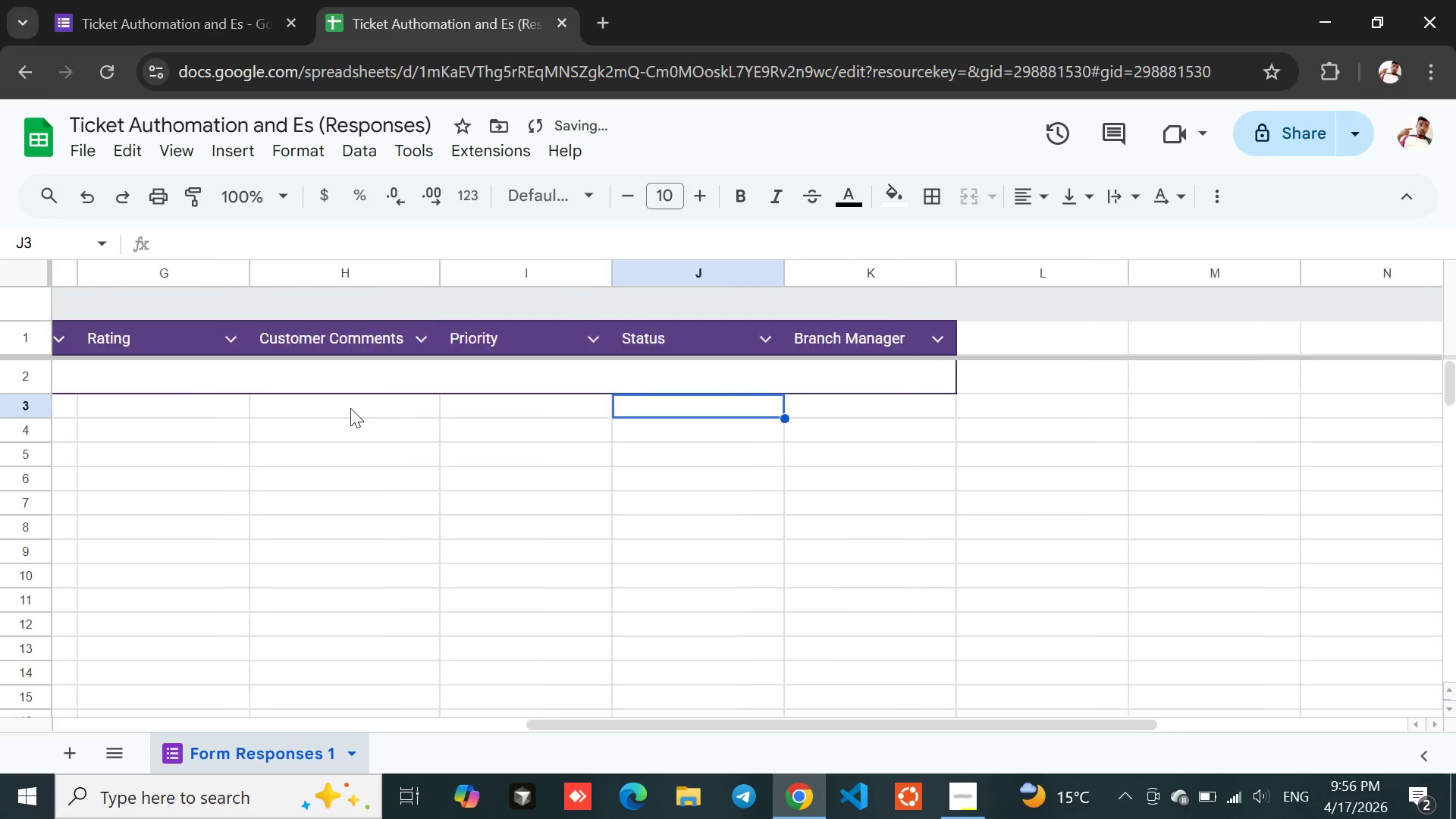 
left_click([133, 276])
 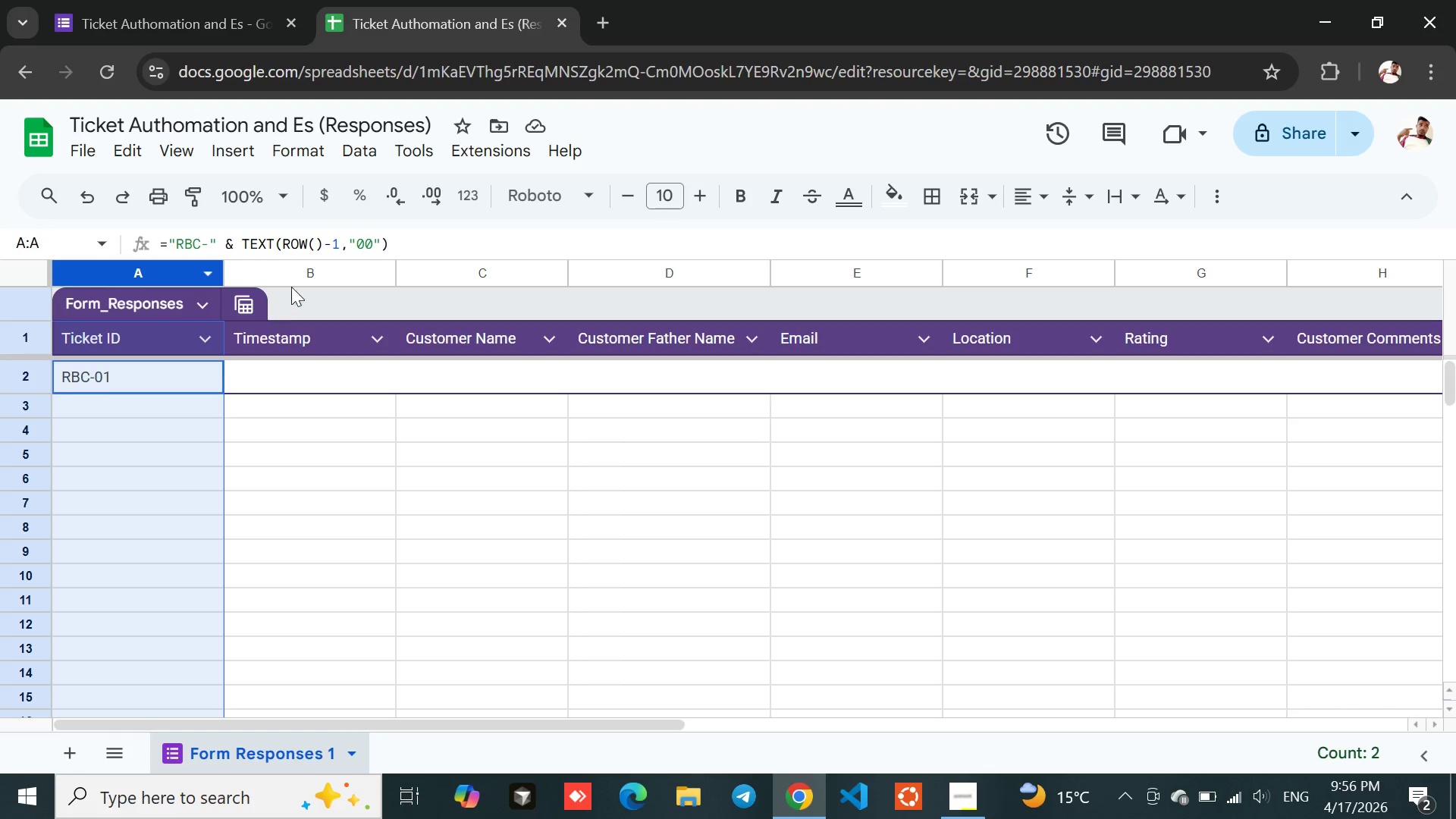 
left_click([312, 269])
 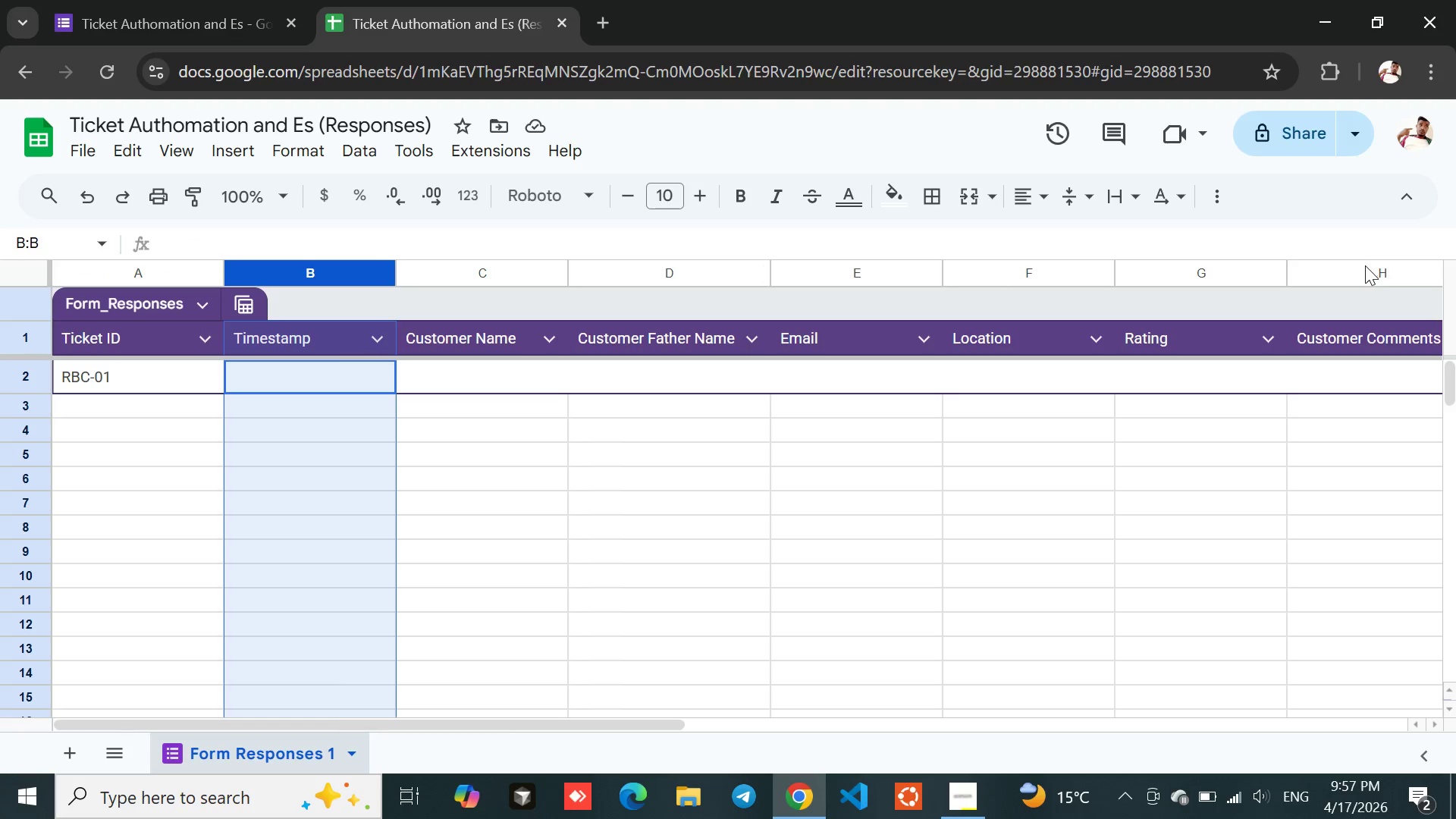 
wait(5.47)
 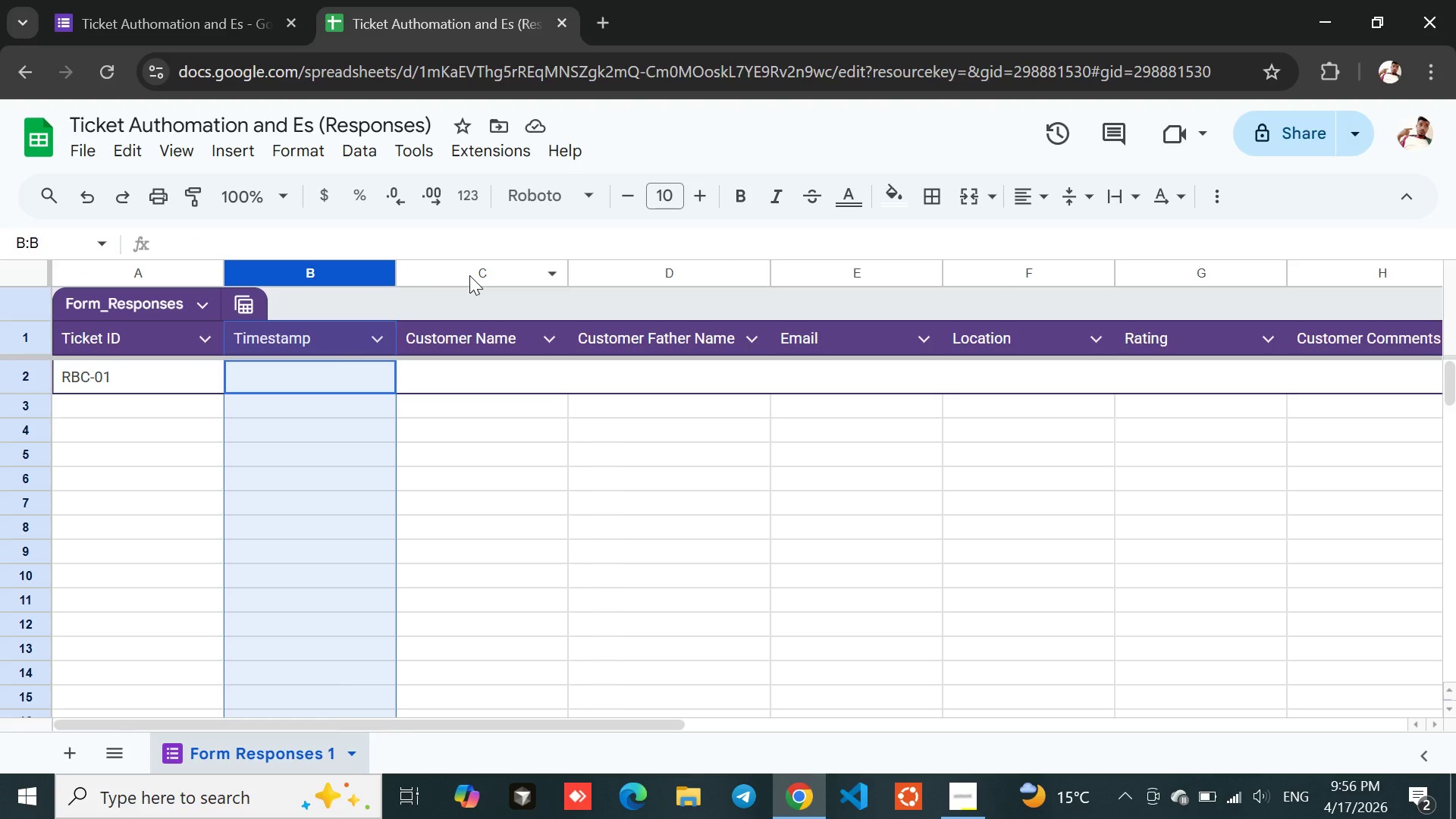 
left_click([504, 268])
 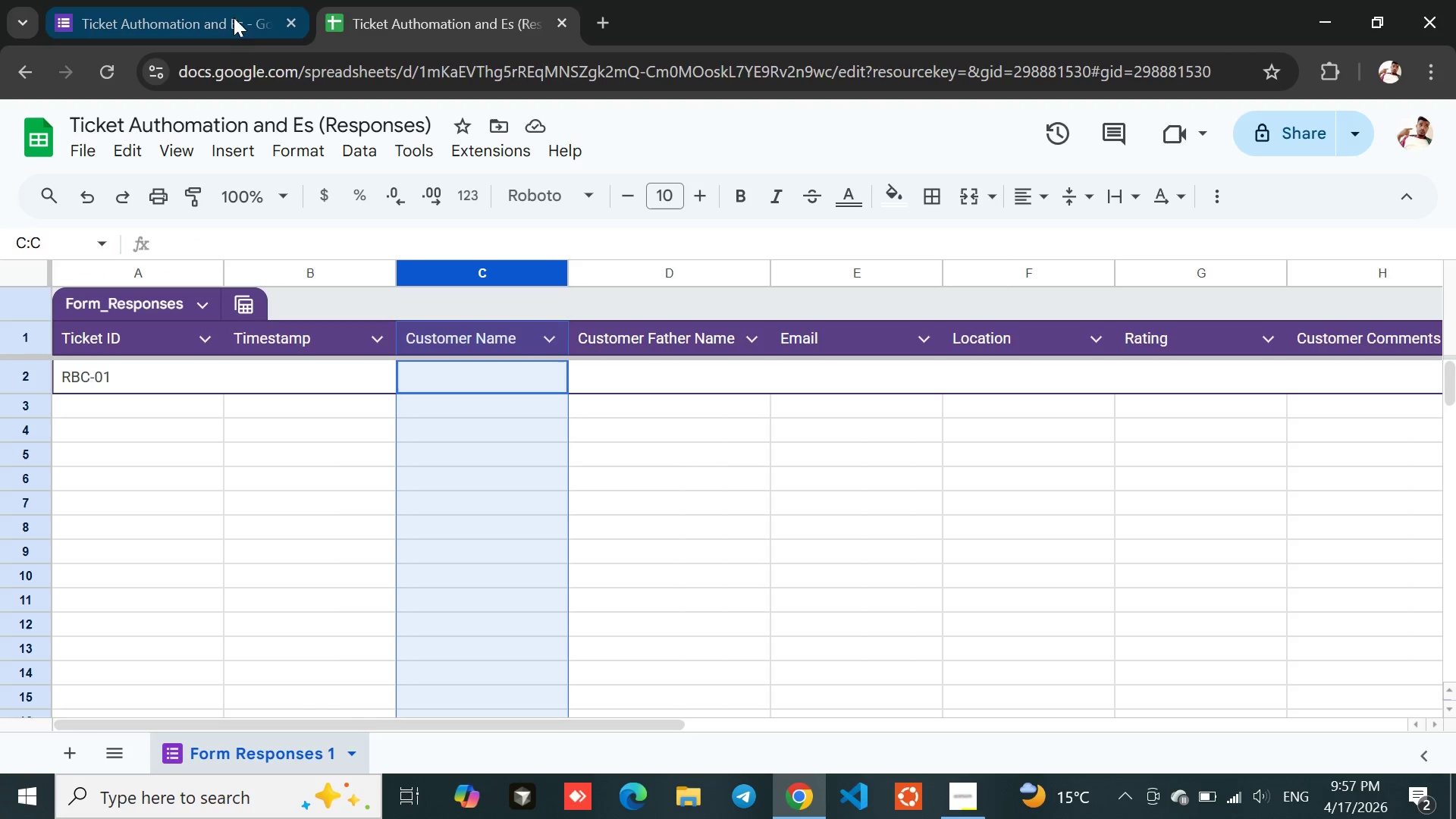 
left_click([223, 8])
 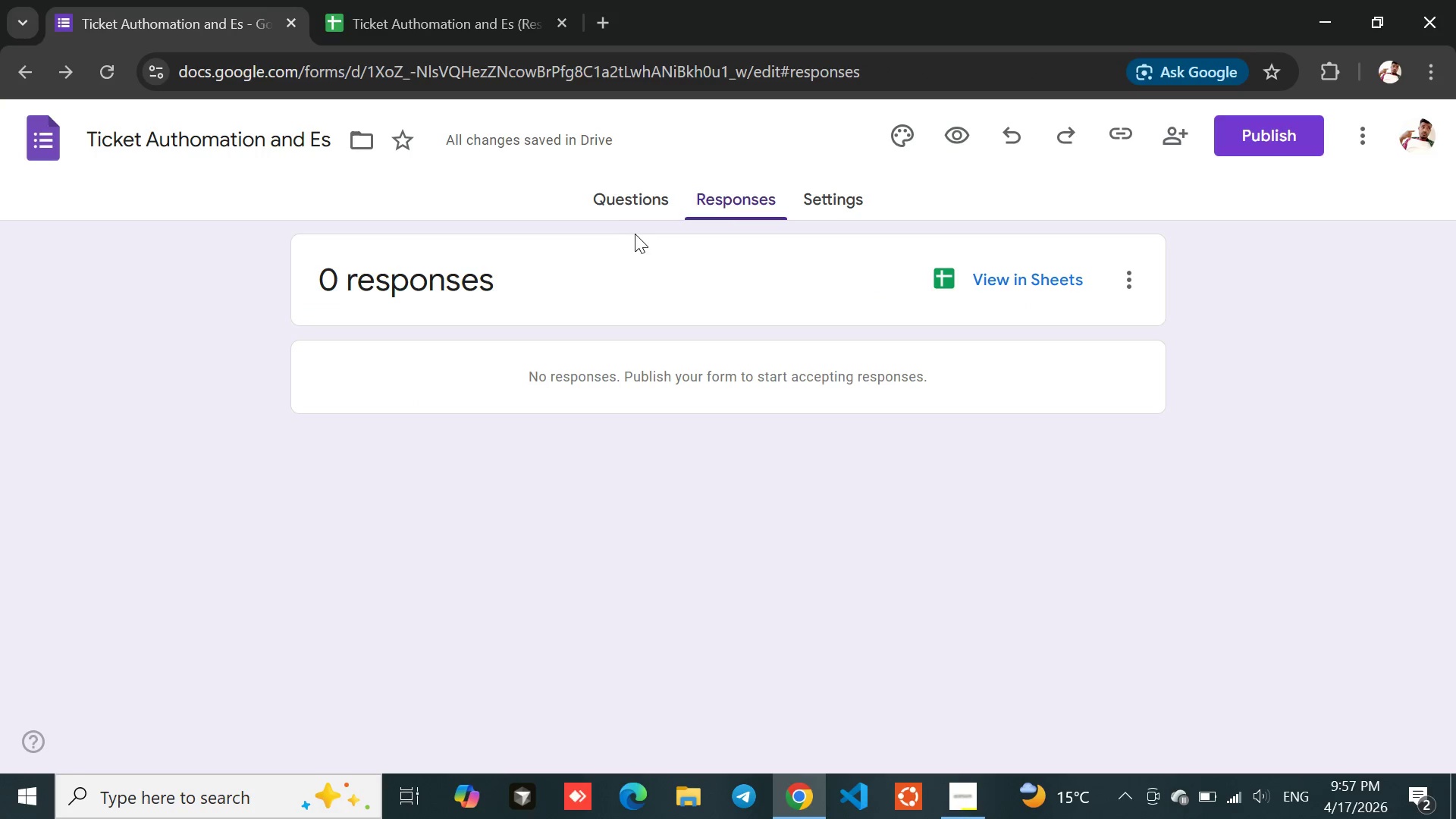 
left_click([639, 195])
 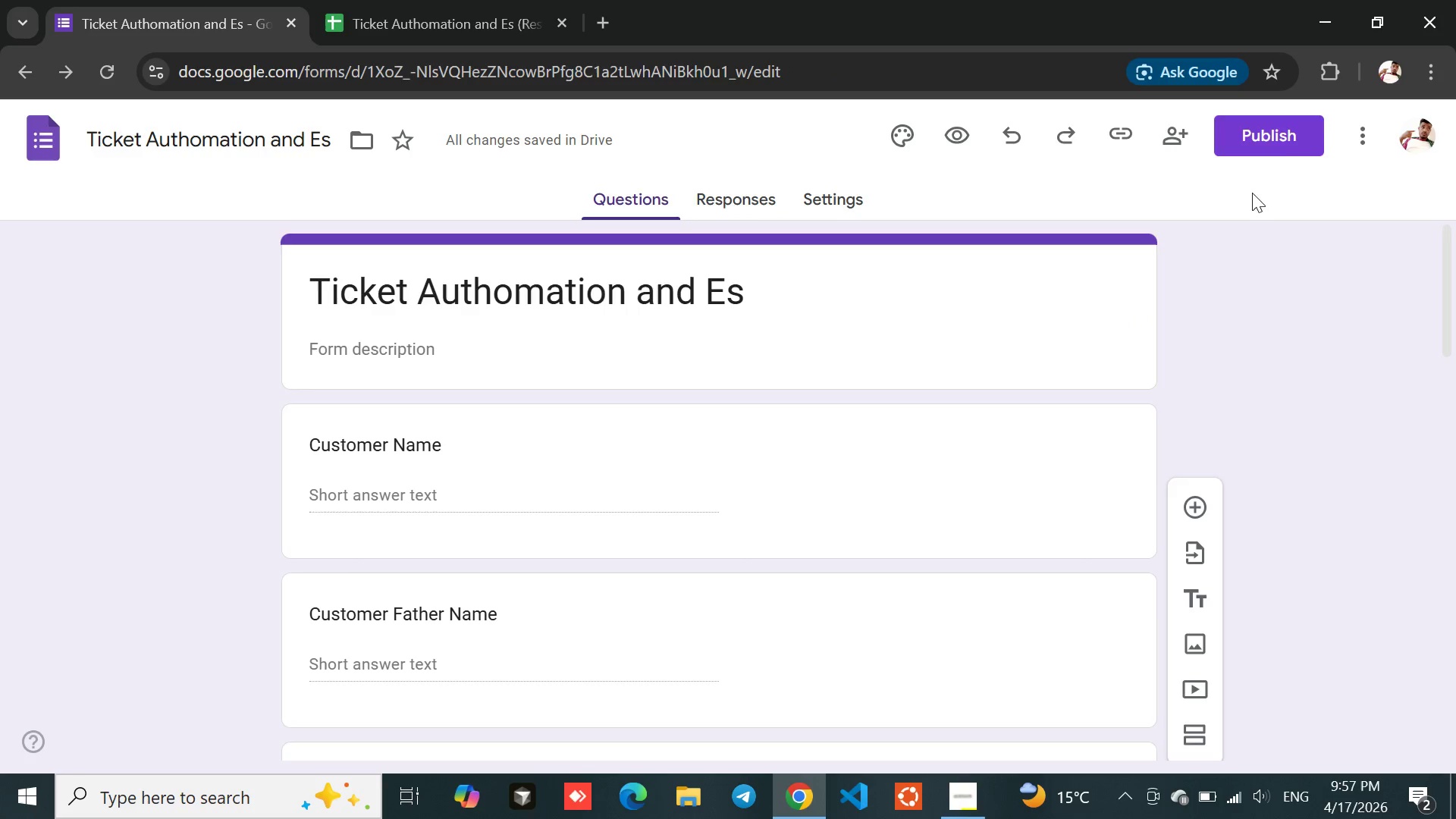 
left_click([1286, 132])
 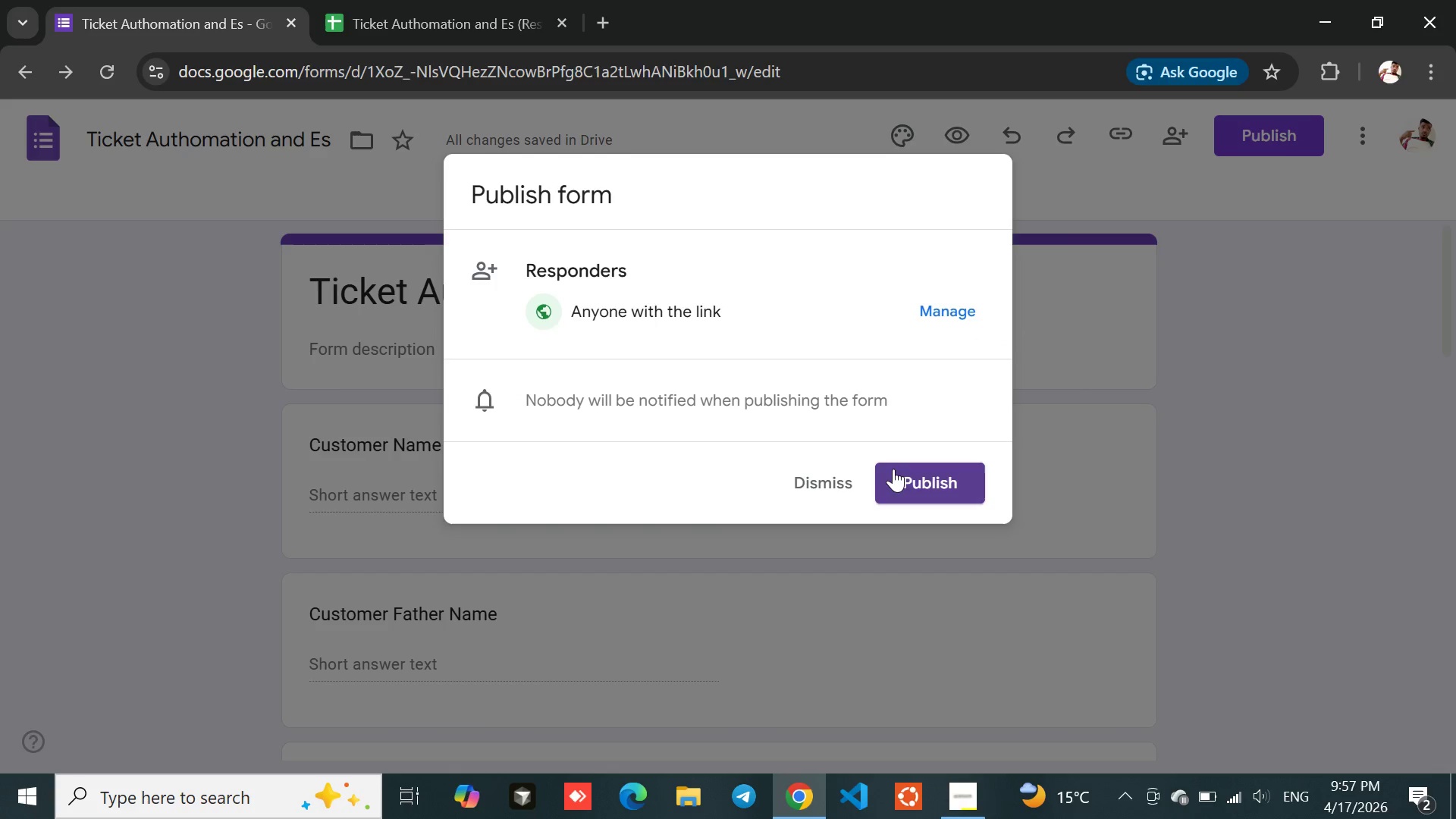 
left_click([896, 472])
 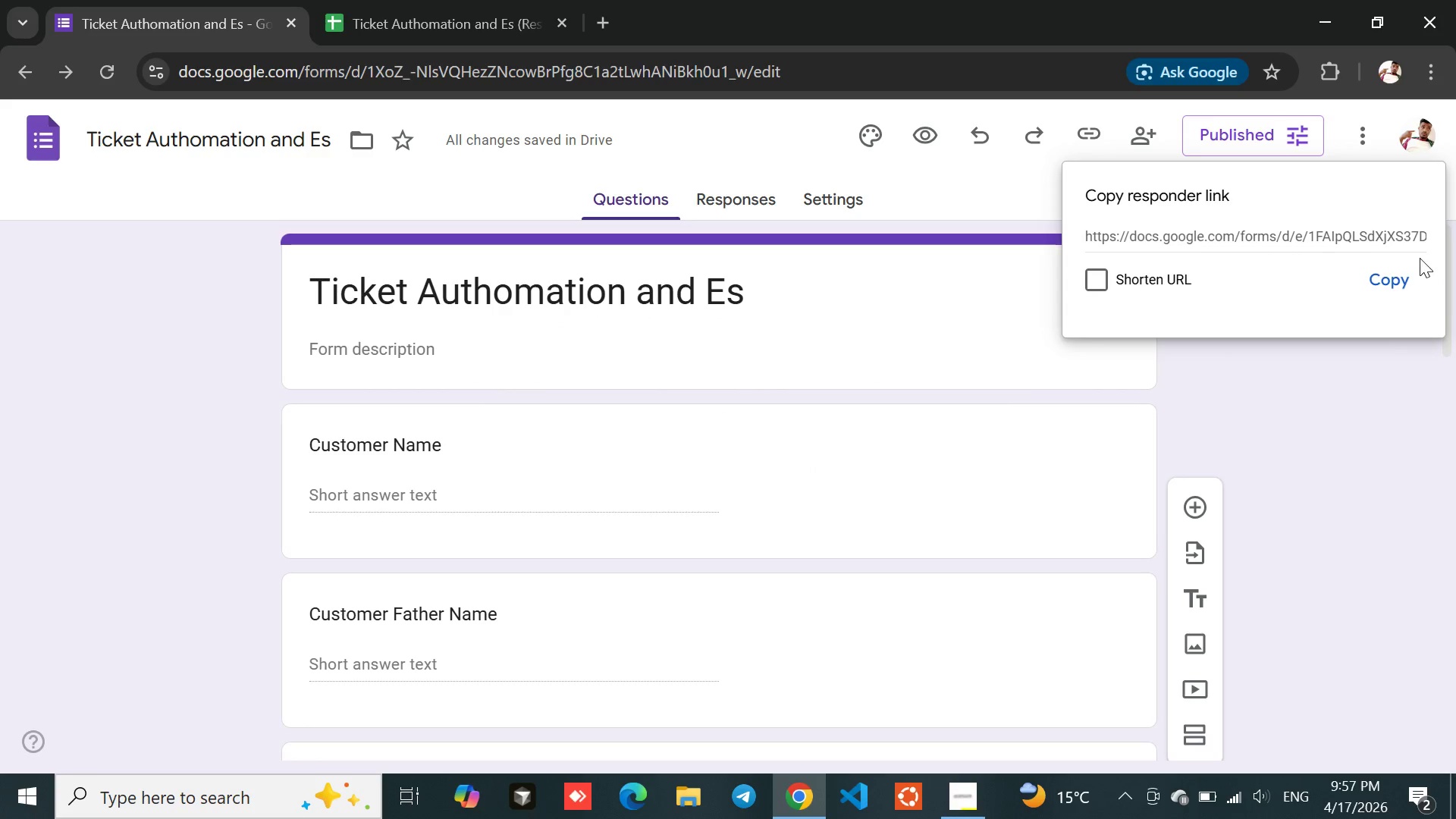 
left_click([1379, 277])
 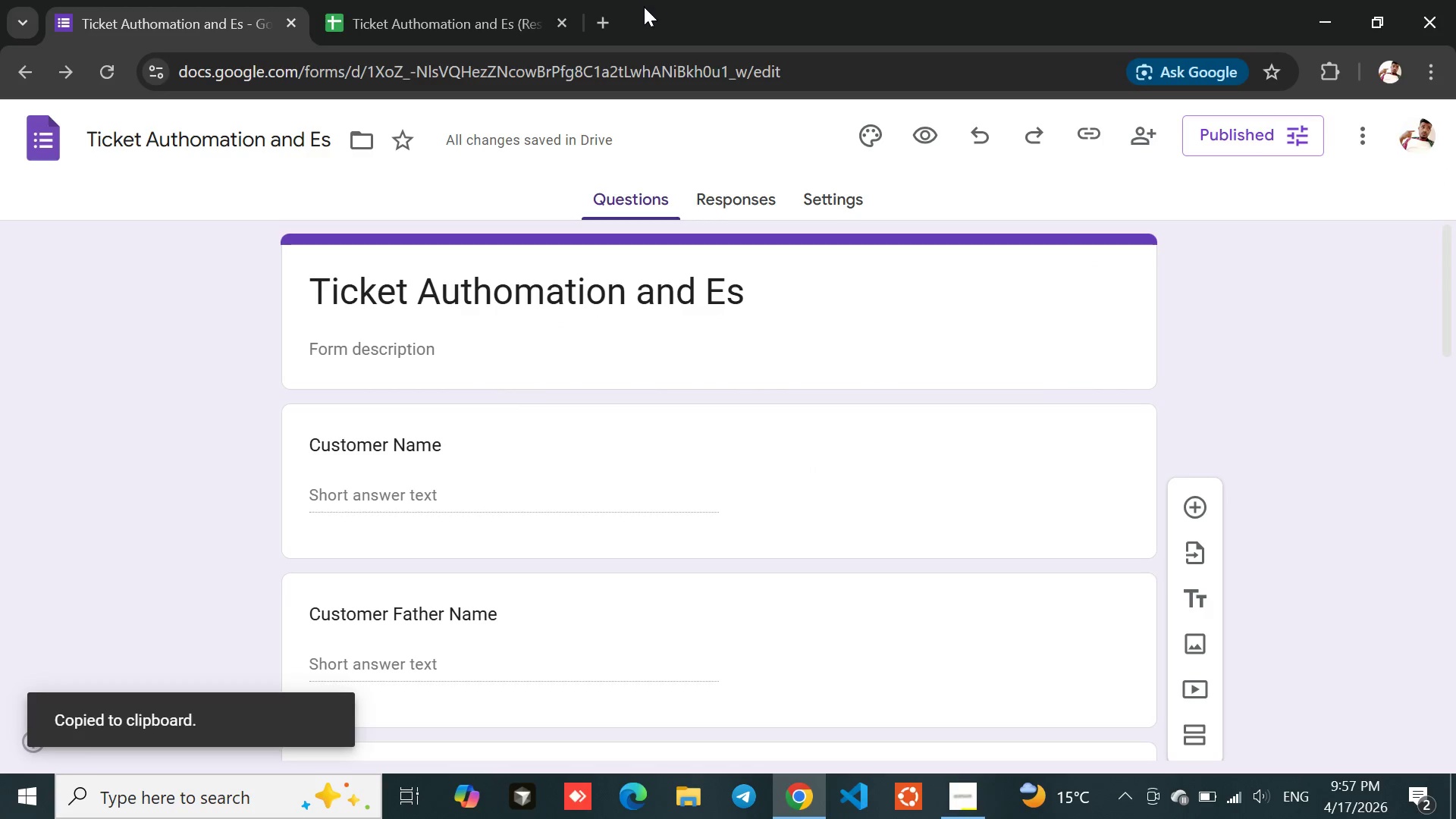 
left_click([600, 16])
 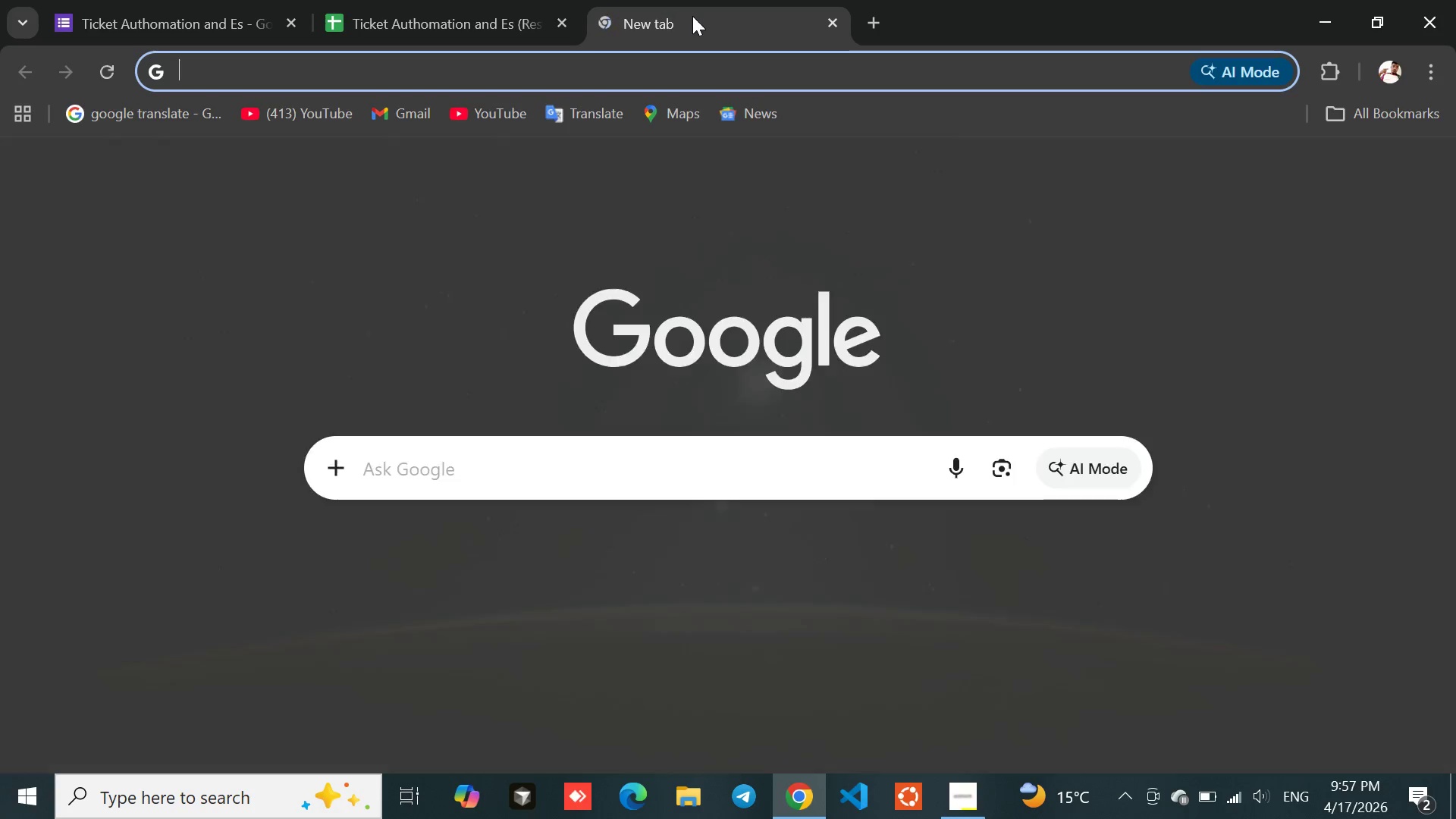 
left_click_drag(start_coordinate=[695, 16], to_coordinate=[445, 0])
 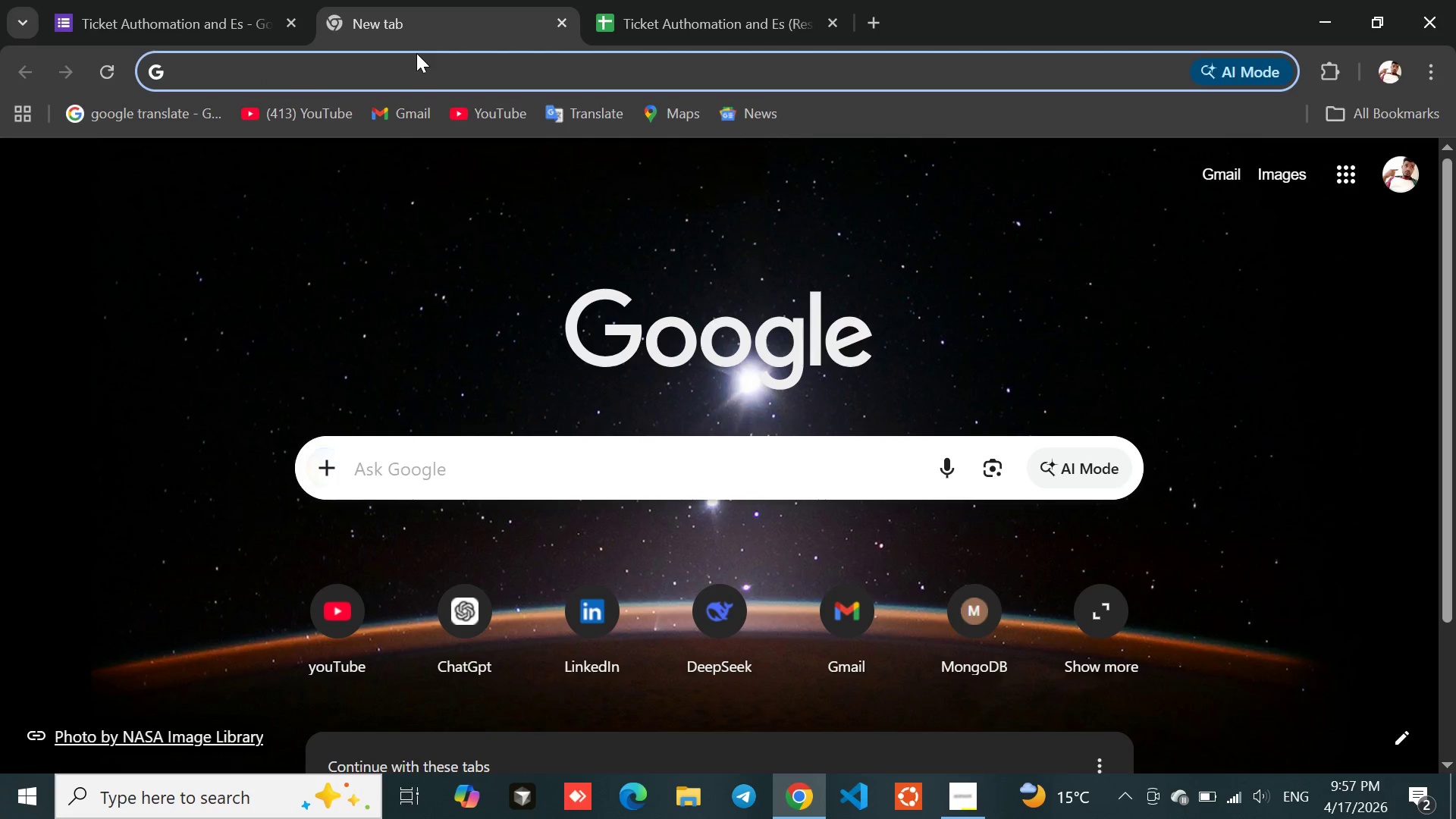 
key(Control+ControlLeft)
 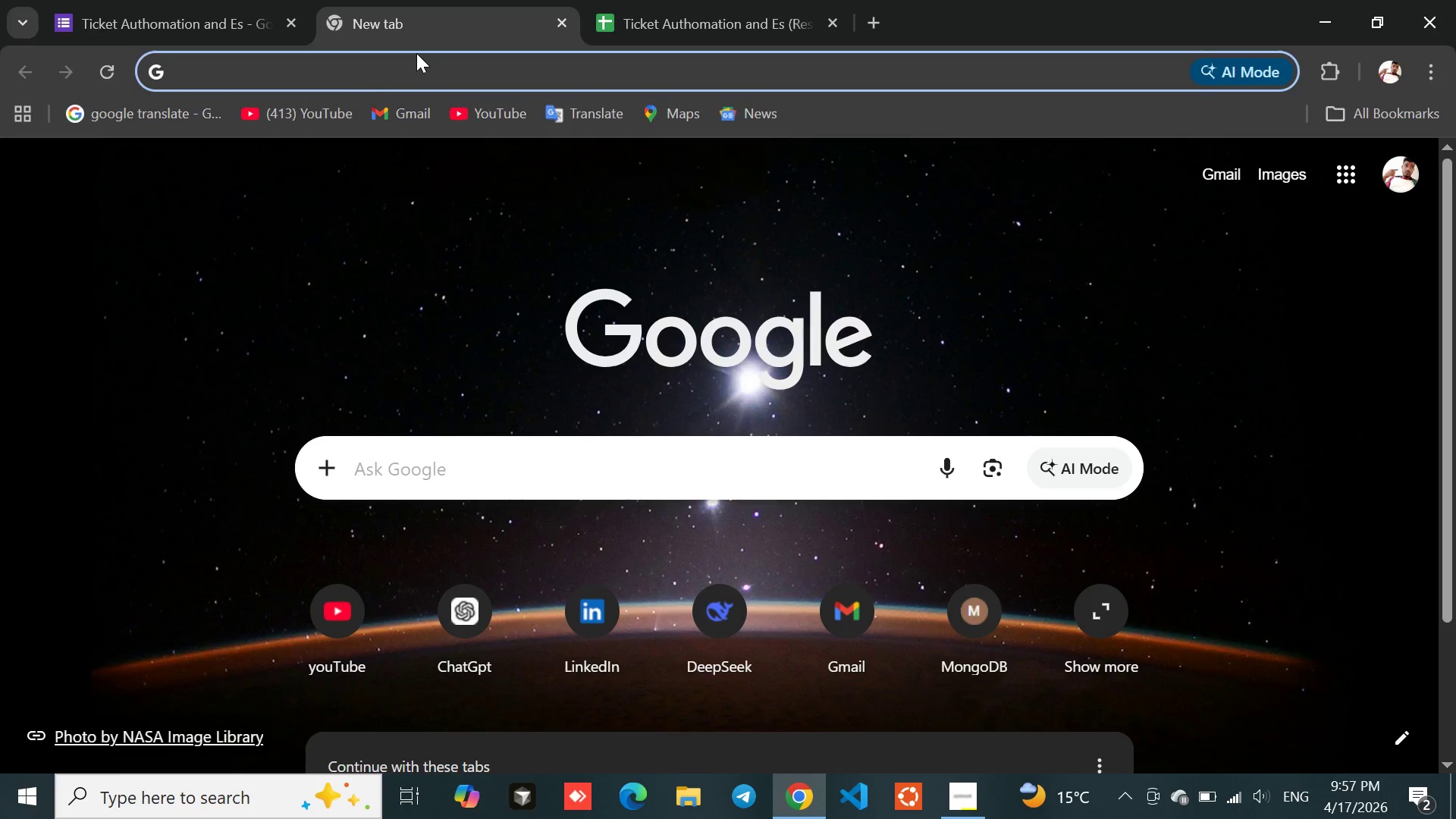 
key(Control+V)
 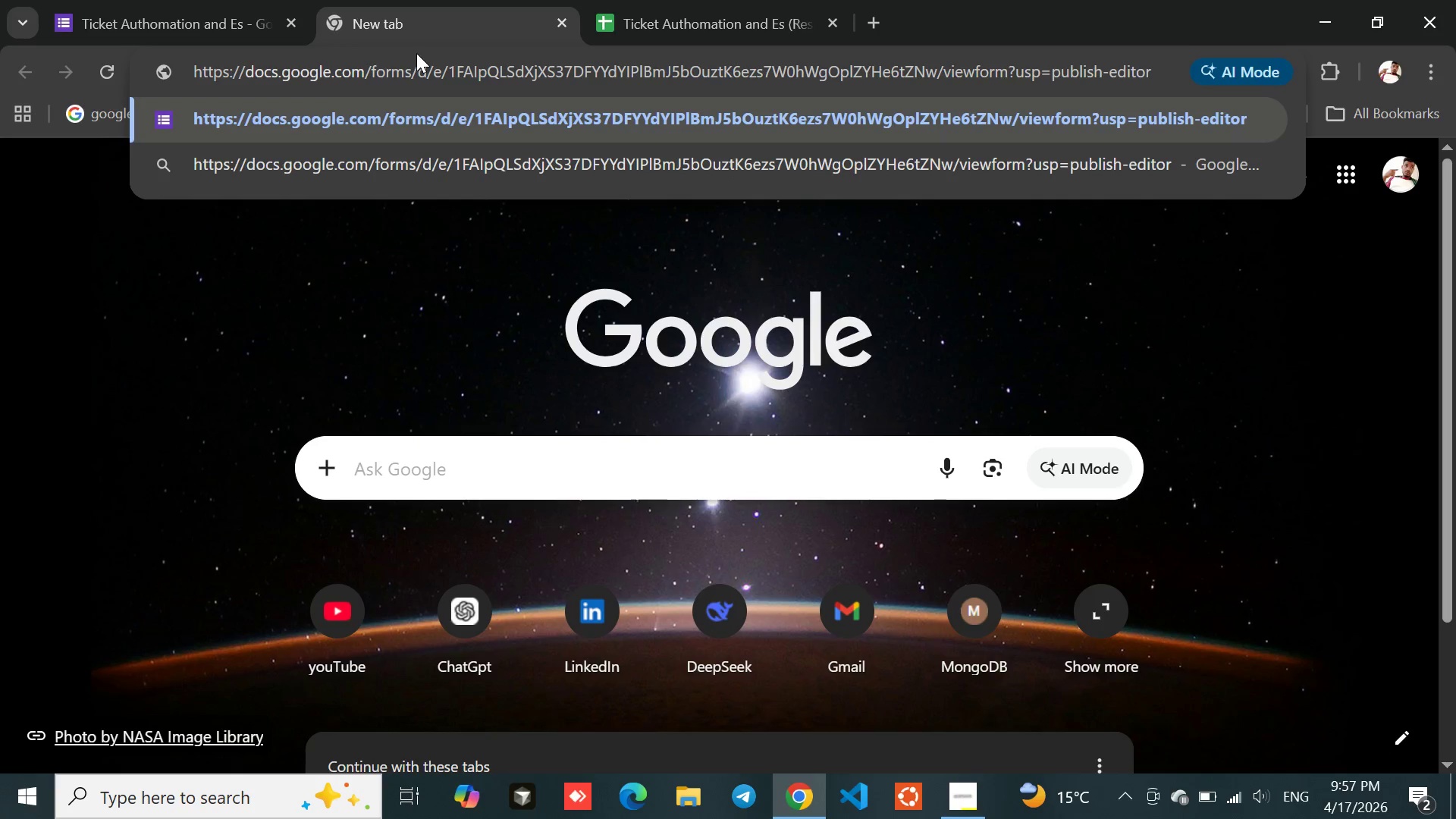 
key(Enter)
 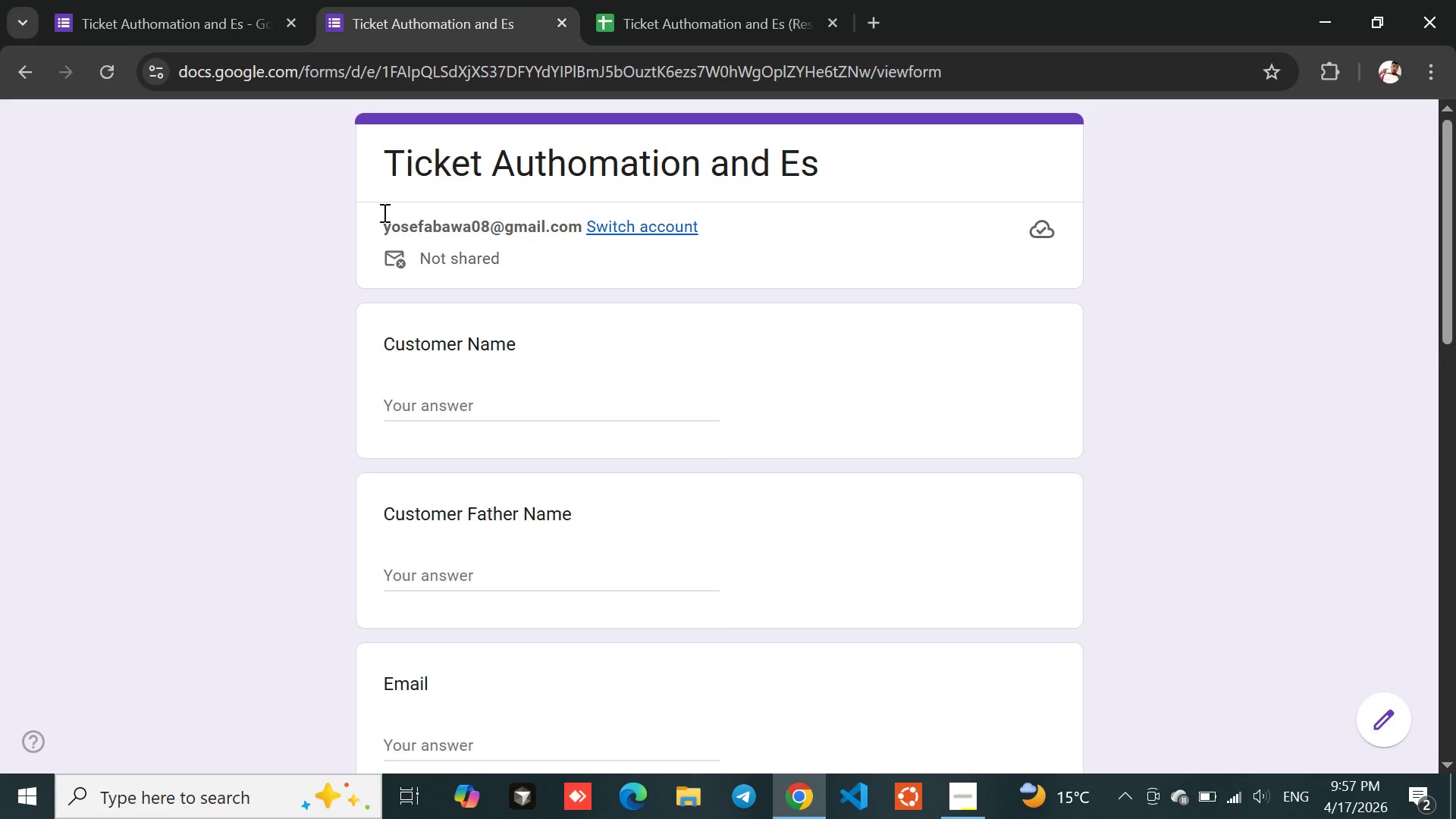 
wait(5.77)
 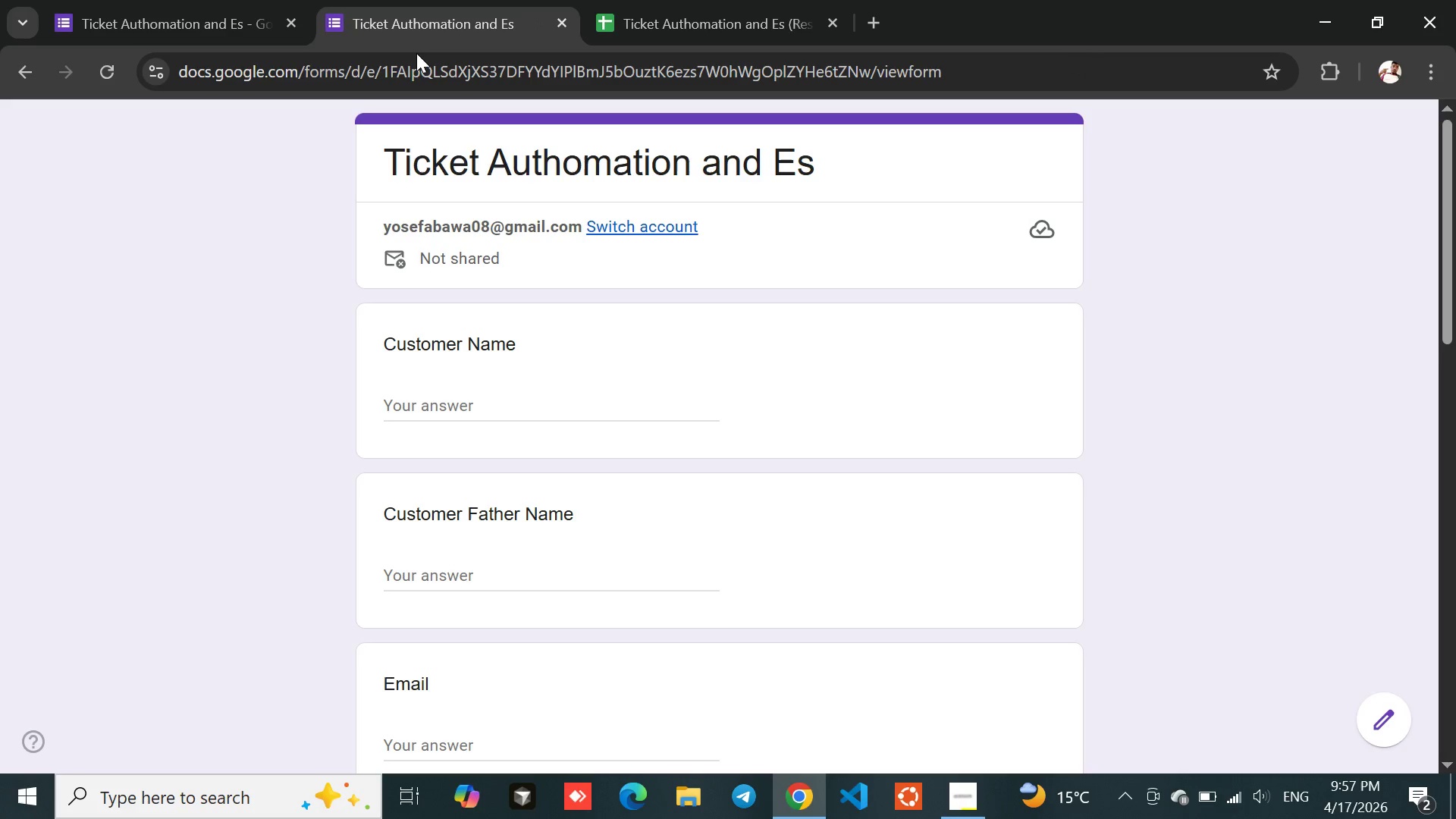 
left_click([849, 209])
 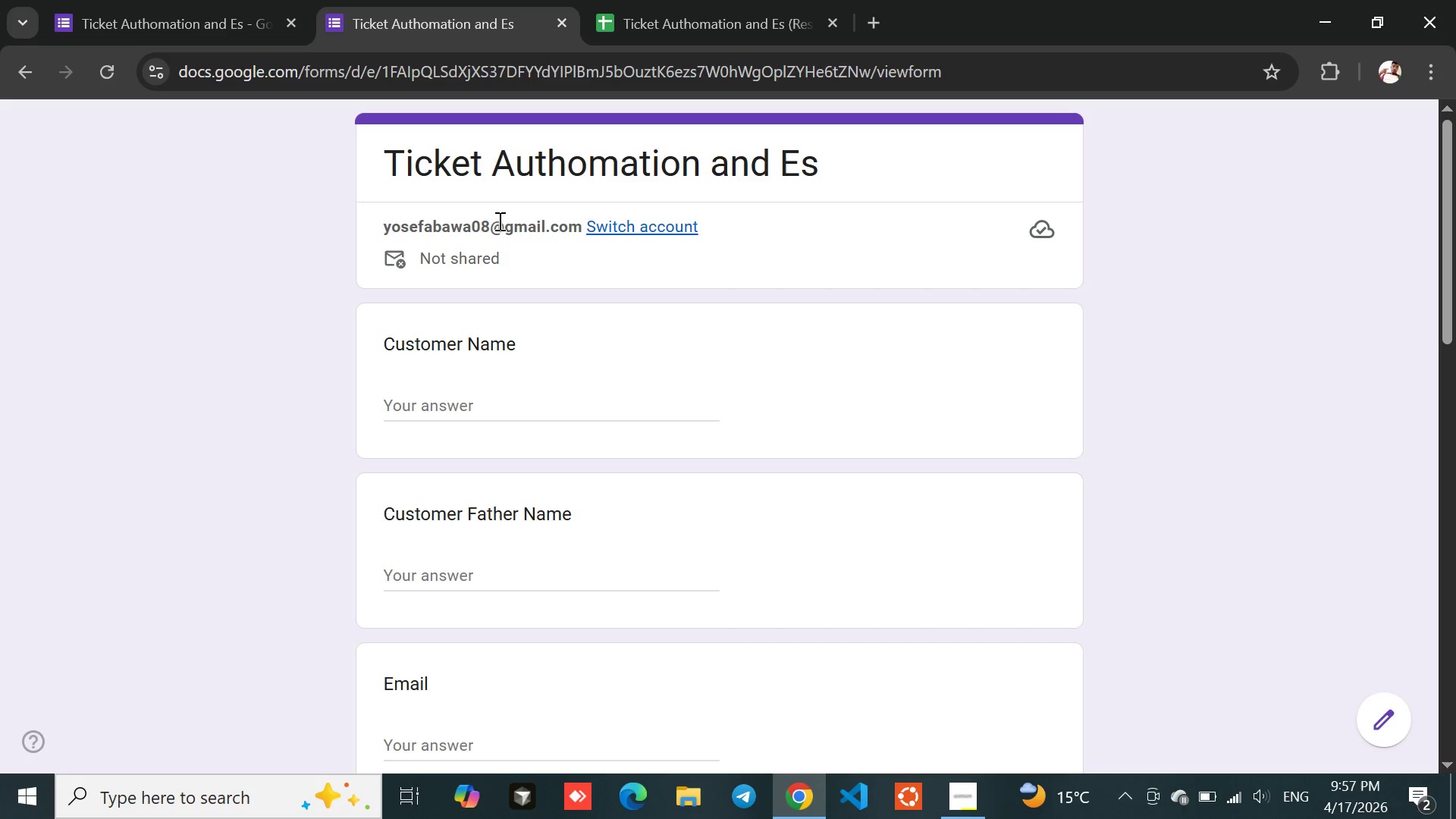 
left_click([257, 0])
 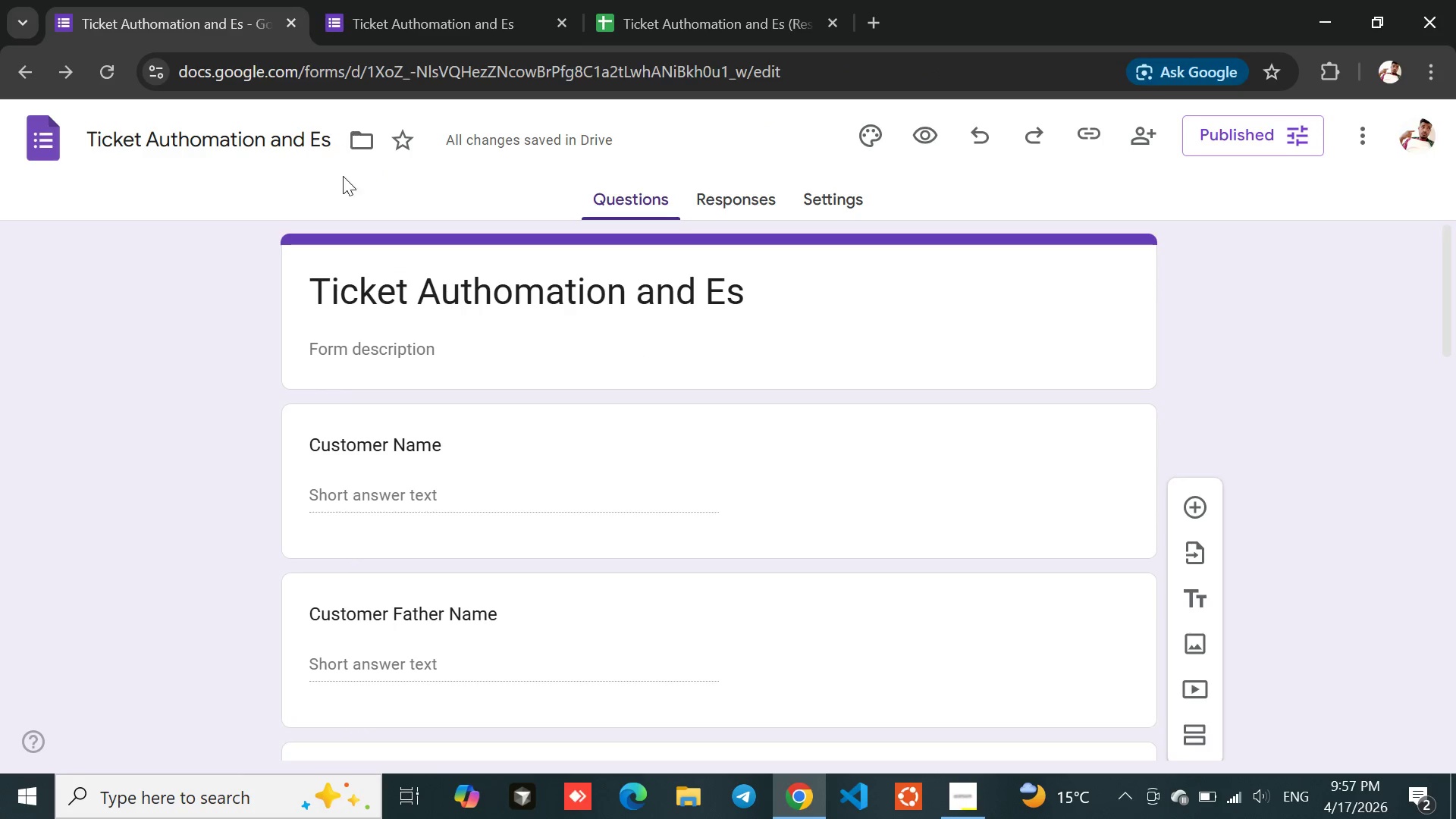 
left_click([309, 127])
 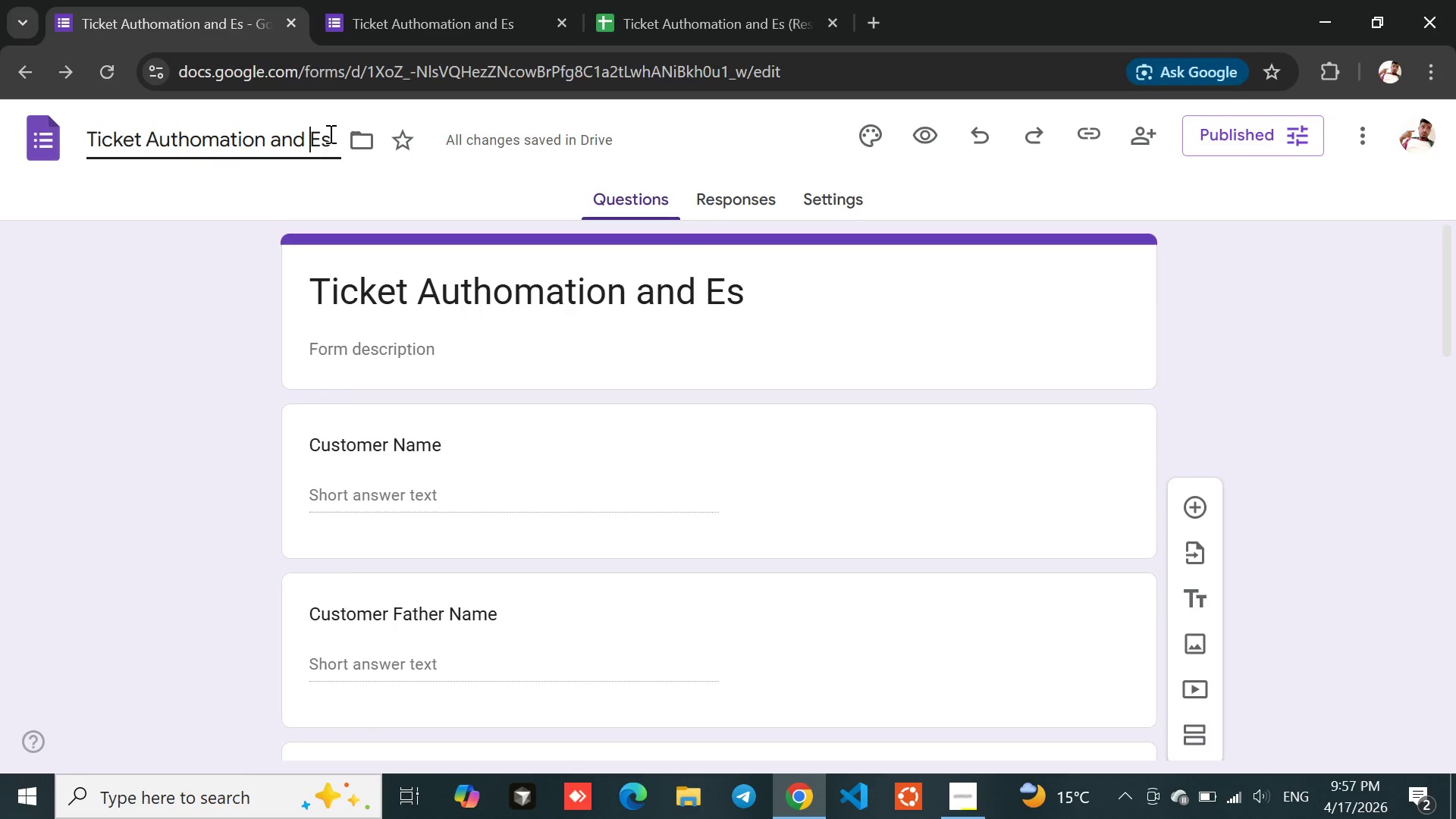 
key(ArrowRight)
 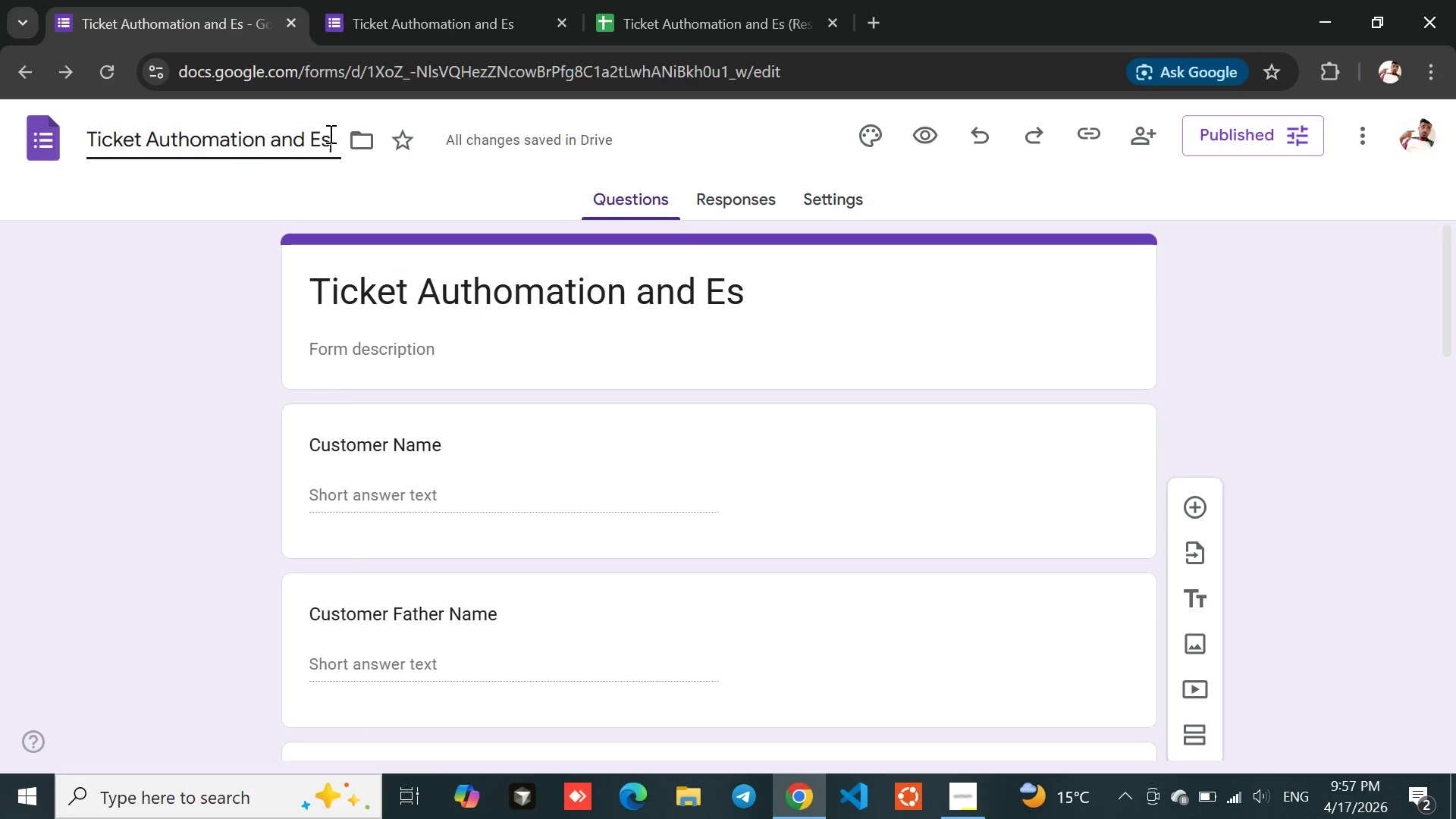 
key(ArrowRight)
 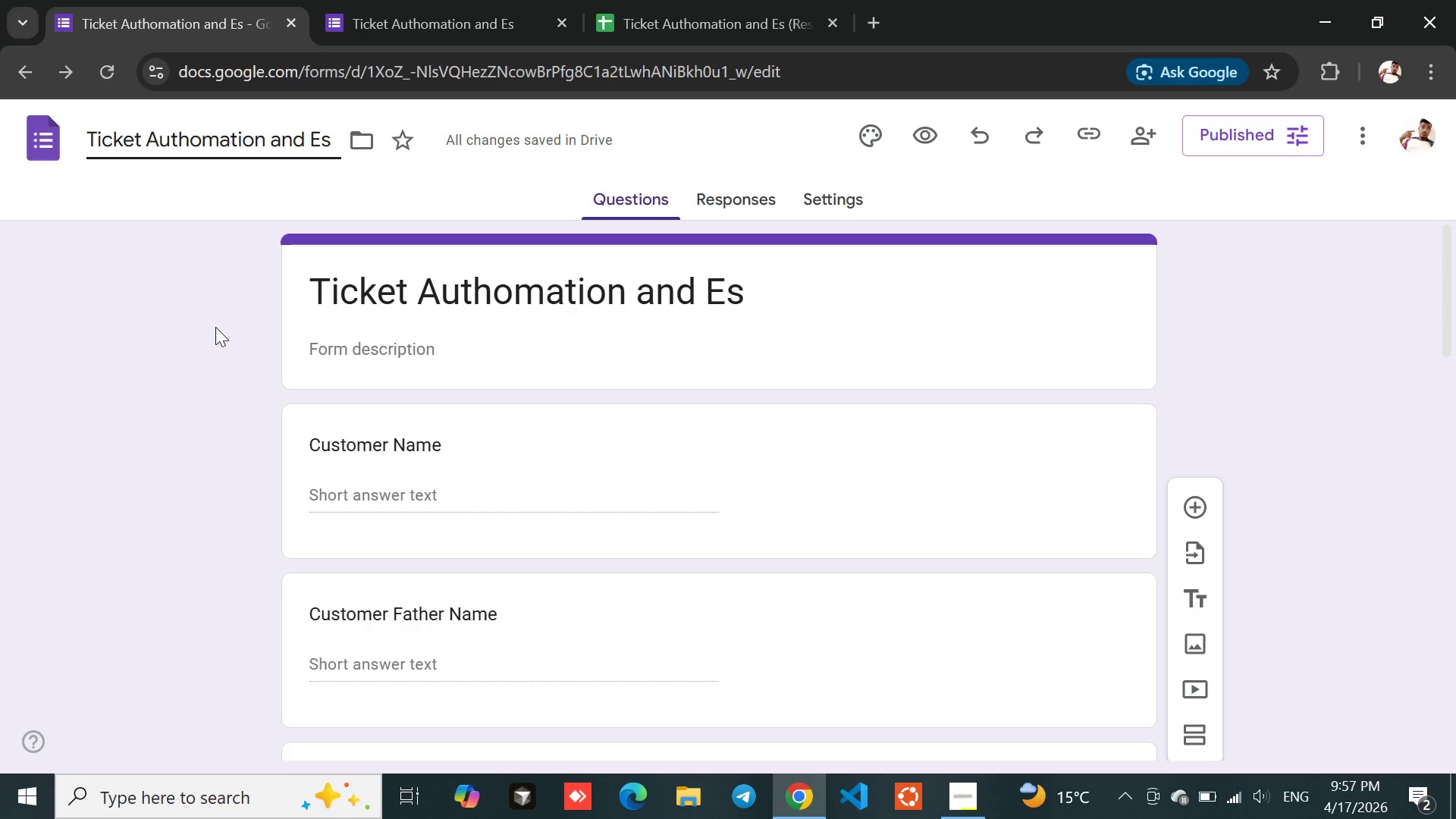 
type(calation System)
 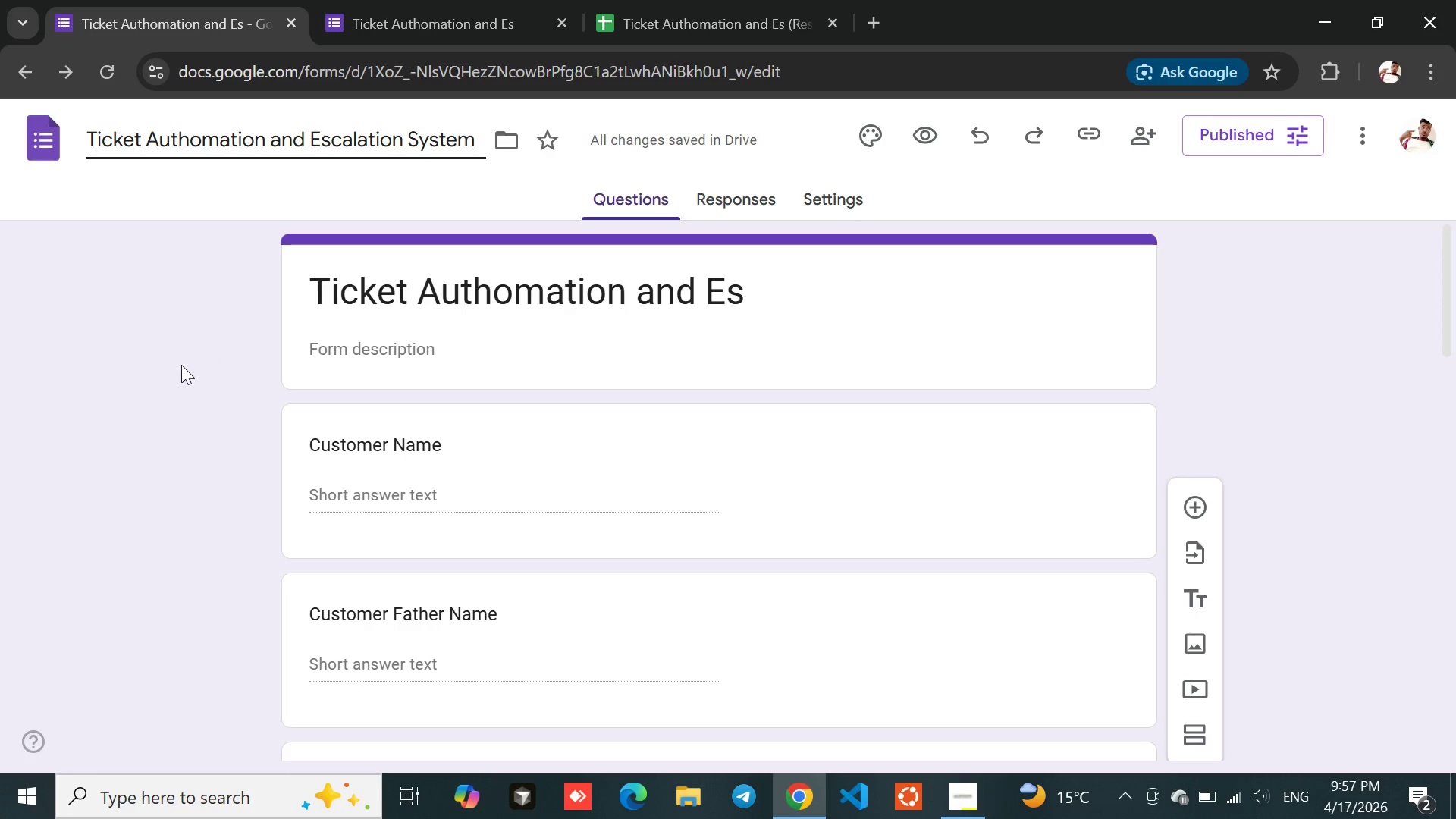 
left_click([181, 366])
 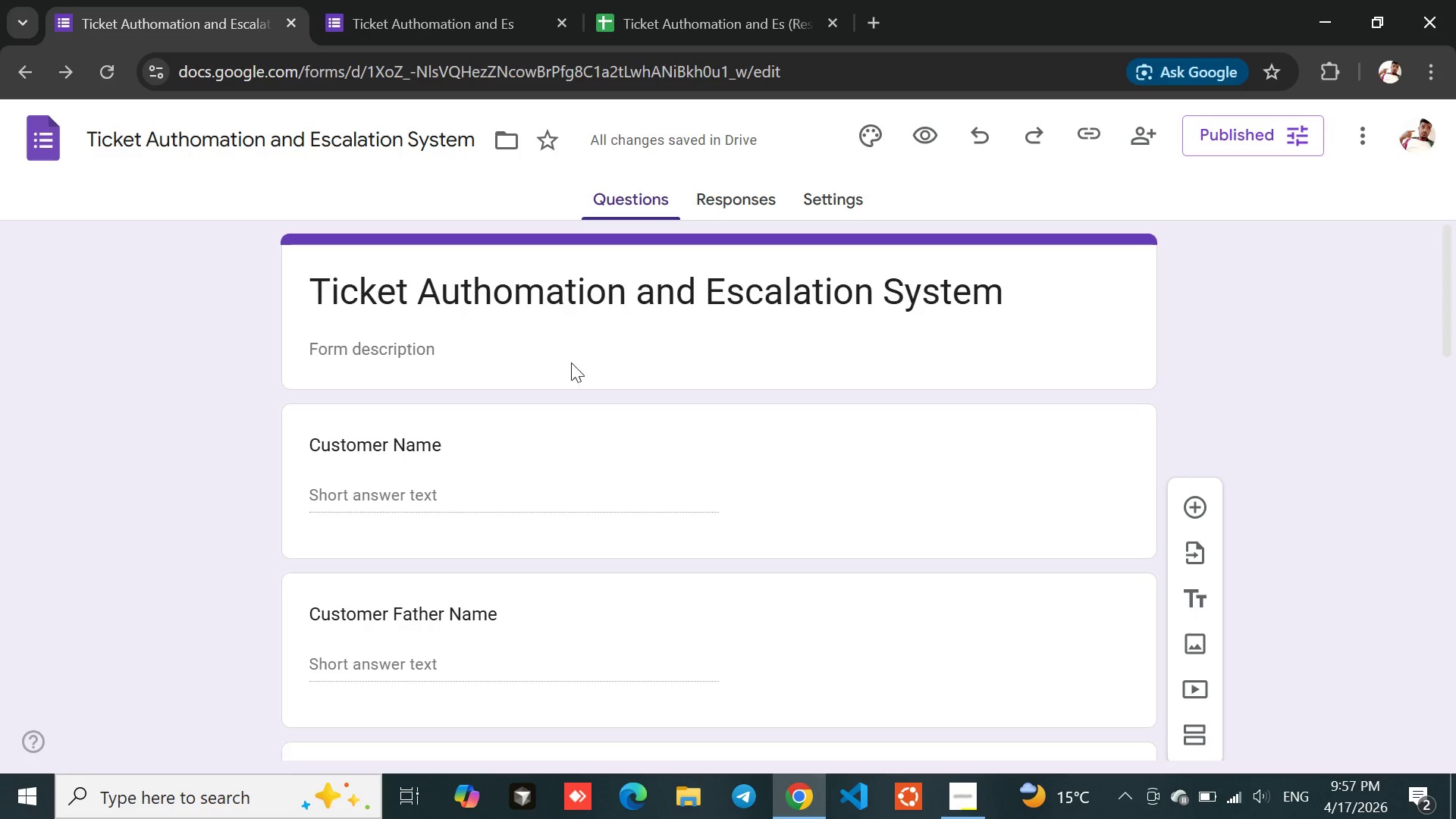 
left_click_drag(start_coordinate=[315, 286], to_coordinate=[1023, 311])
 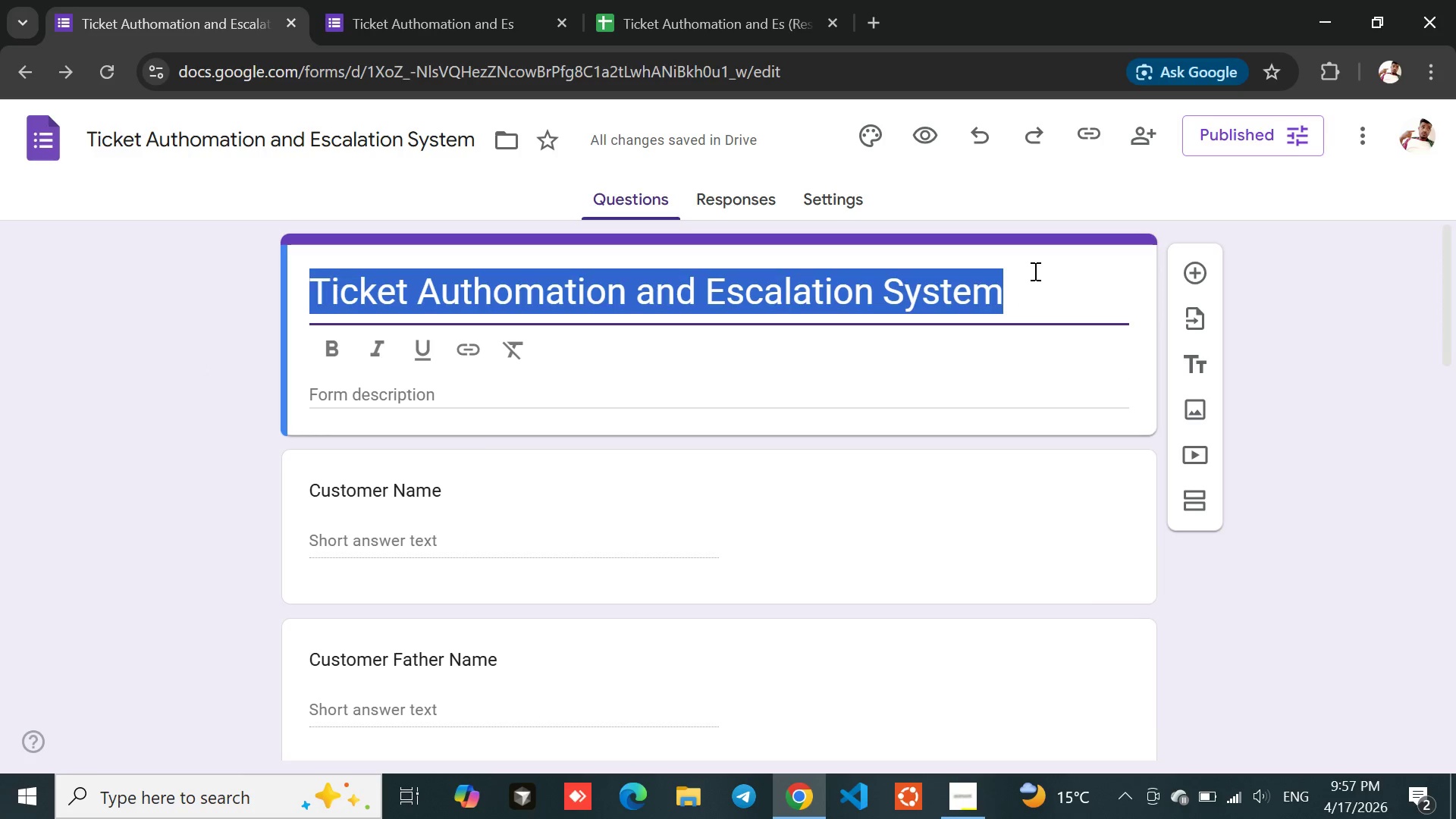 
left_click([1034, 270])
 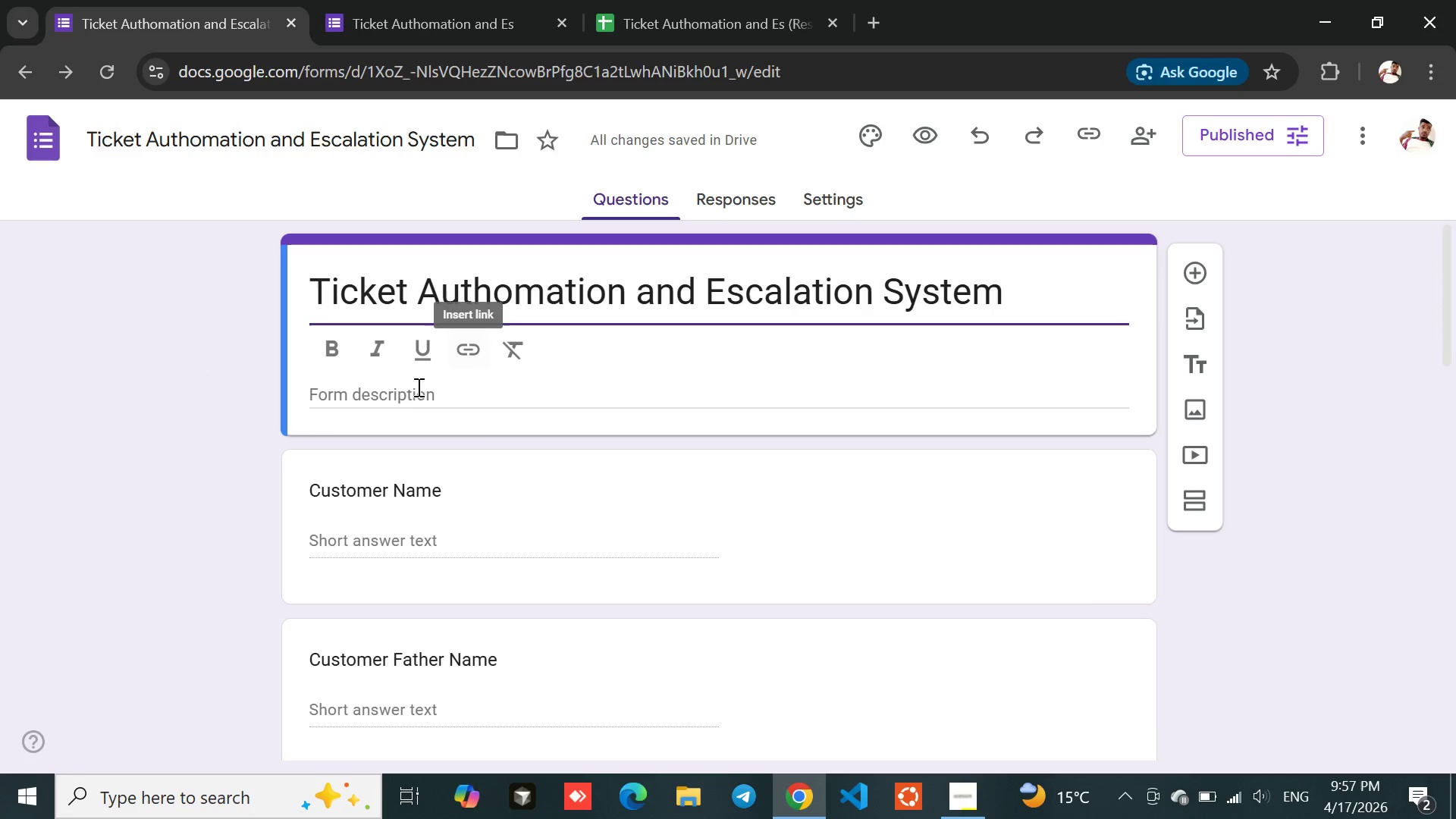 
left_click([406, 391])
 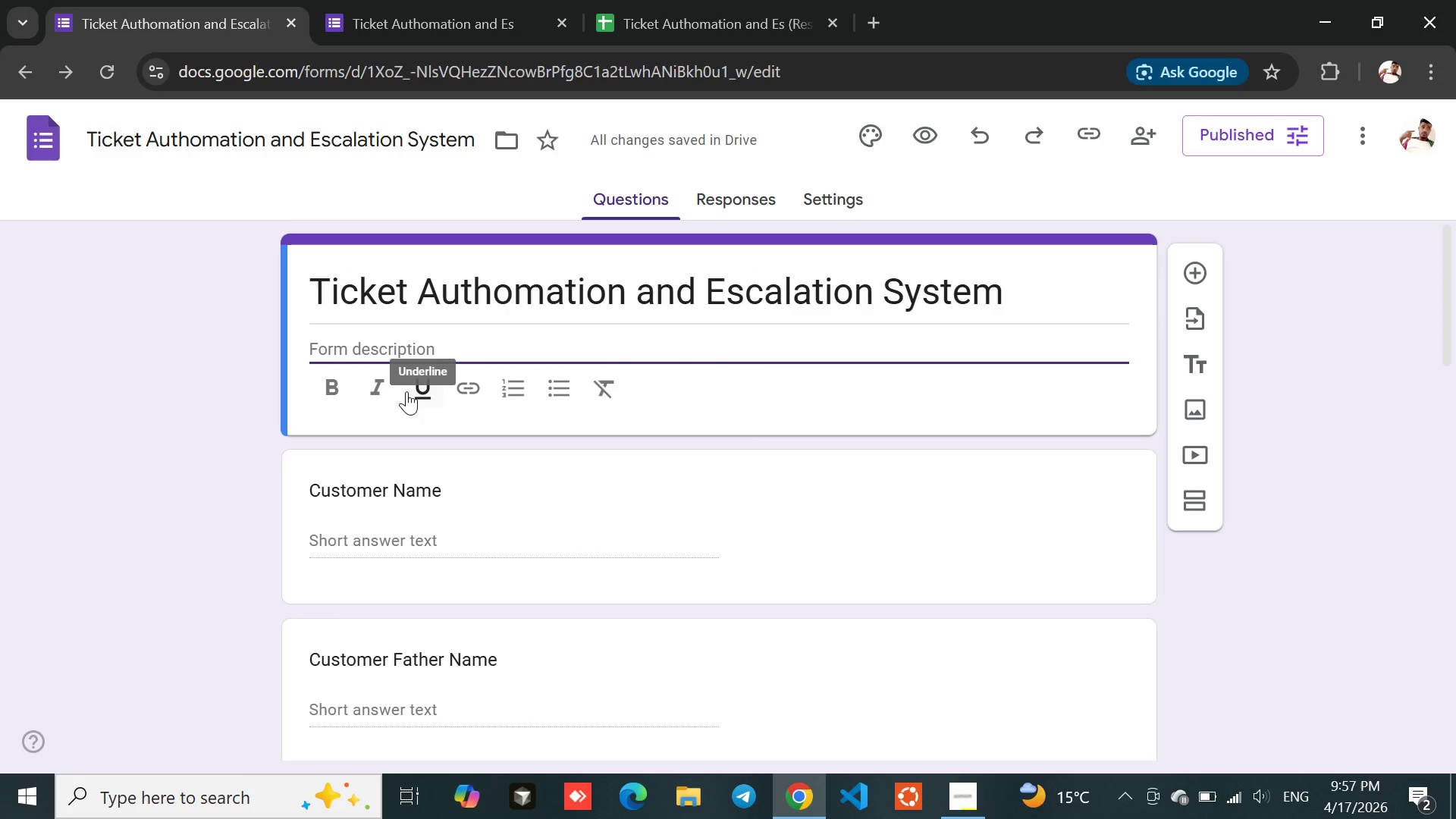 
type(This form is used to collect user feedback about small coffee bussiness, and authomatically assign ticket id for that row and escalation system.)
 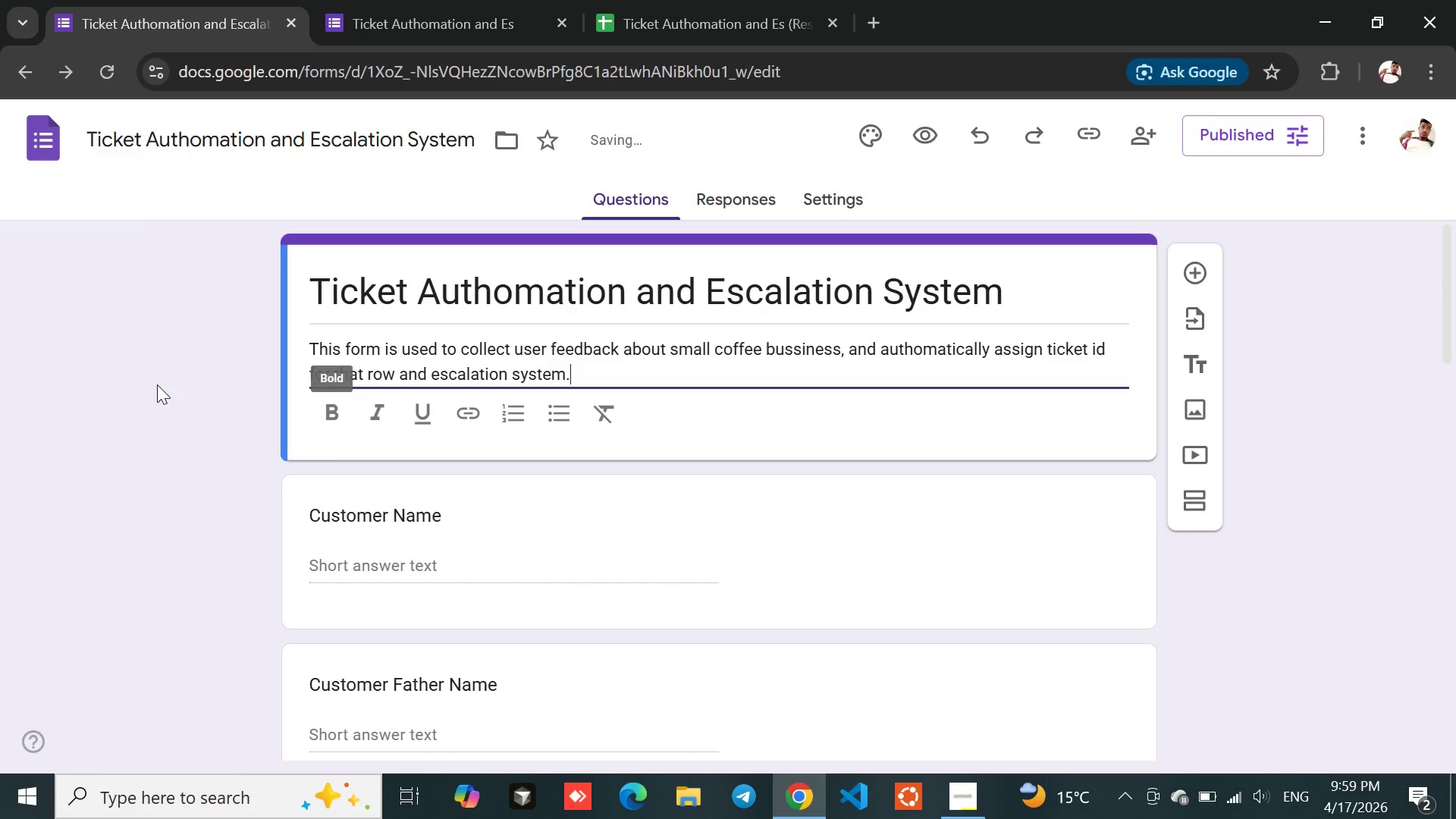 
left_click([136, 371])
 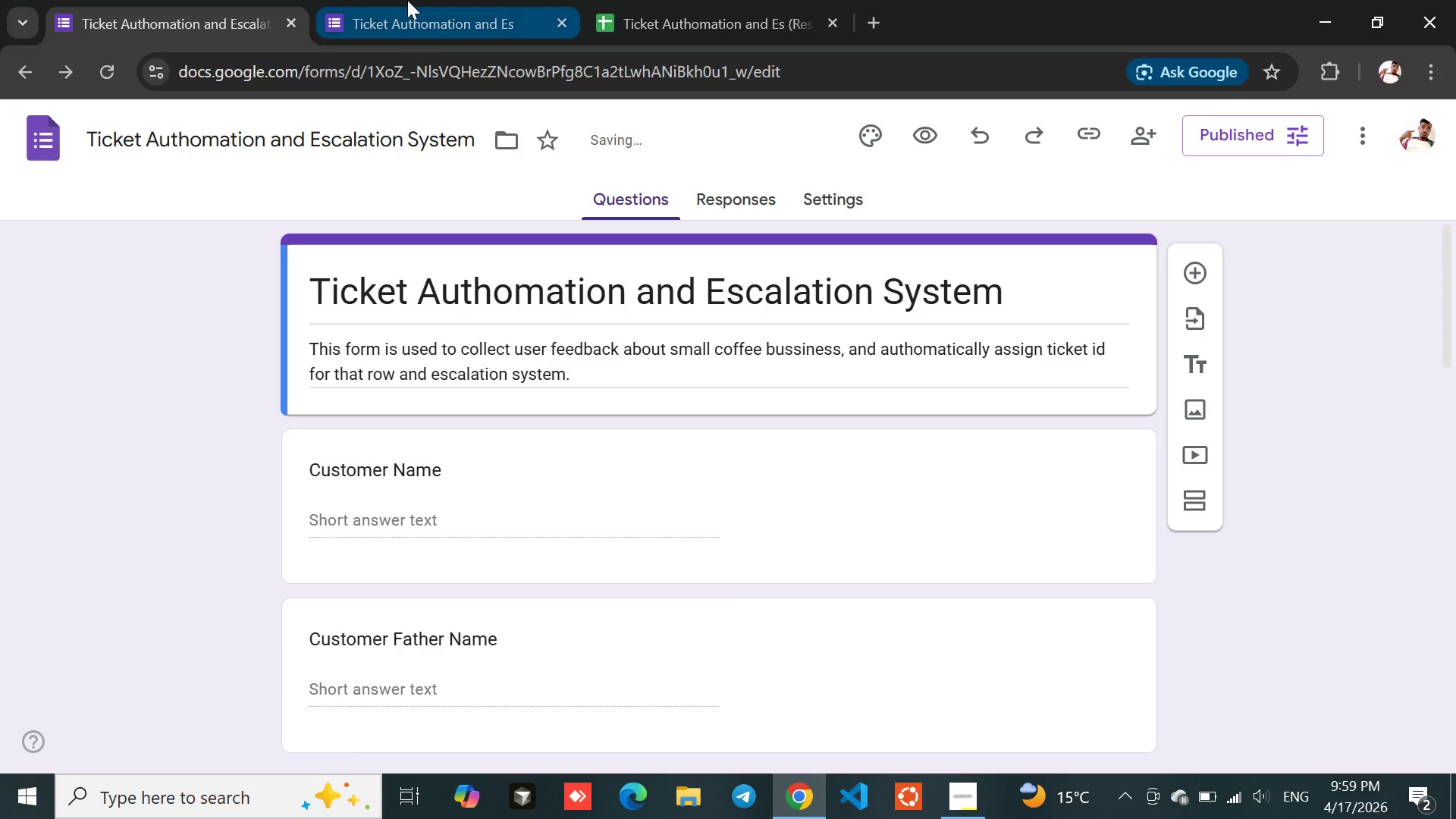 
left_click([407, 0])
 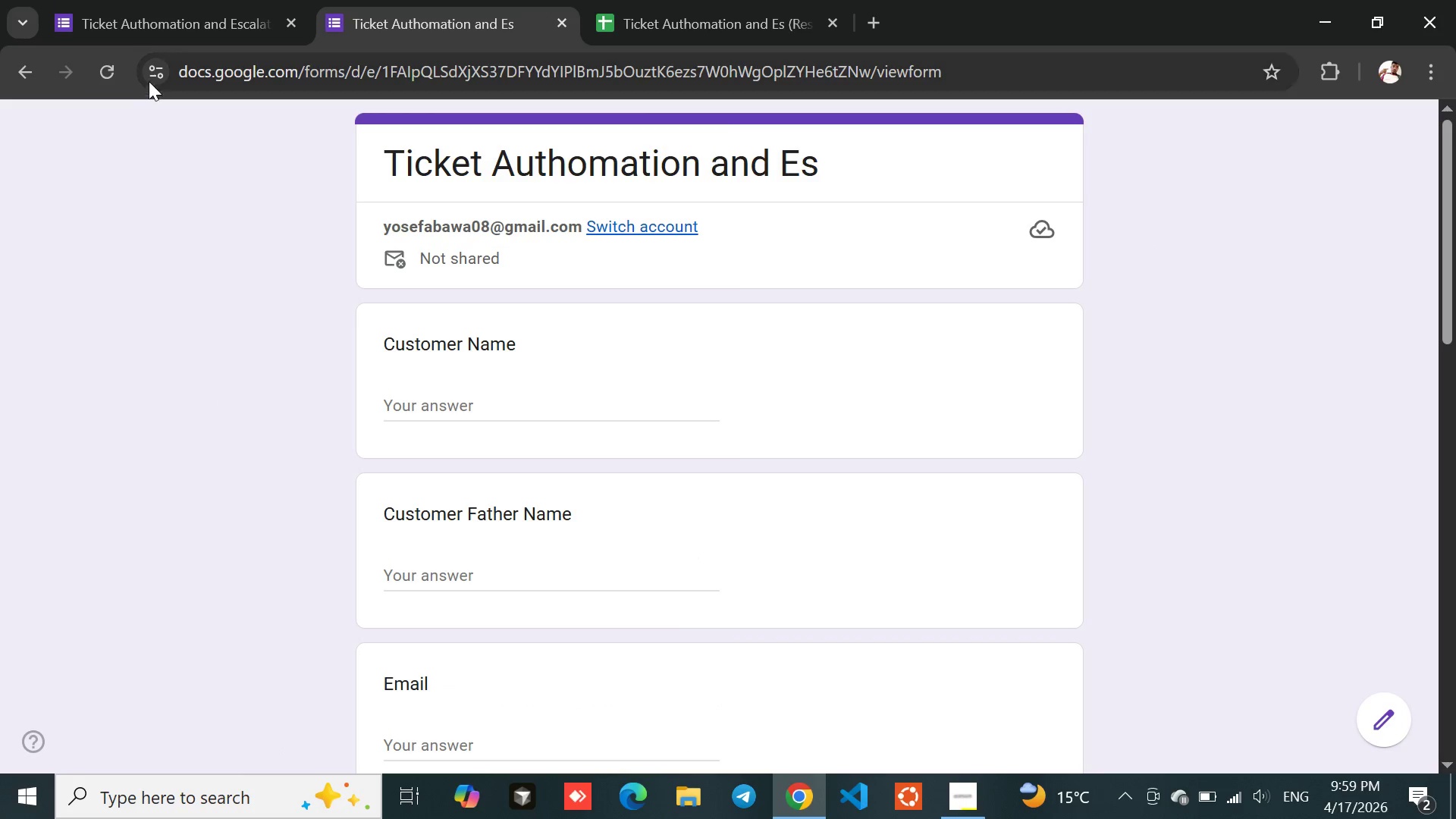 
left_click([116, 67])
 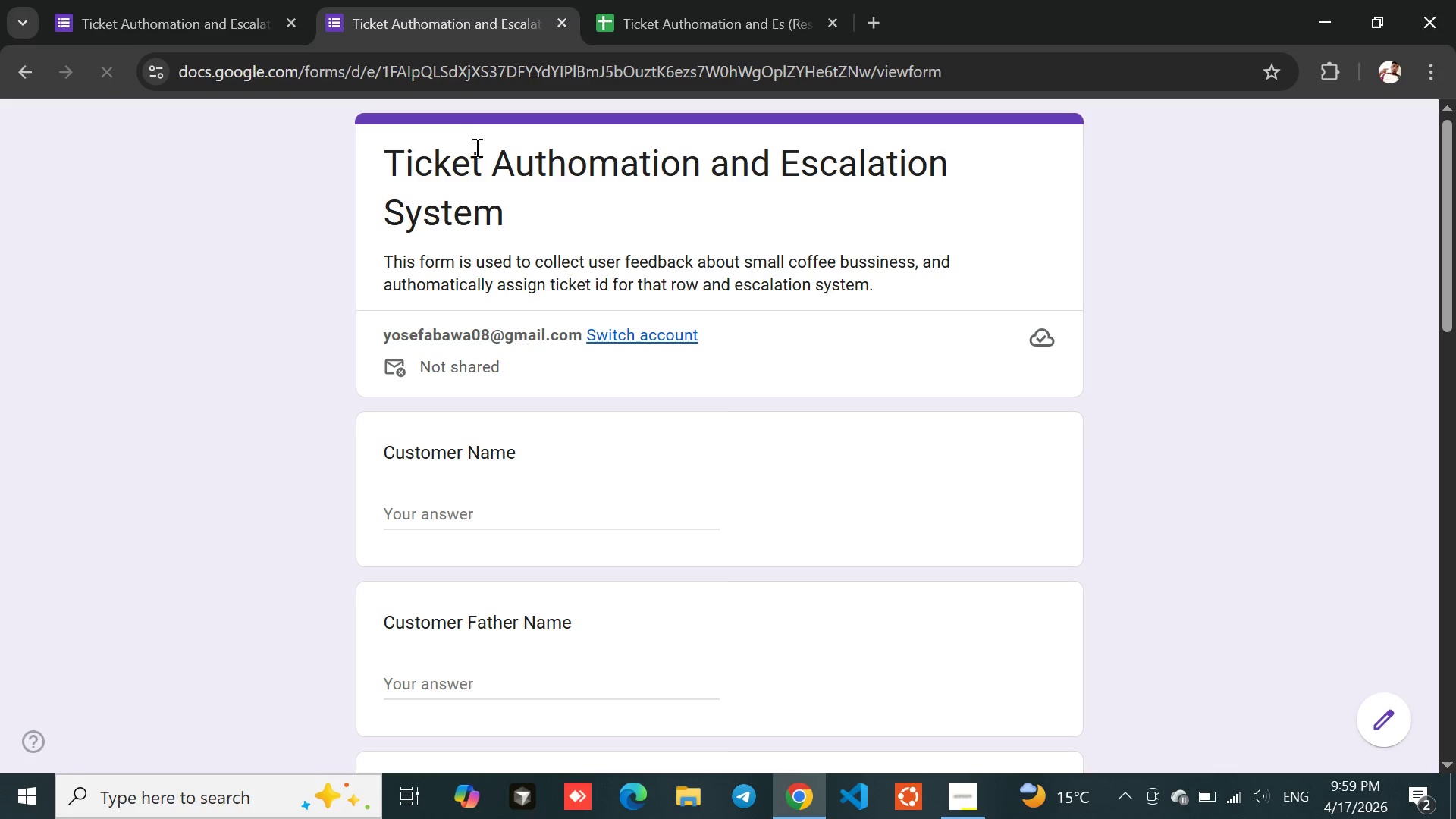 
left_click_drag(start_coordinate=[387, 158], to_coordinate=[537, 213])
 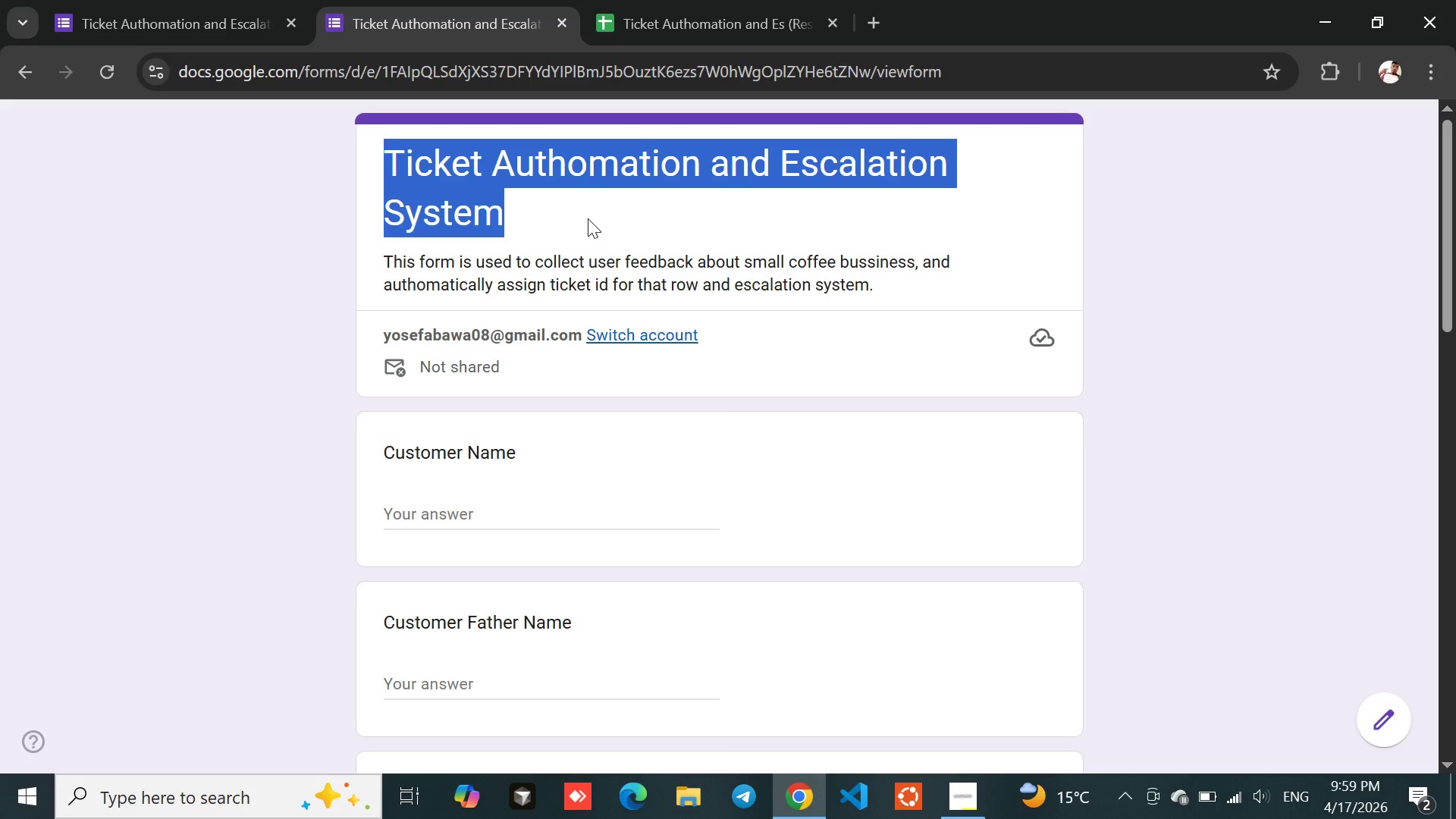 
left_click([588, 218])
 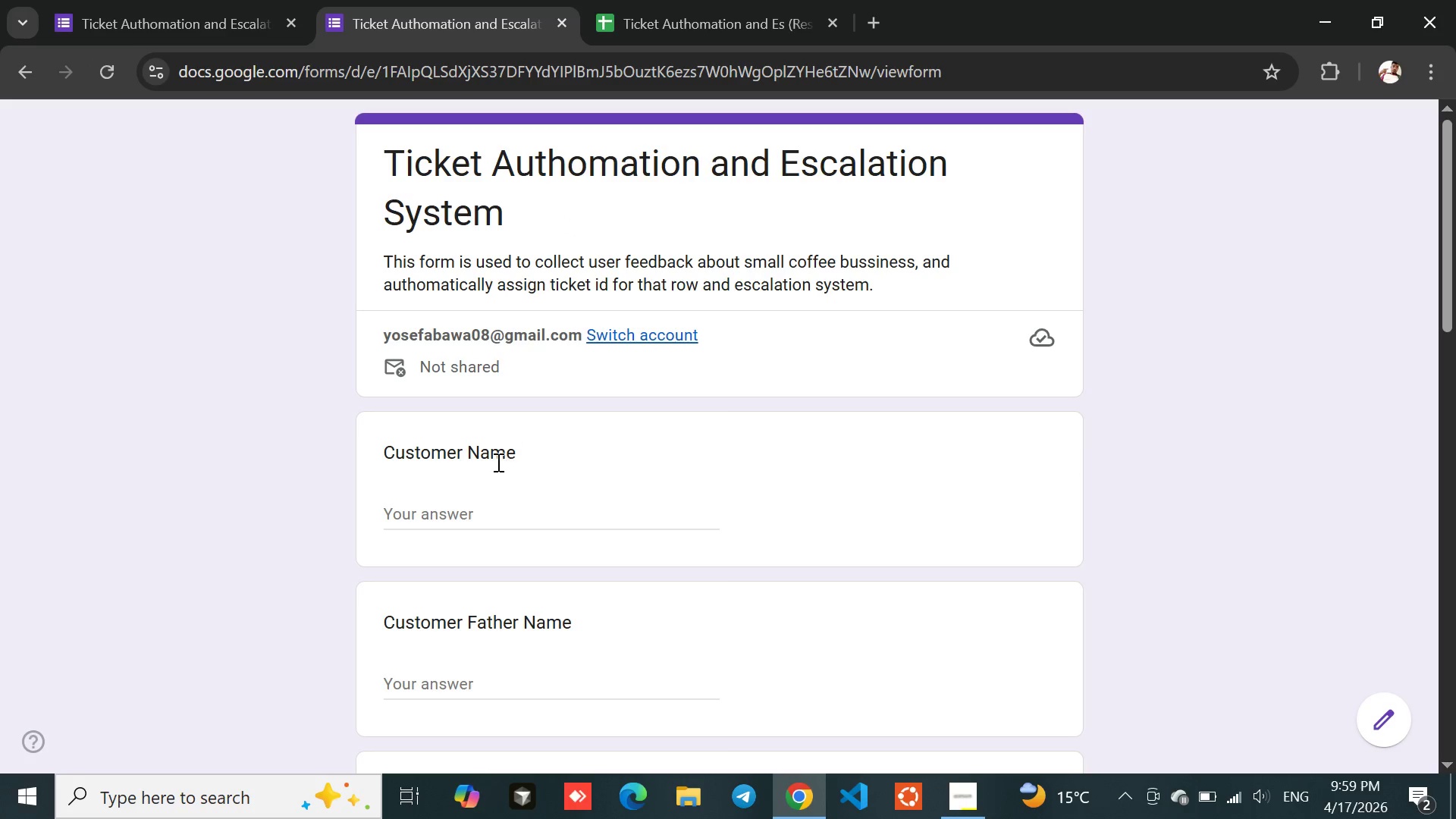 
left_click([447, 510])
 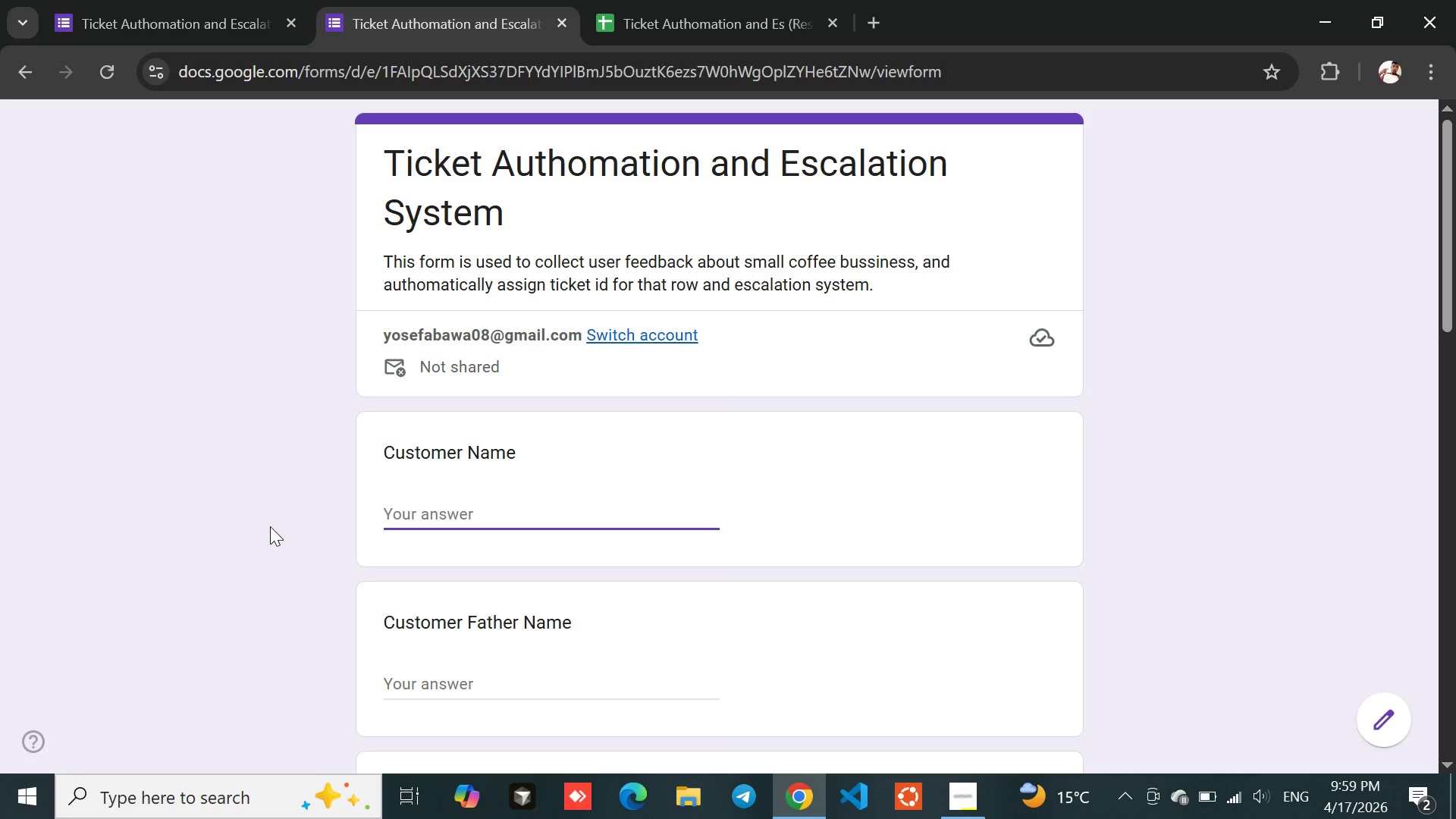 
type(Adane A)
key(Backspace)
 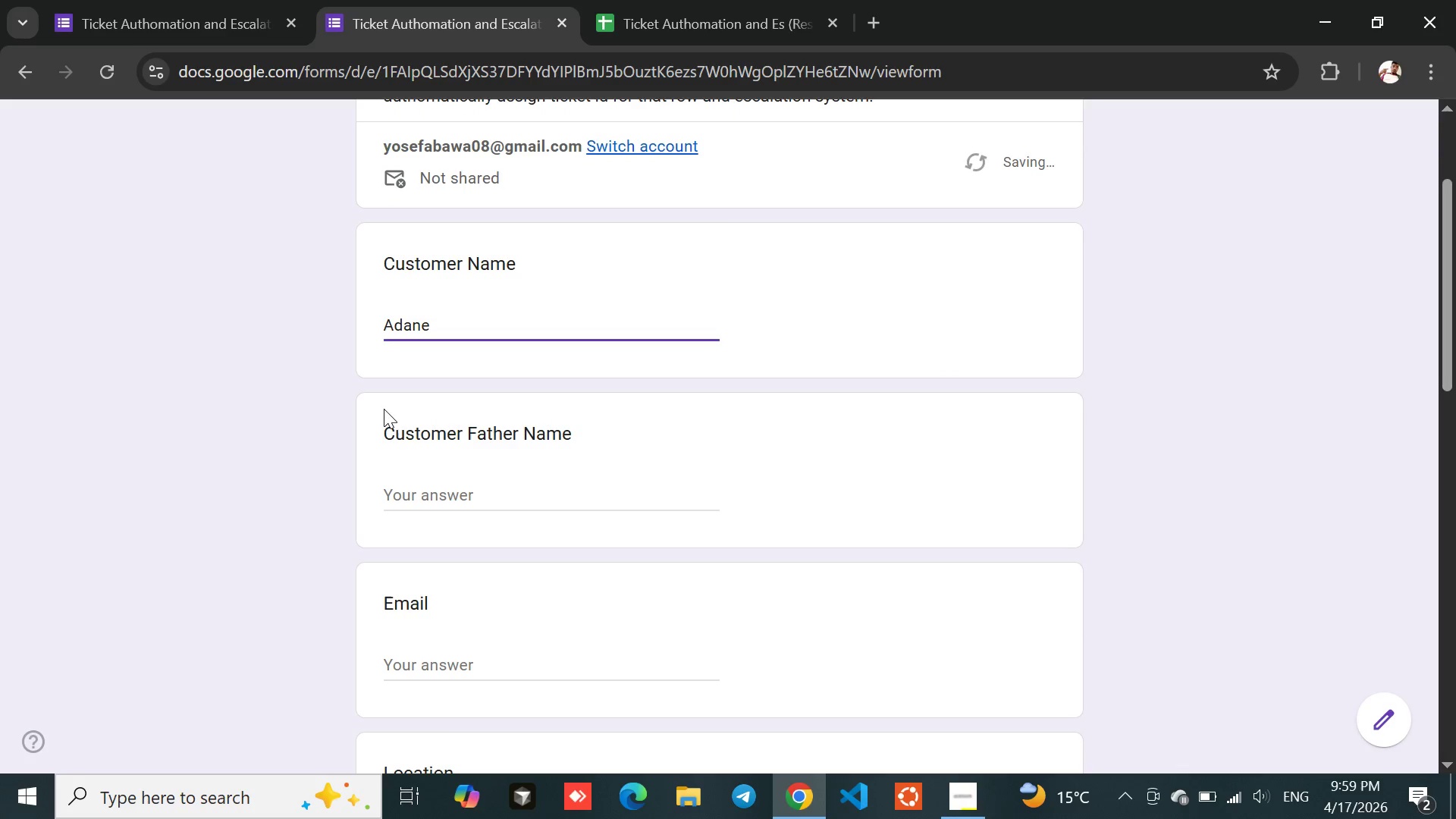 
left_click([426, 494])
 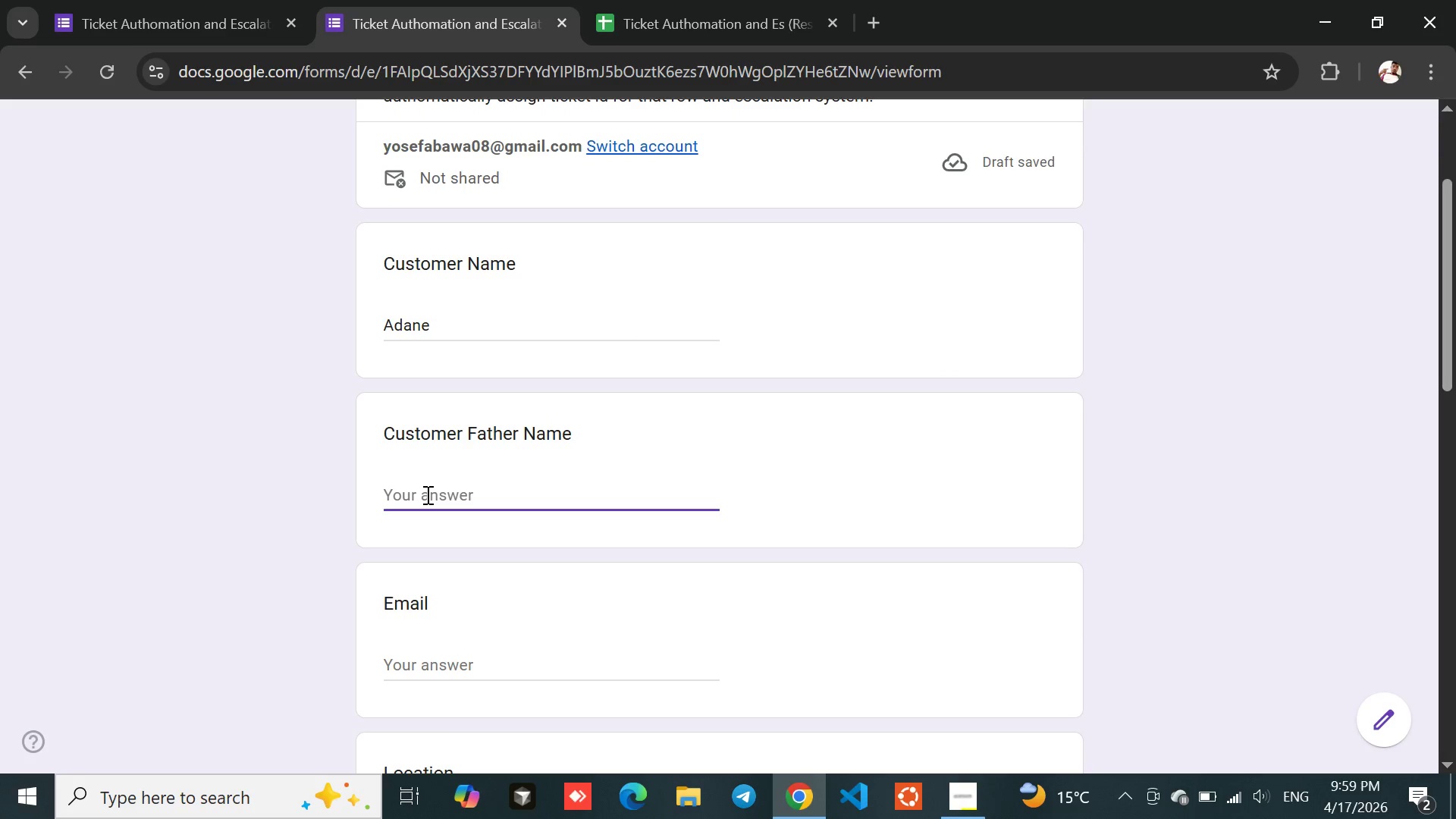 
type(Abawa)
 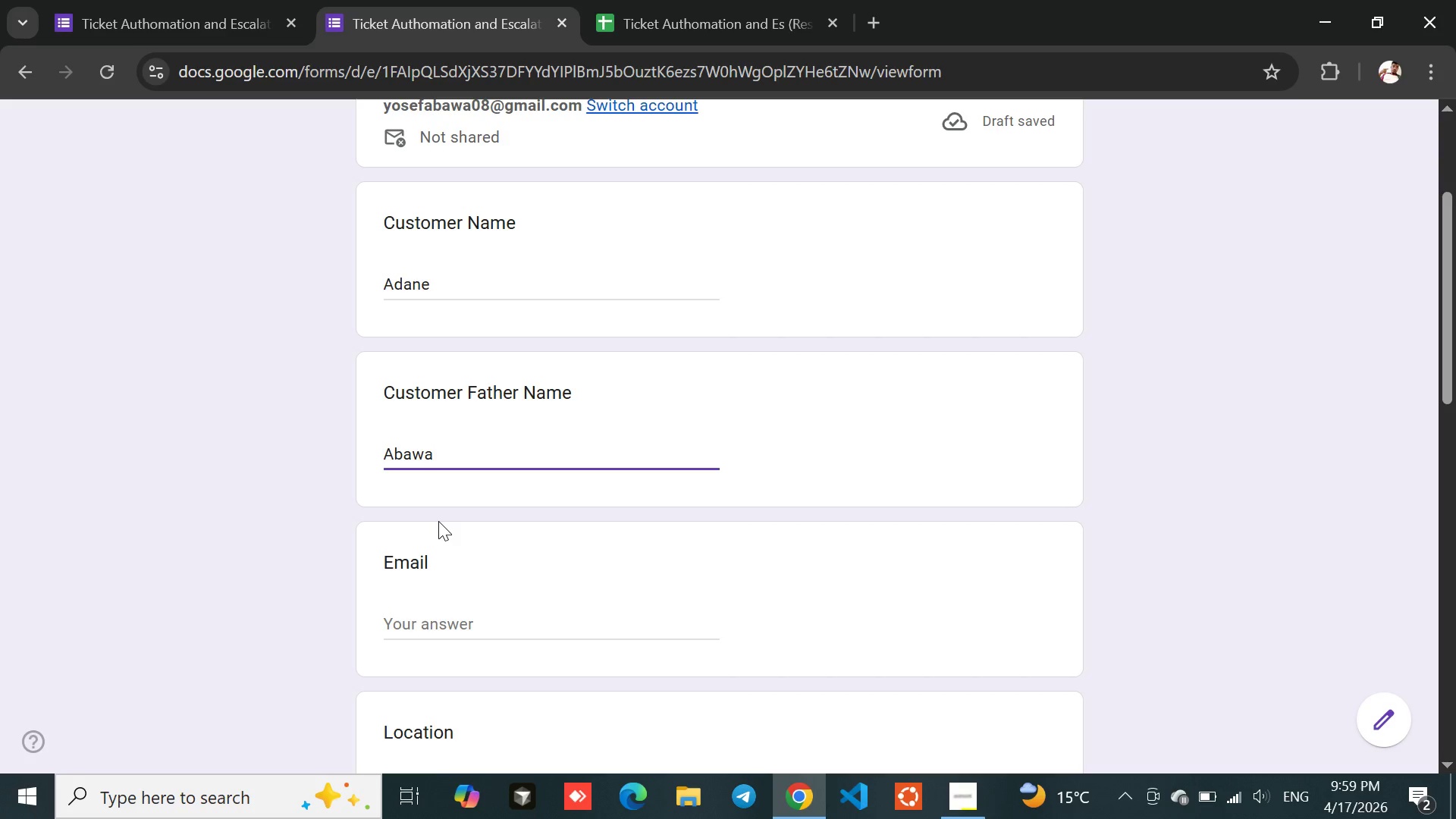 
wait(6.47)
 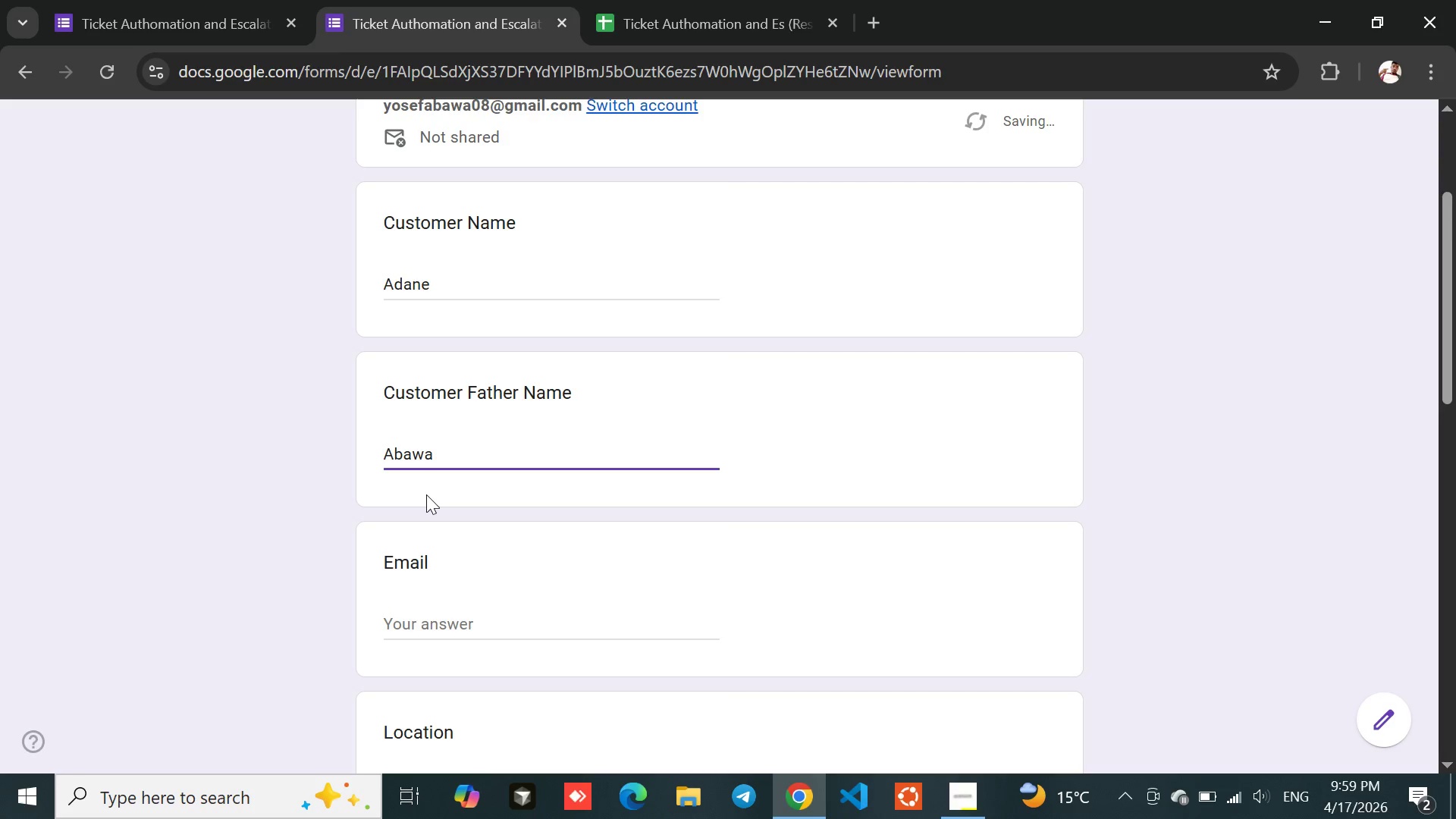 
left_click([440, 524])
 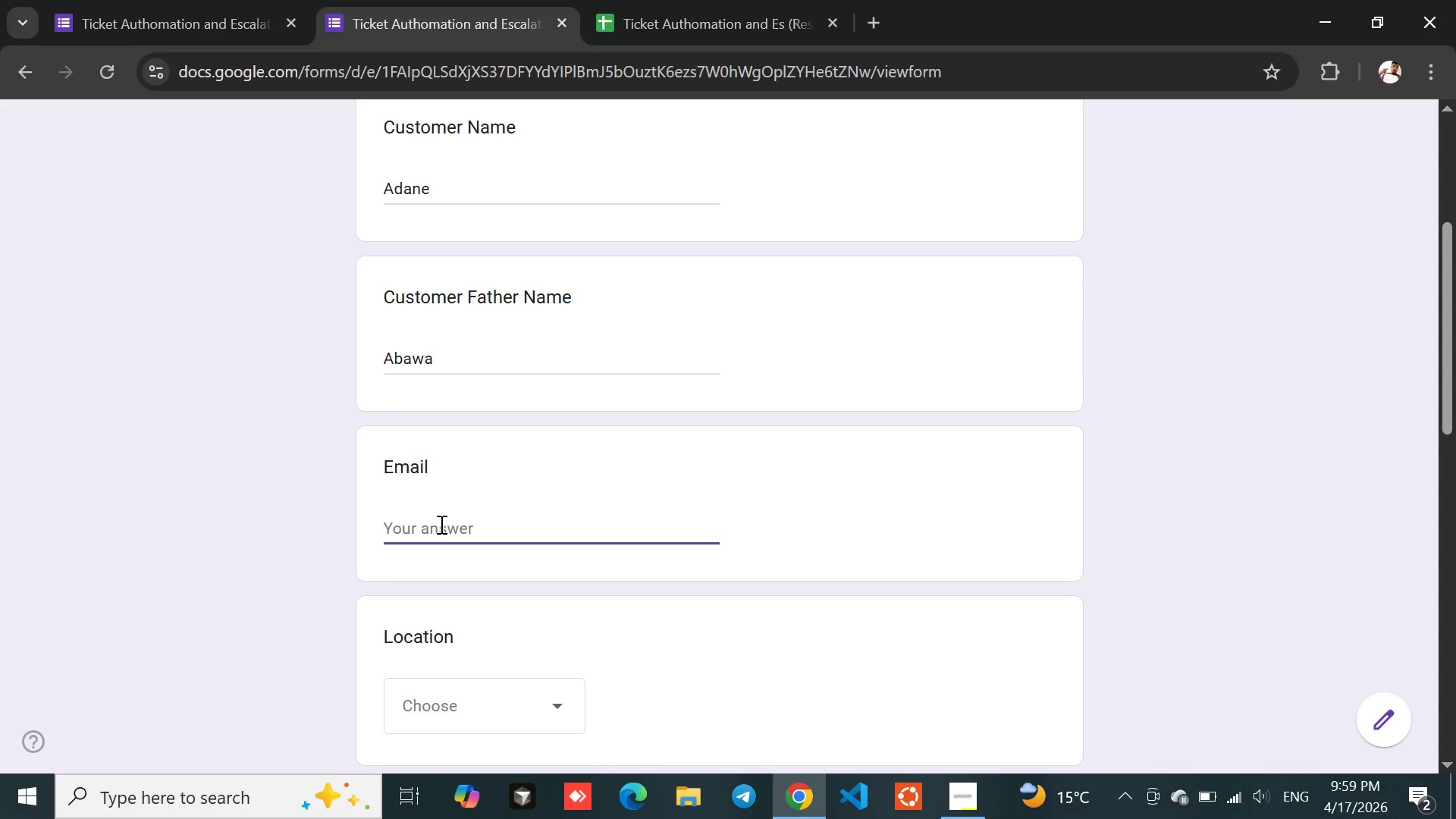 
type(adane@gmail.com)
 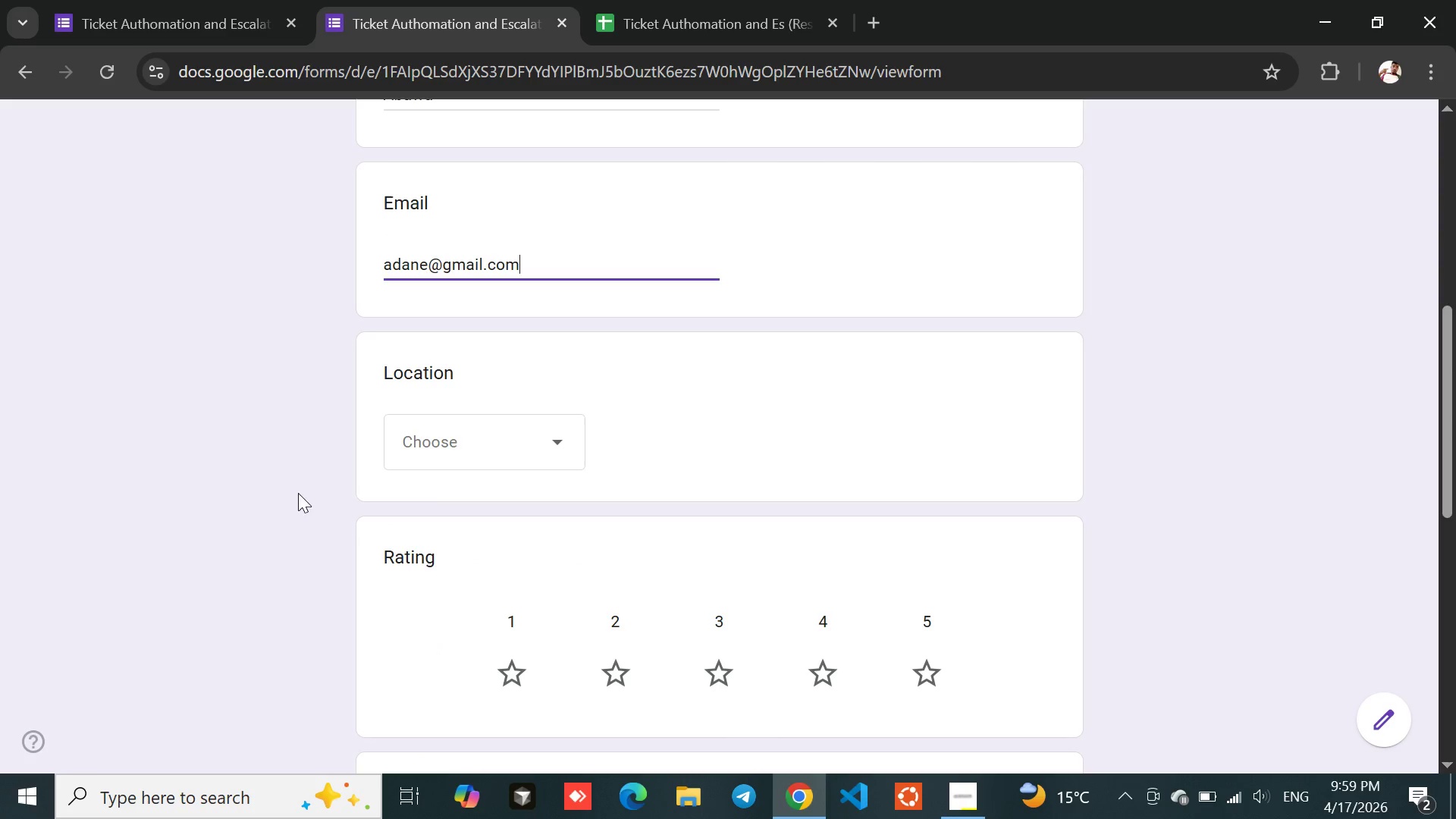 
left_click([461, 428])
 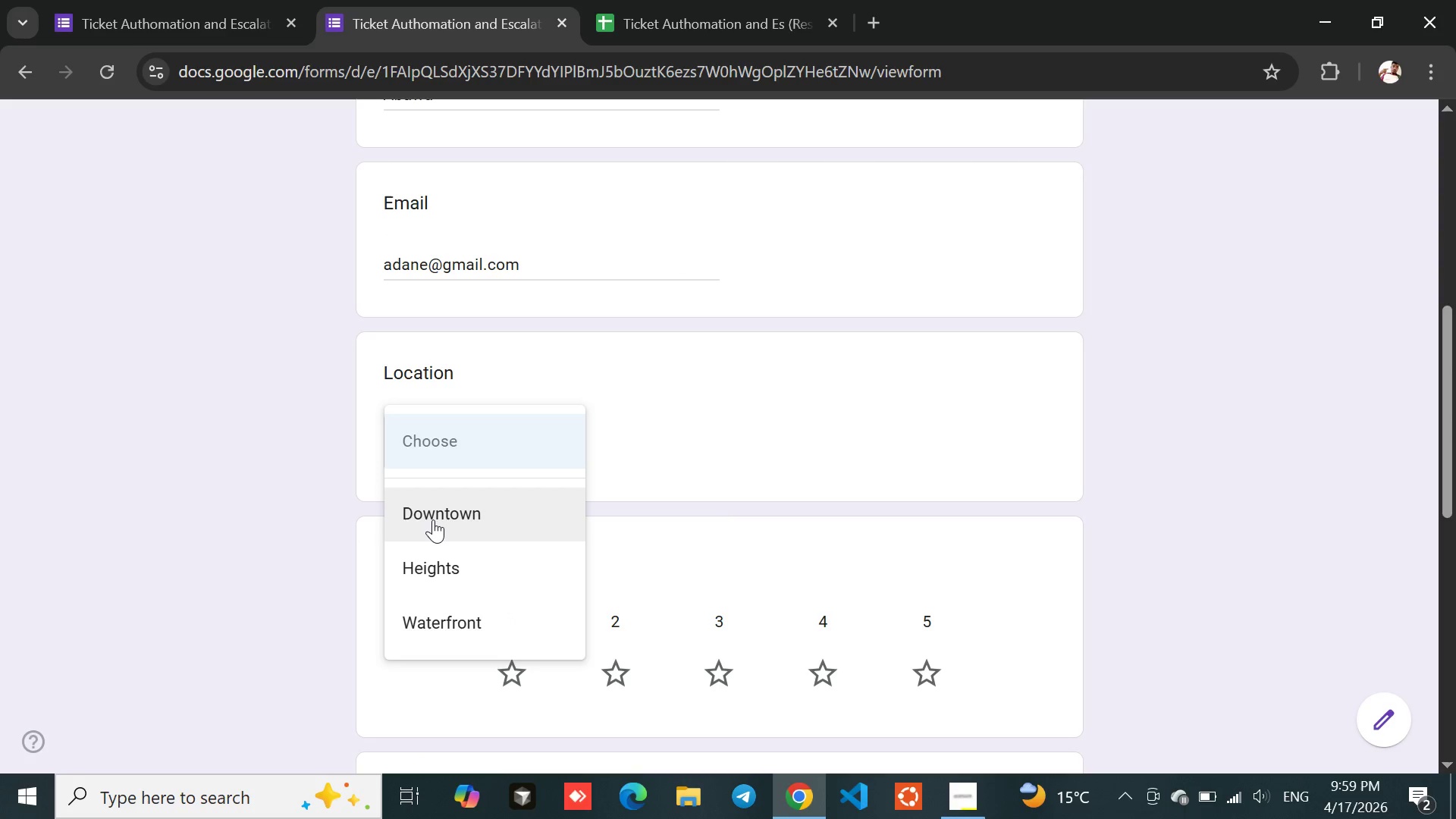 
left_click([433, 520])
 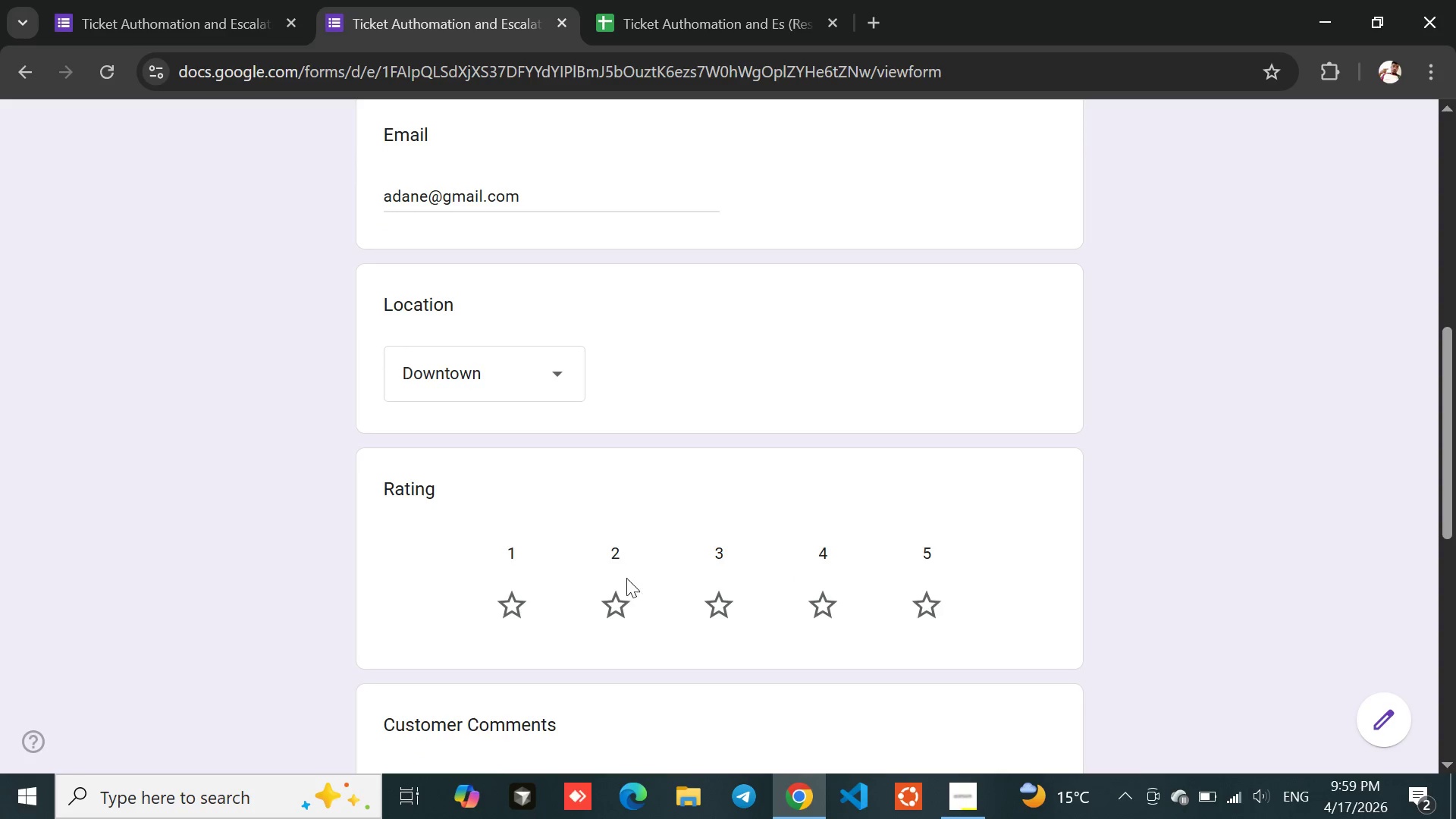 
left_click([510, 604])
 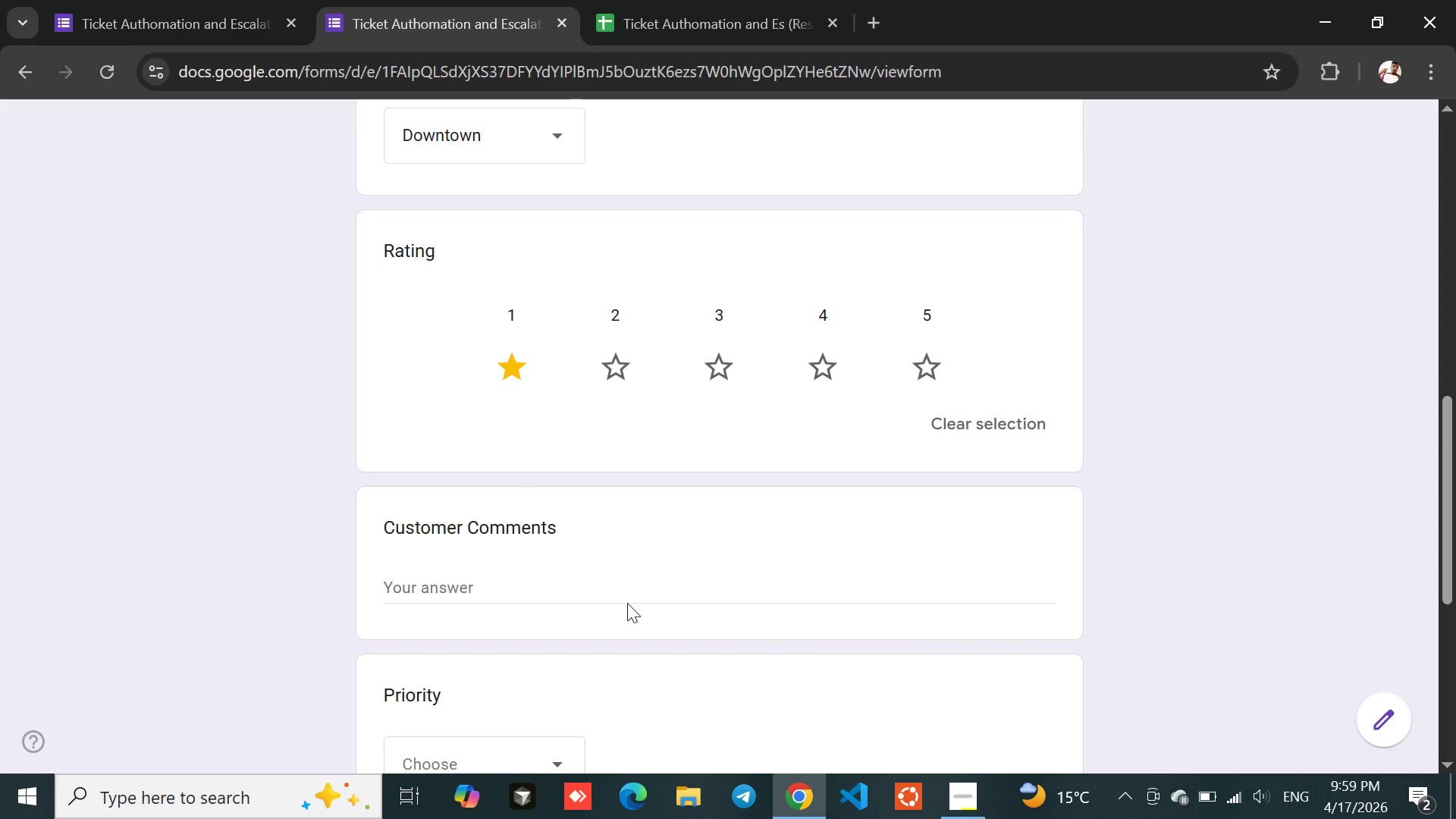 
left_click([469, 524])
 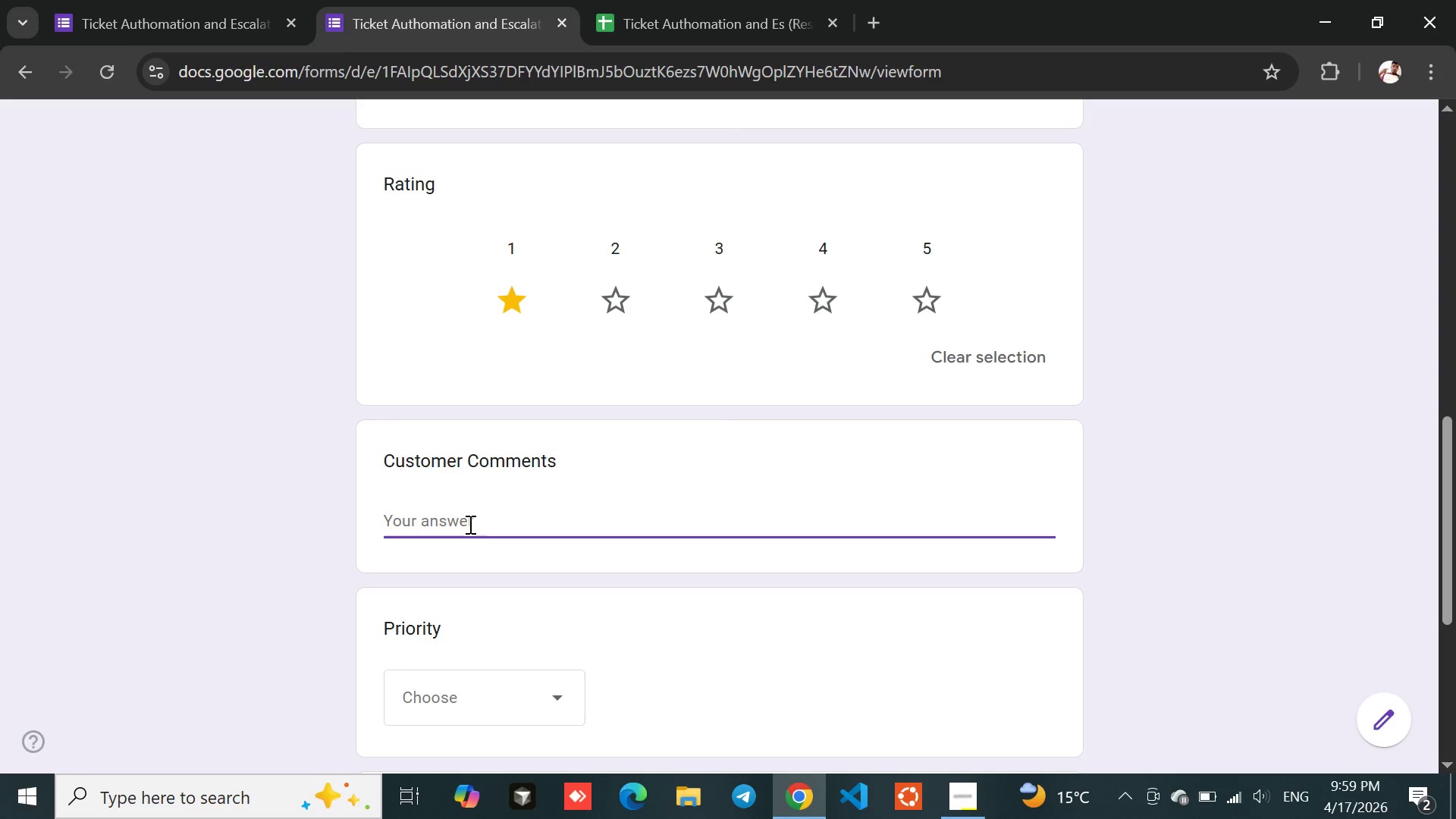 
type(cold)
 